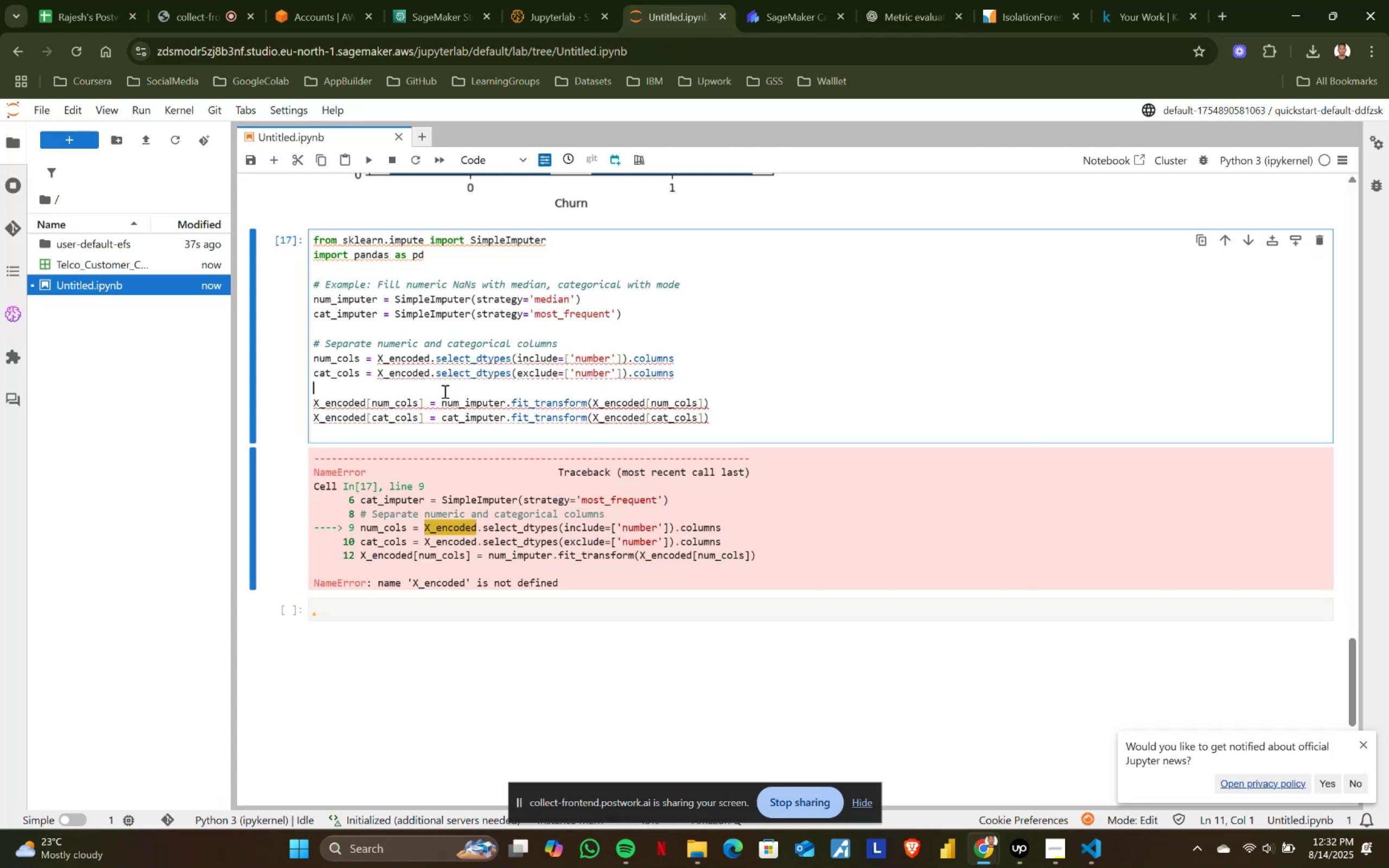 
key(Control+ControlLeft)
 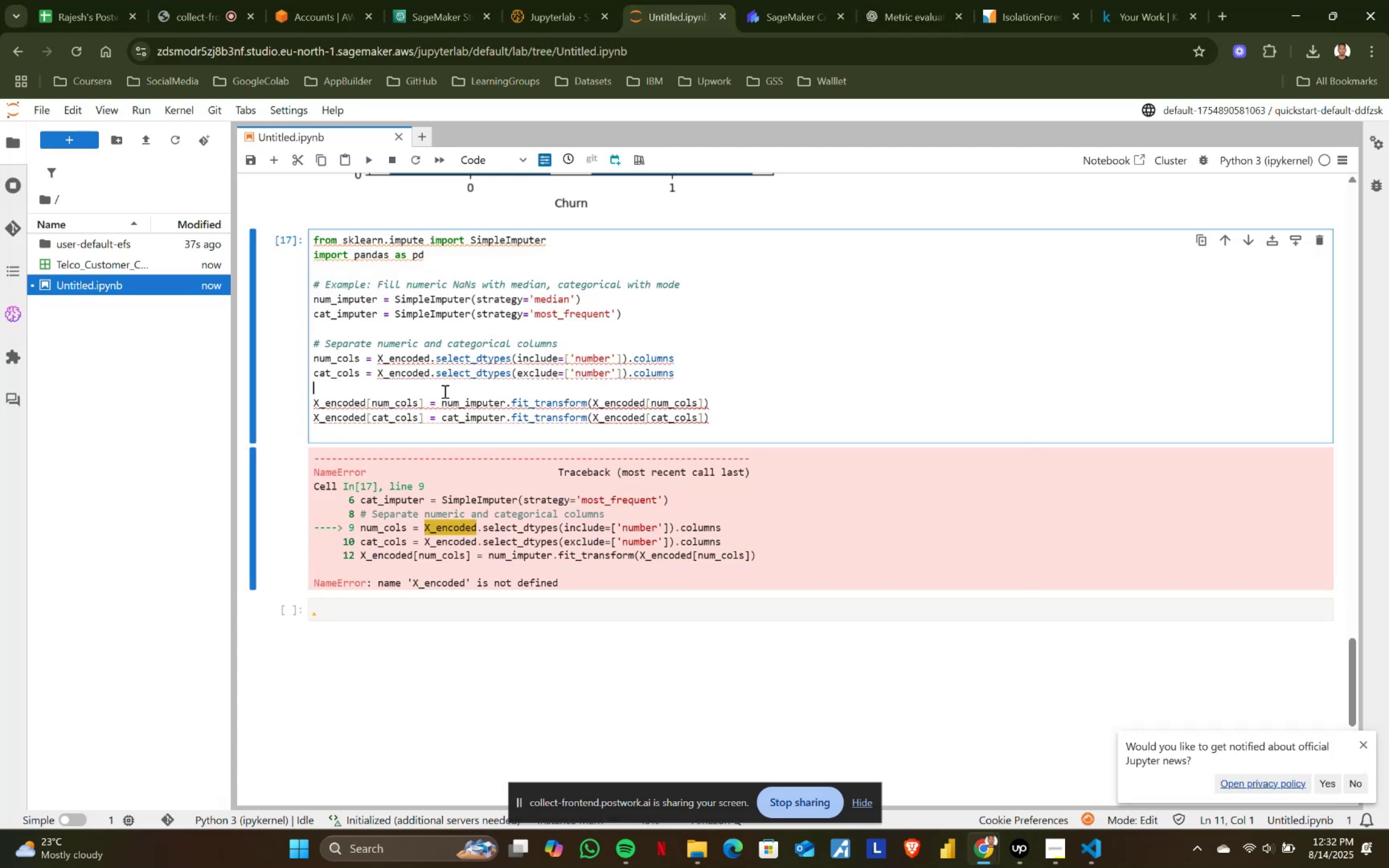 
key(Control+A)
 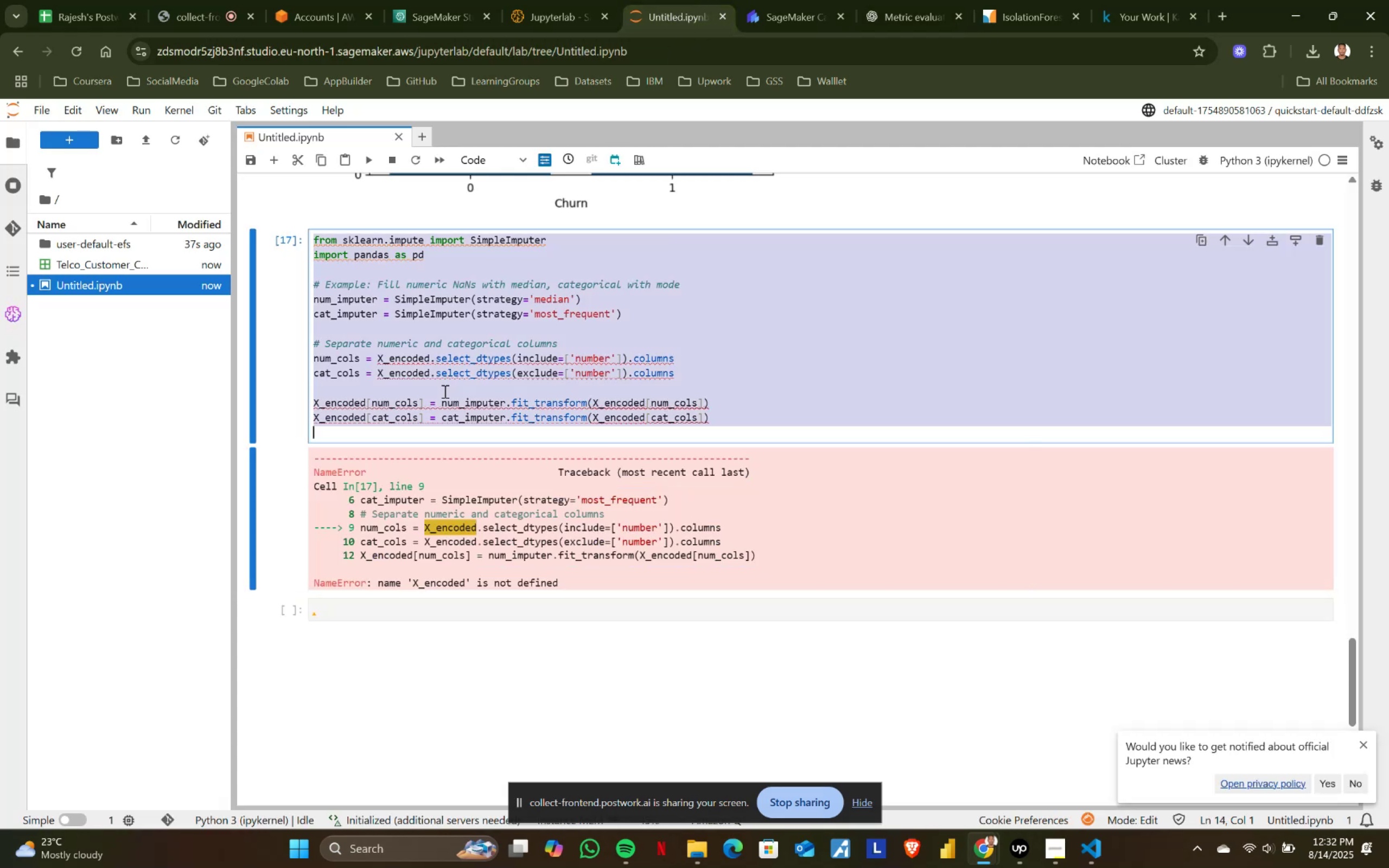 
key(Control+ControlLeft)
 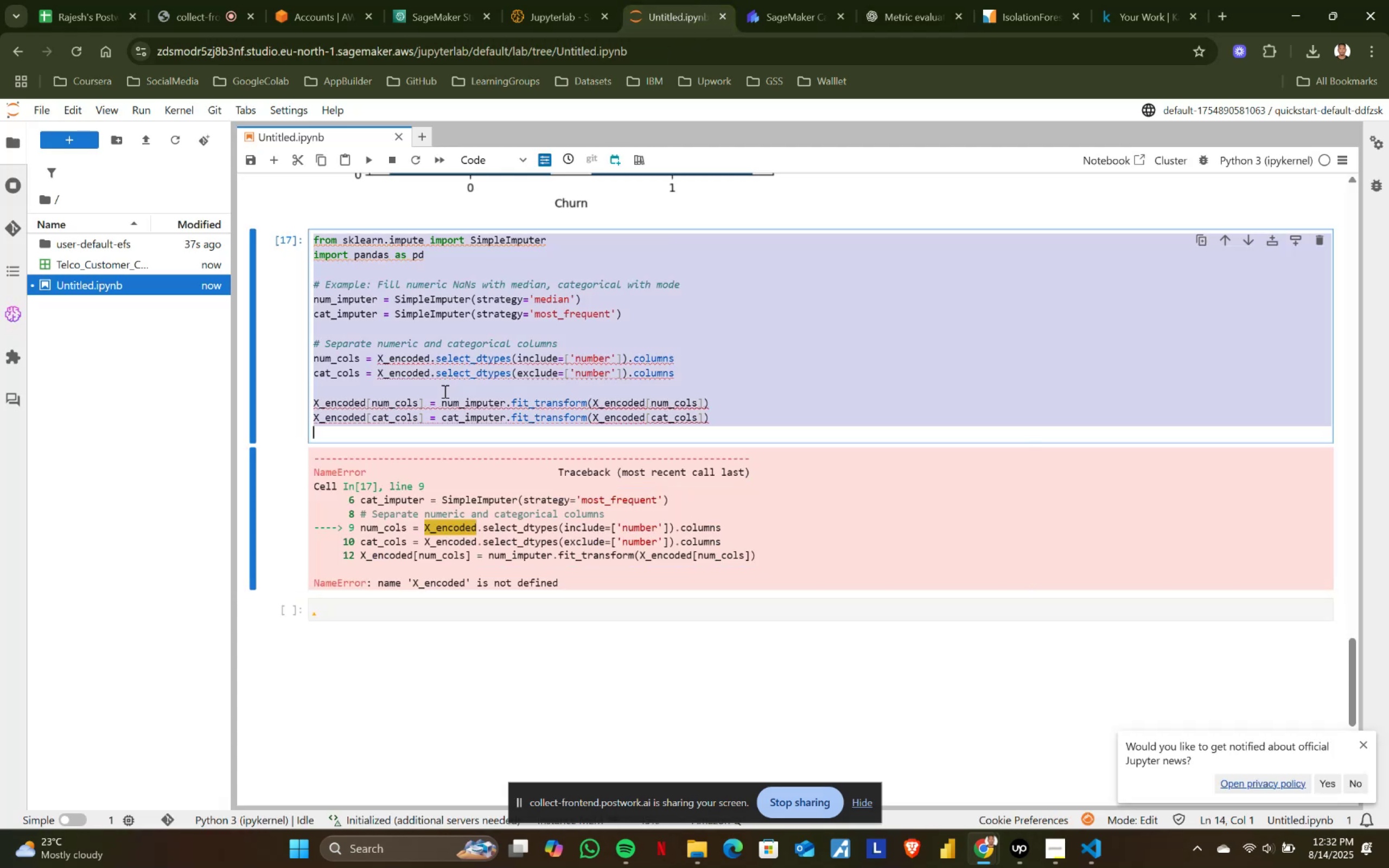 
key(Control+V)
 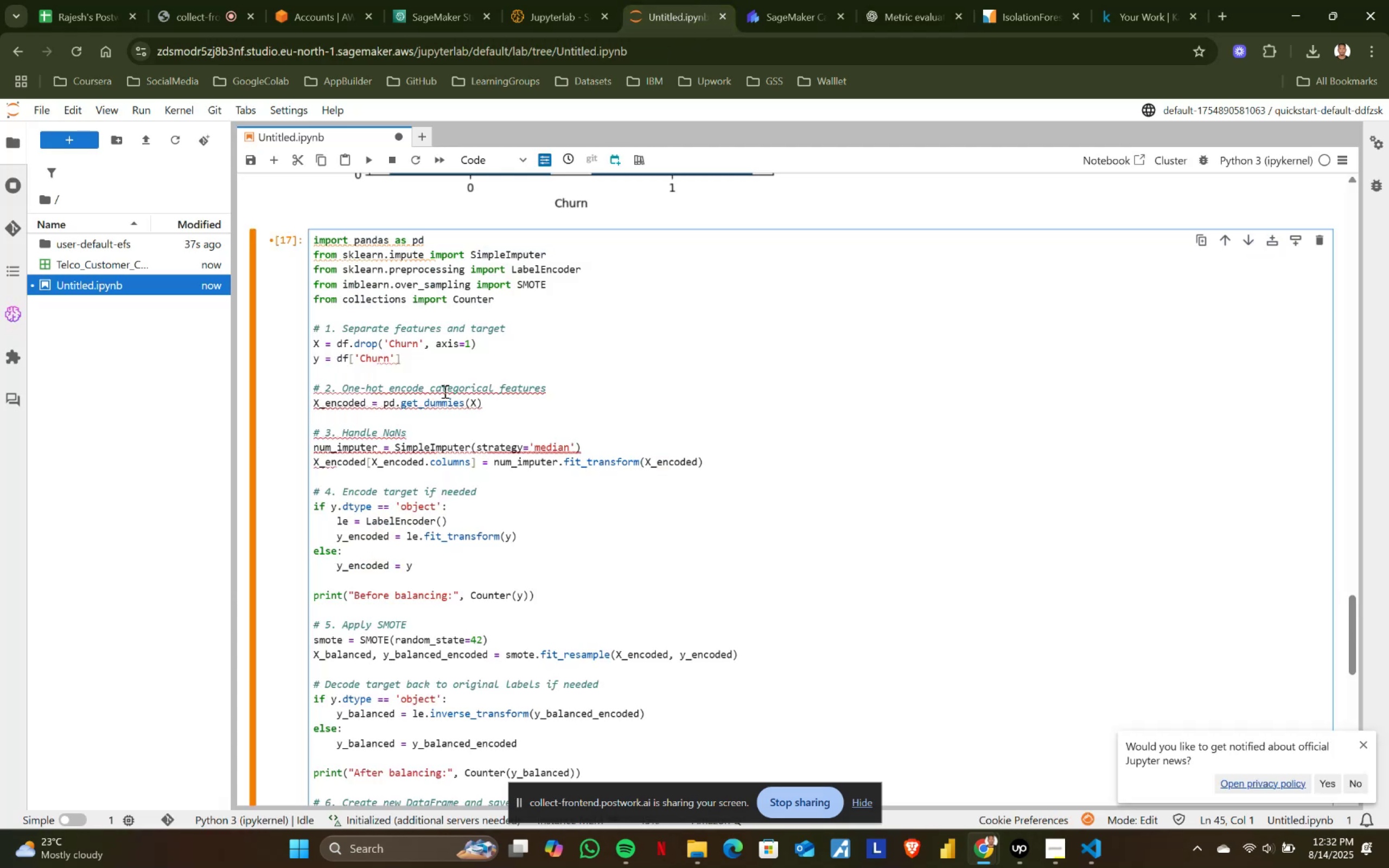 
key(Backspace)
 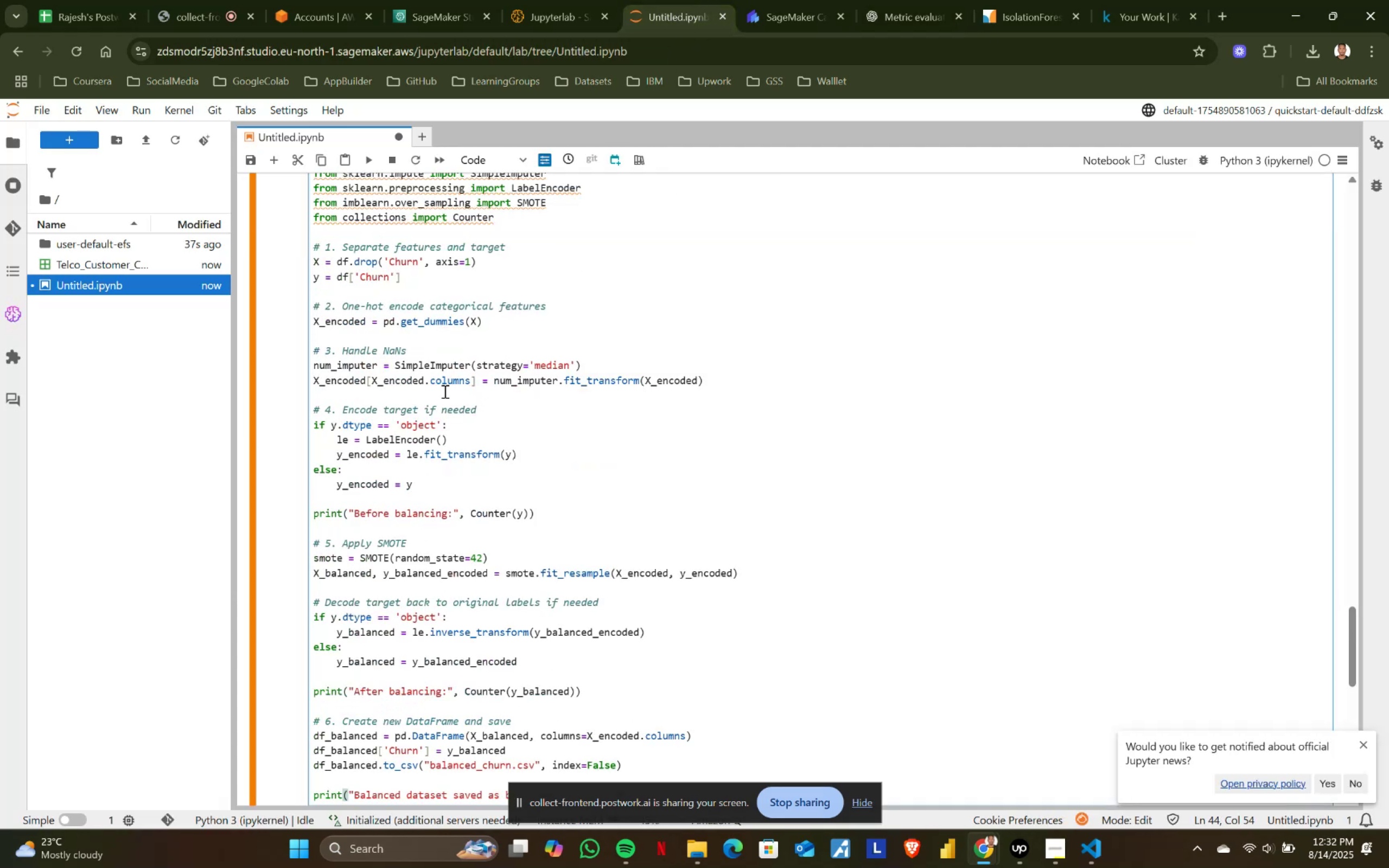 
key(Shift+ShiftRight)
 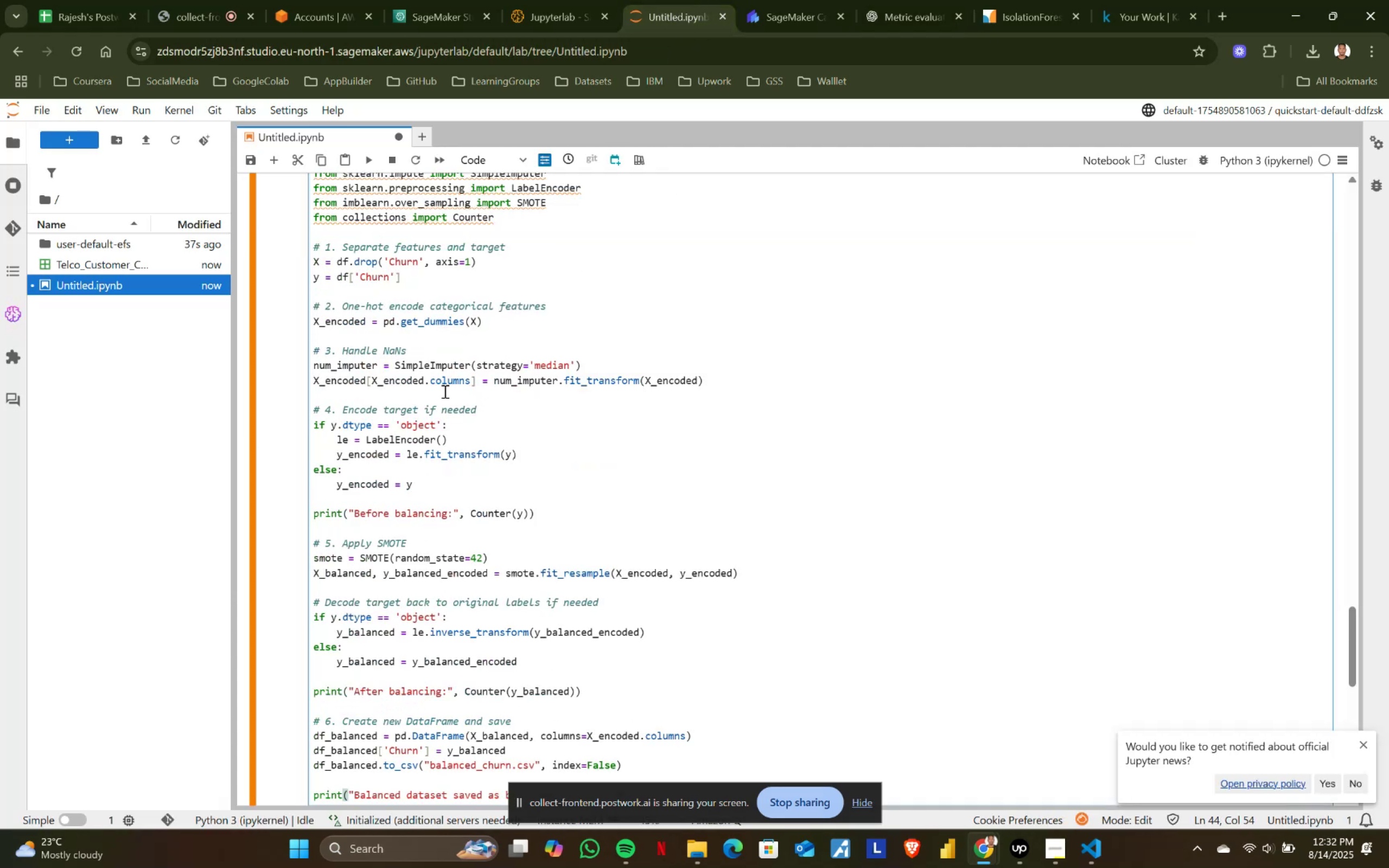 
key(Shift+Enter)
 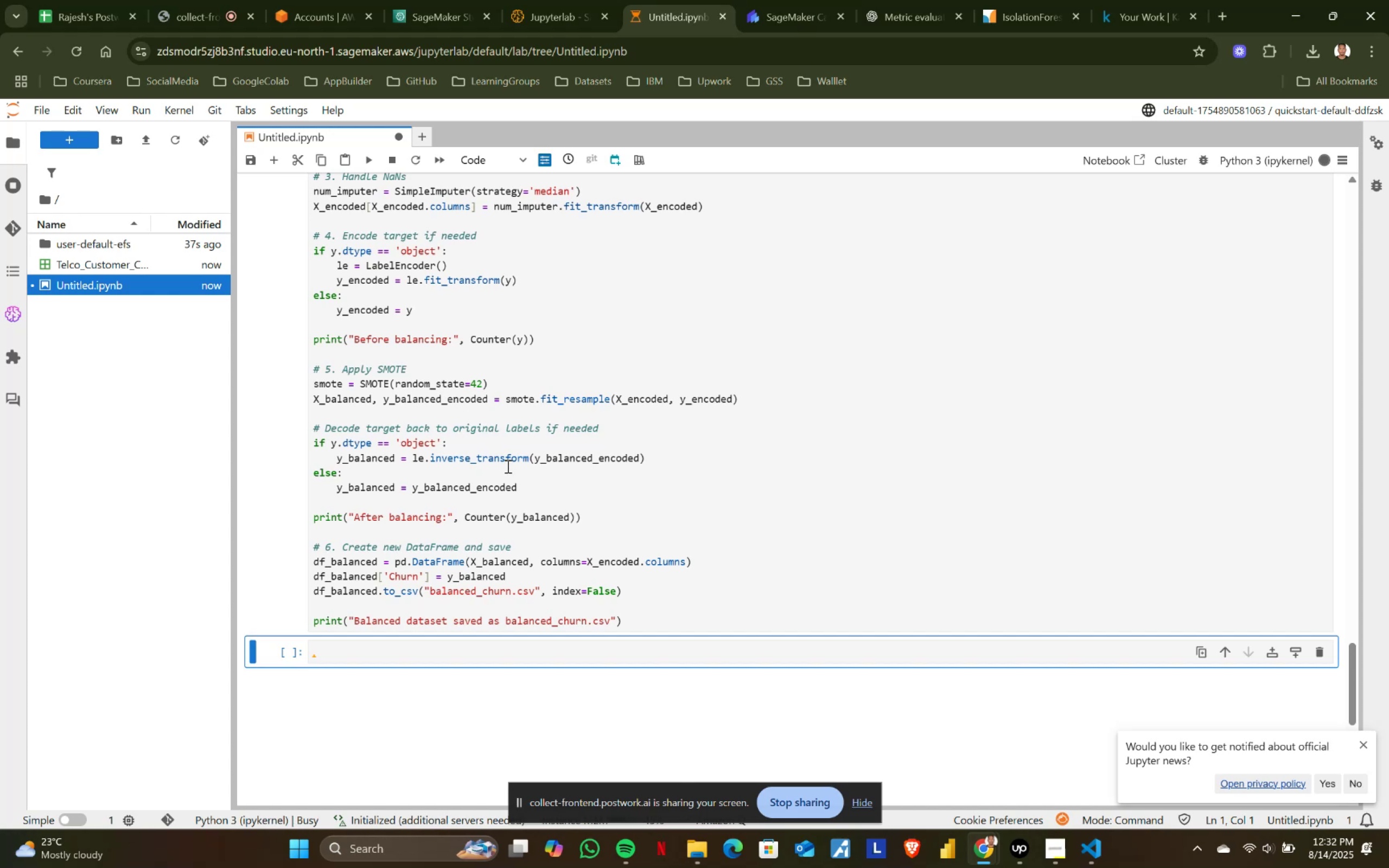 
scroll: coordinate [507, 466], scroll_direction: up, amount: 2.0
 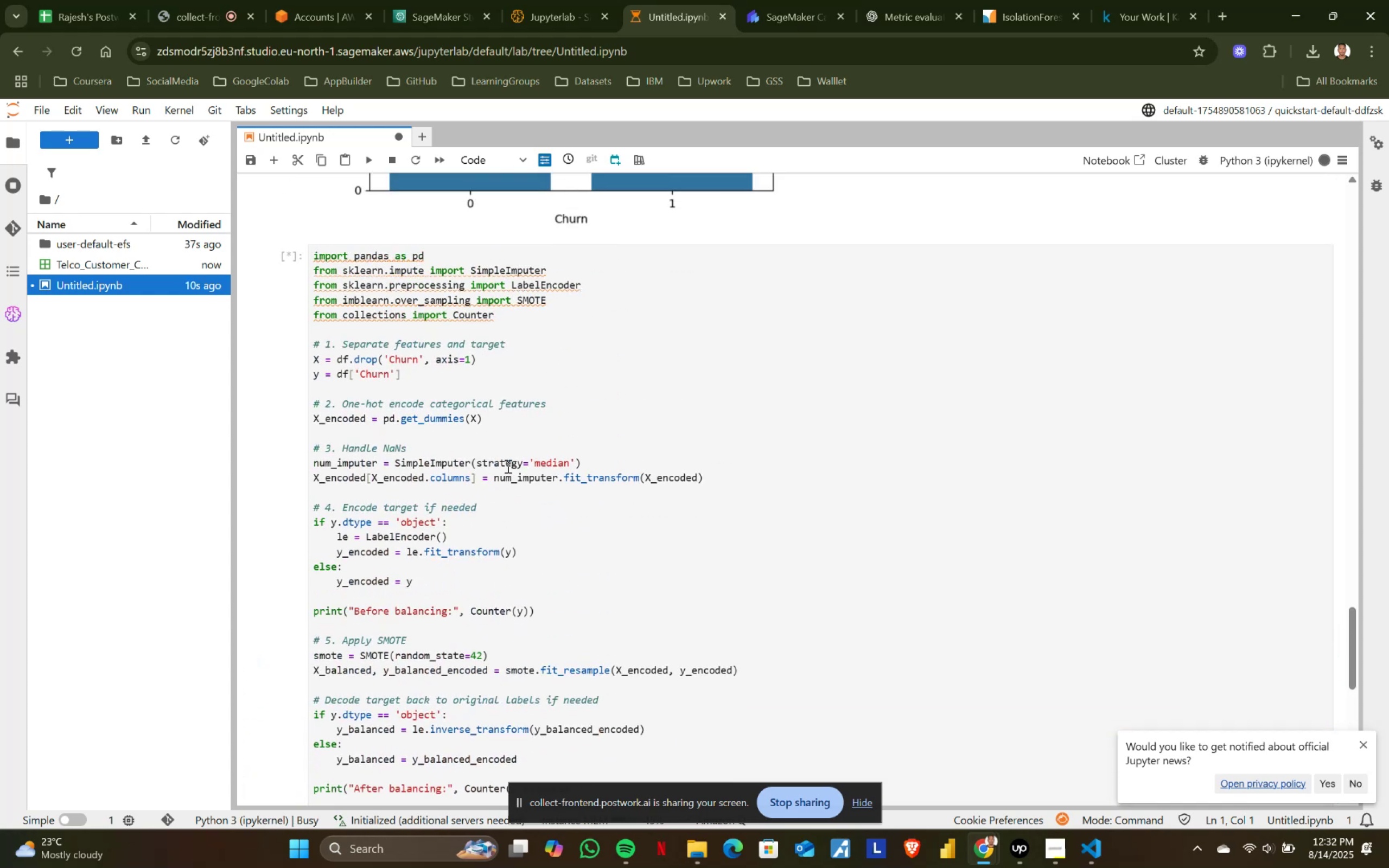 
scroll: coordinate [507, 466], scroll_direction: down, amount: 4.0
 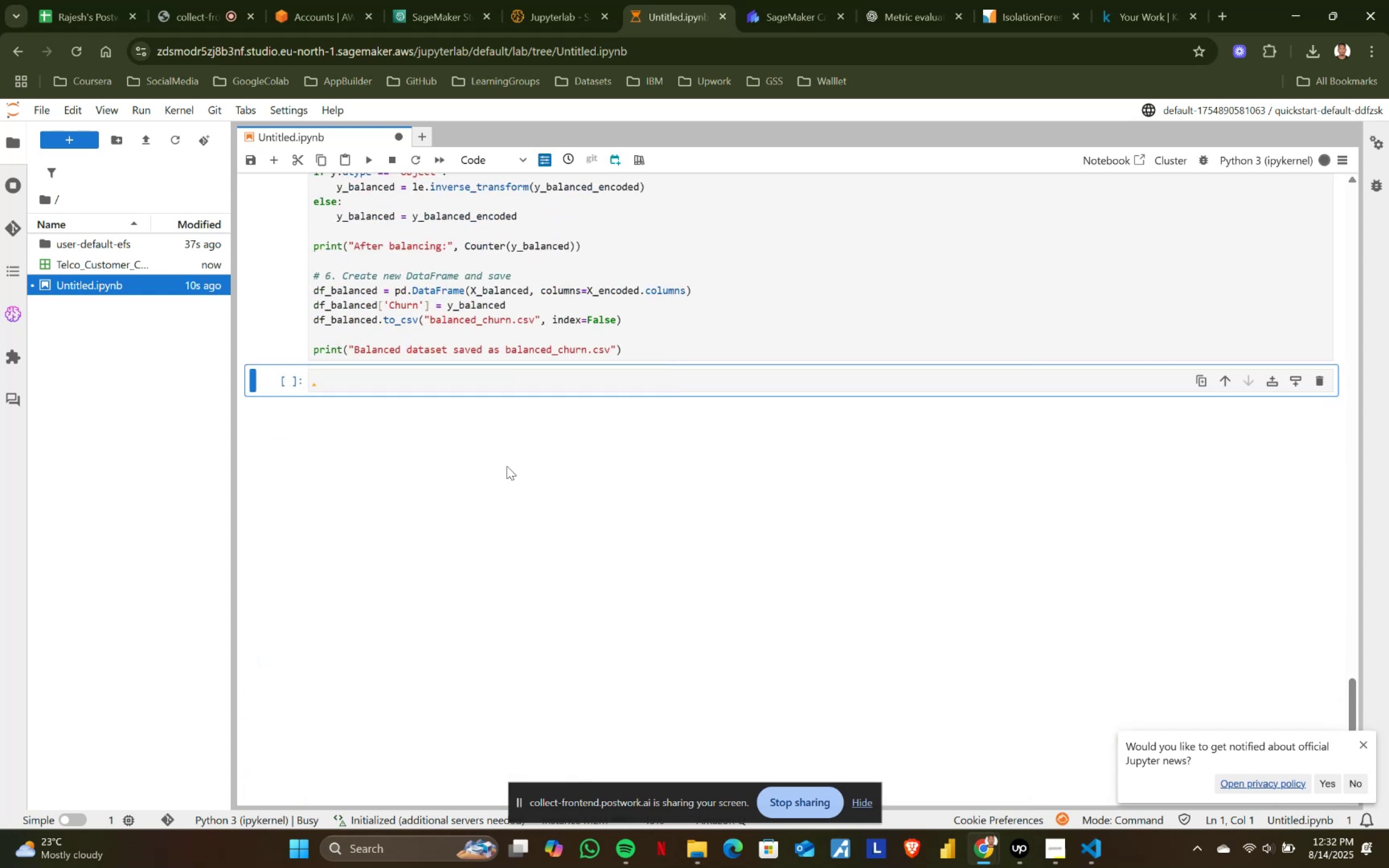 
scroll: coordinate [507, 466], scroll_direction: up, amount: 2.0
 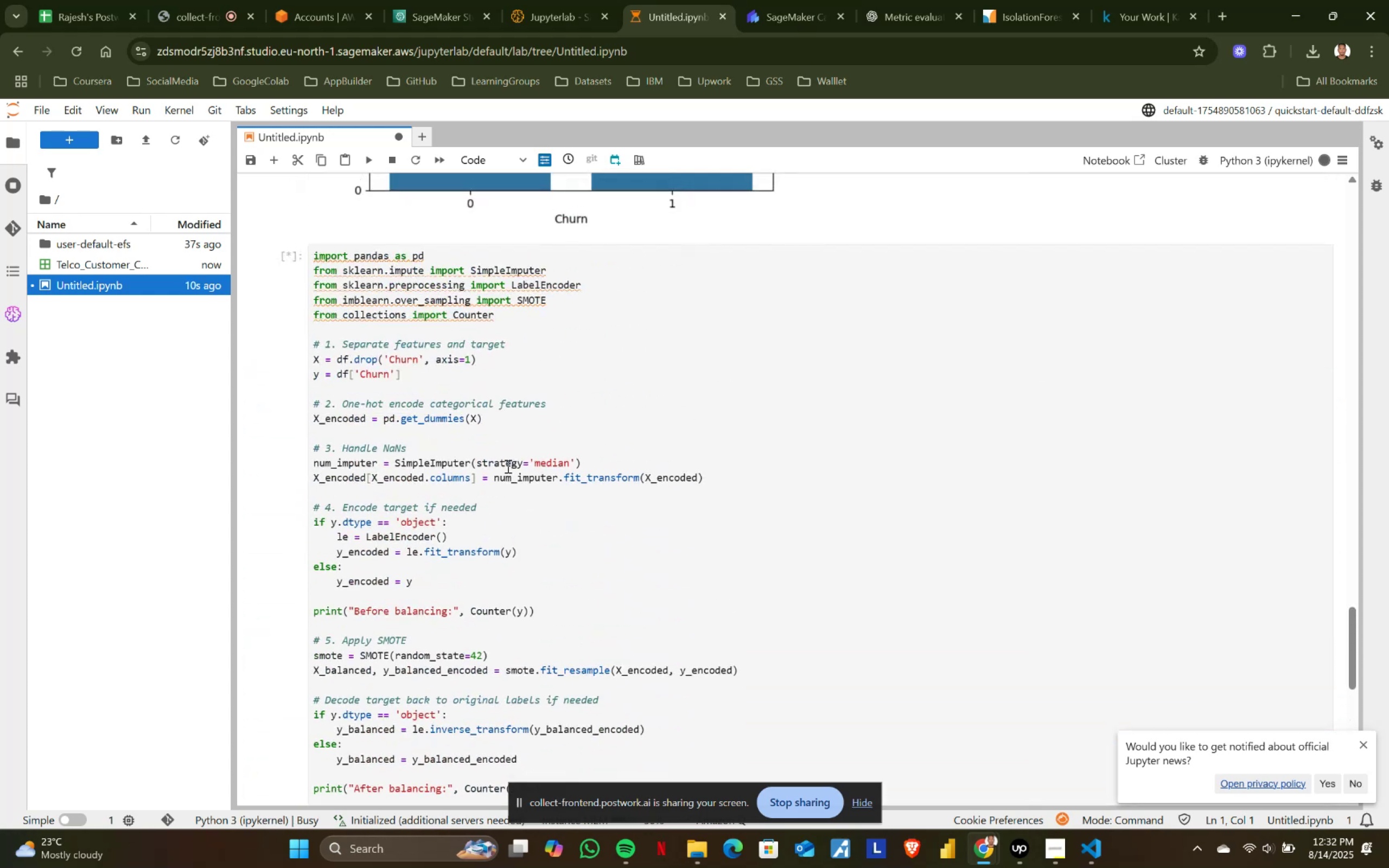 
scroll: coordinate [507, 466], scroll_direction: down, amount: 1.0
 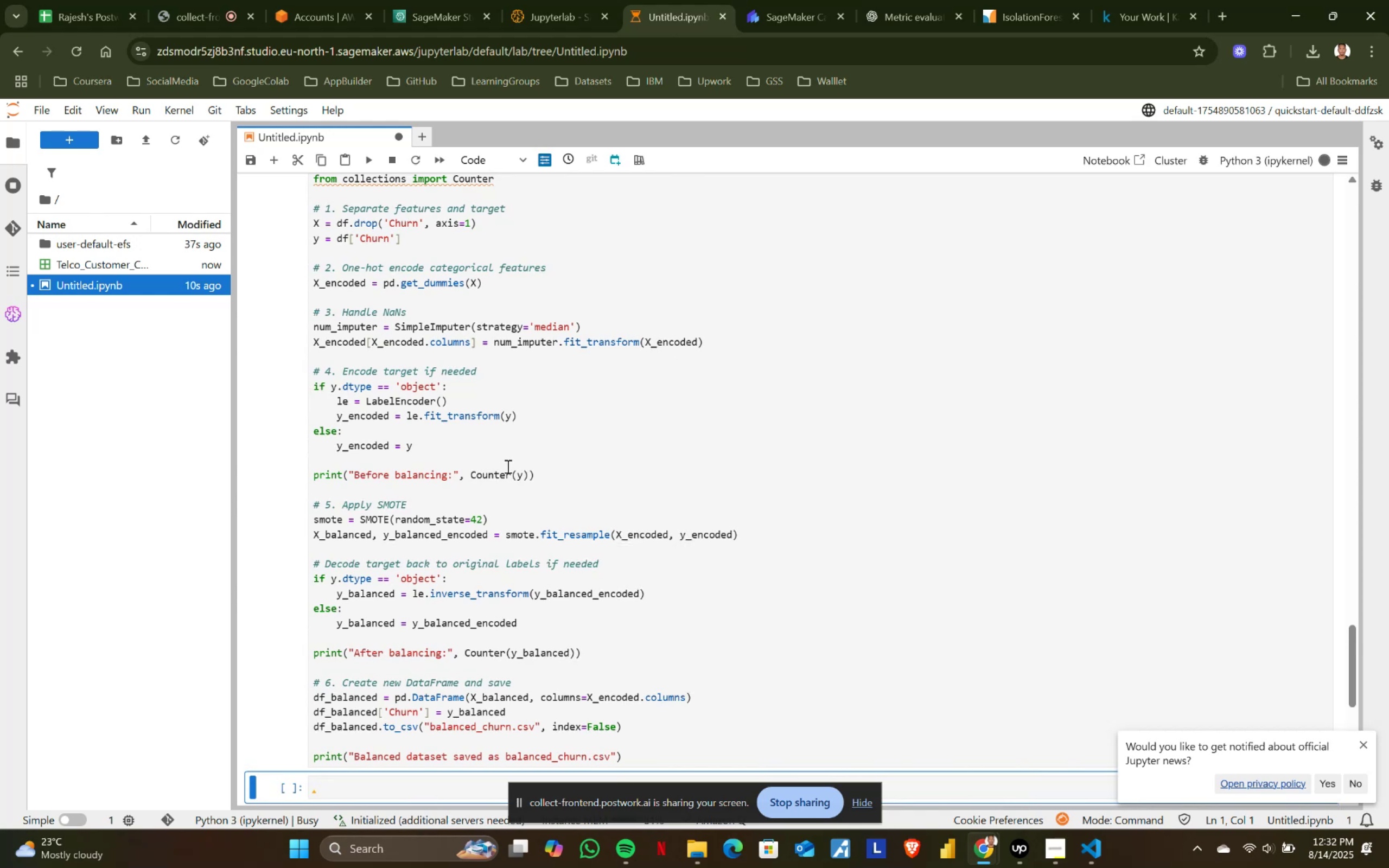 
scroll: coordinate [507, 466], scroll_direction: up, amount: 1.0
 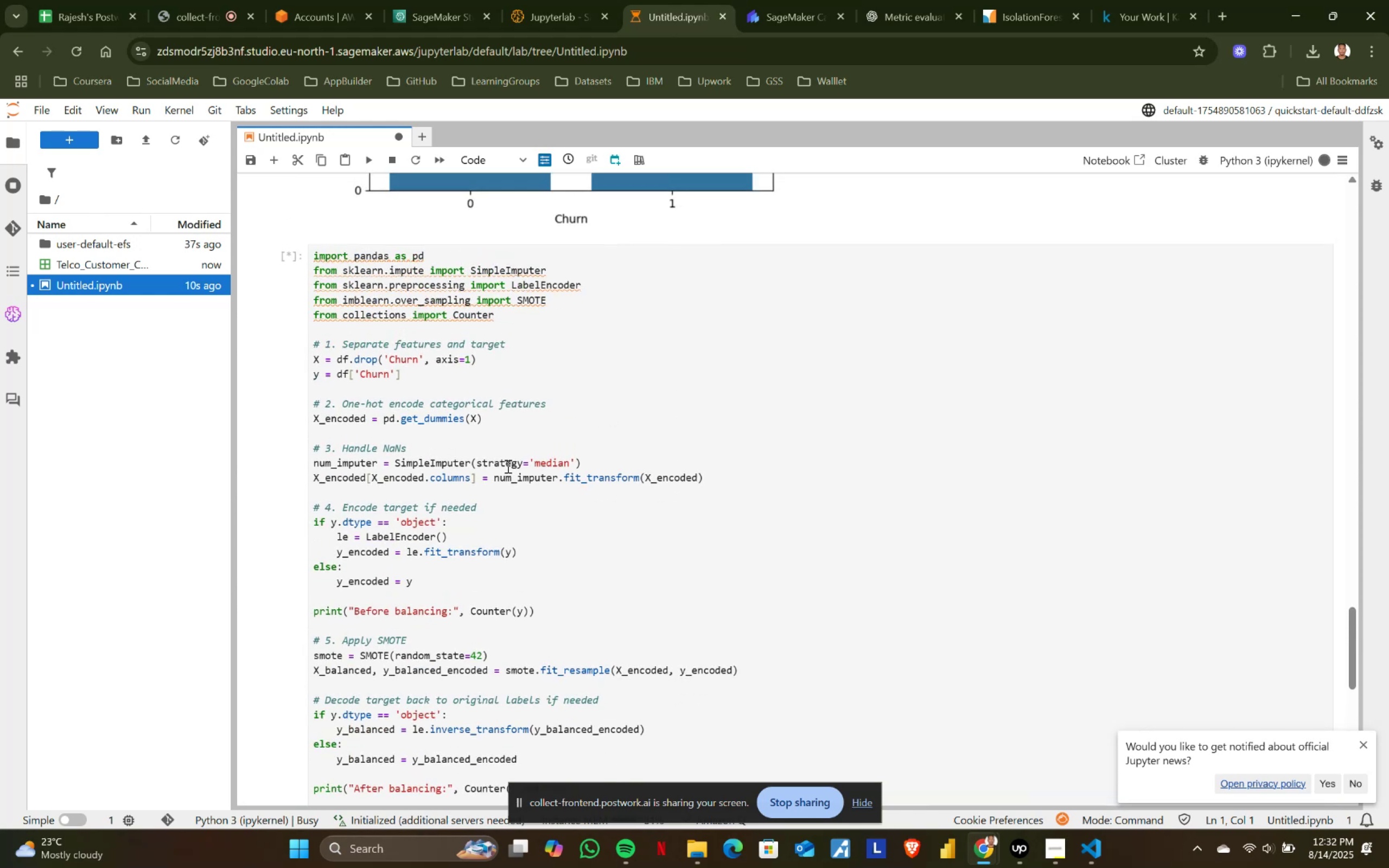 
scroll: coordinate [507, 466], scroll_direction: down, amount: 2.0
 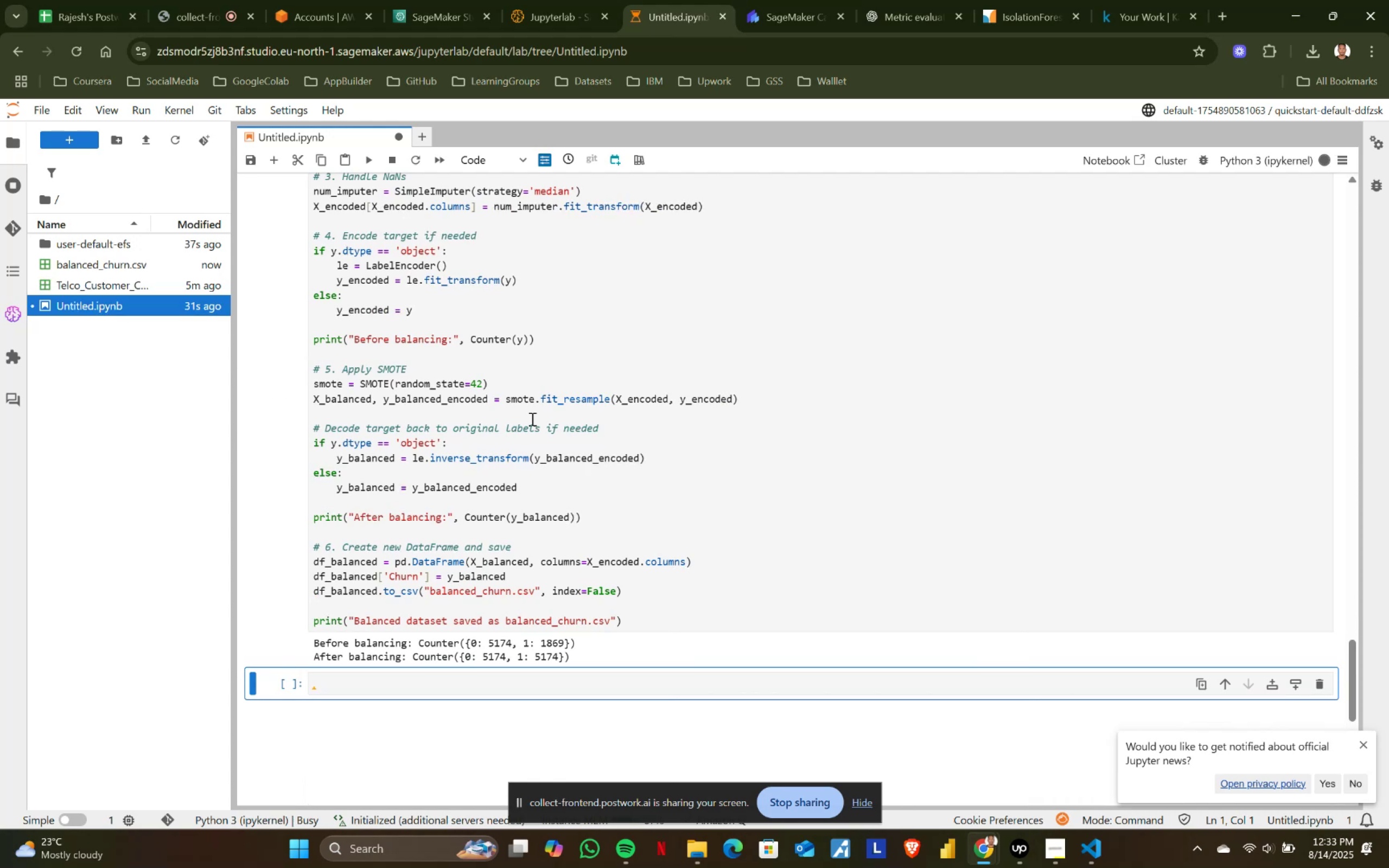 
wait(18.77)
 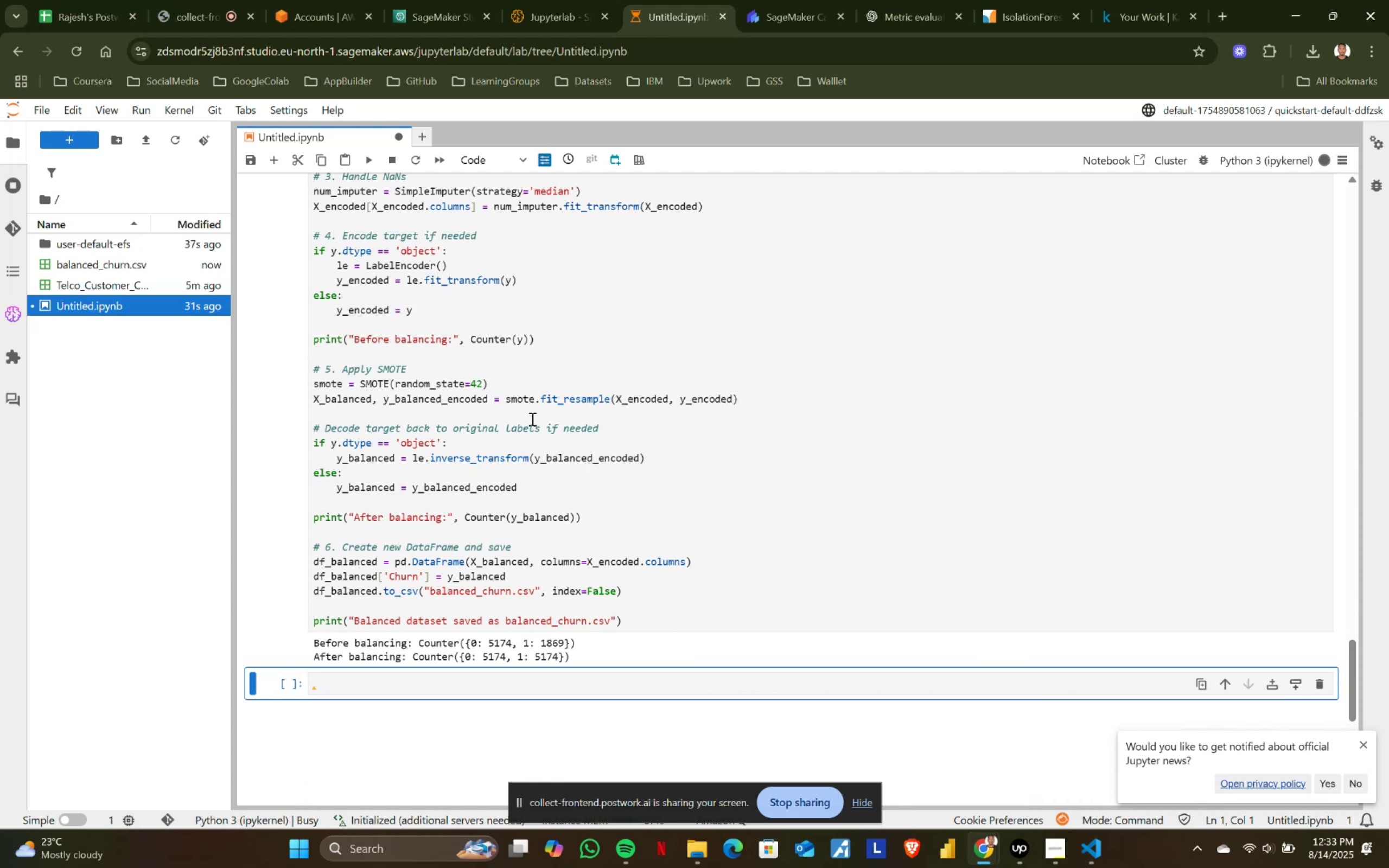 
left_click([109, 265])
 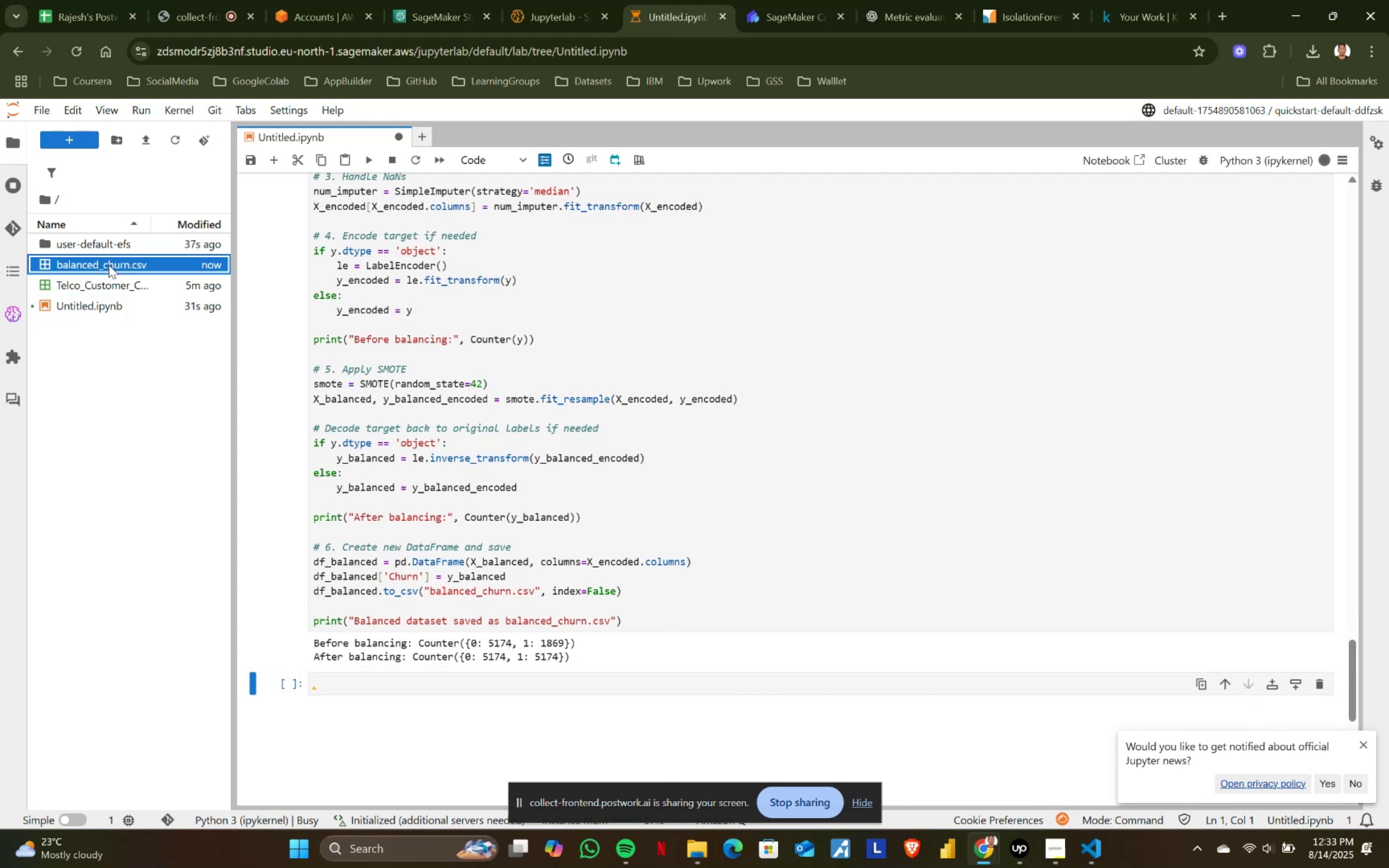 
right_click([109, 265])
 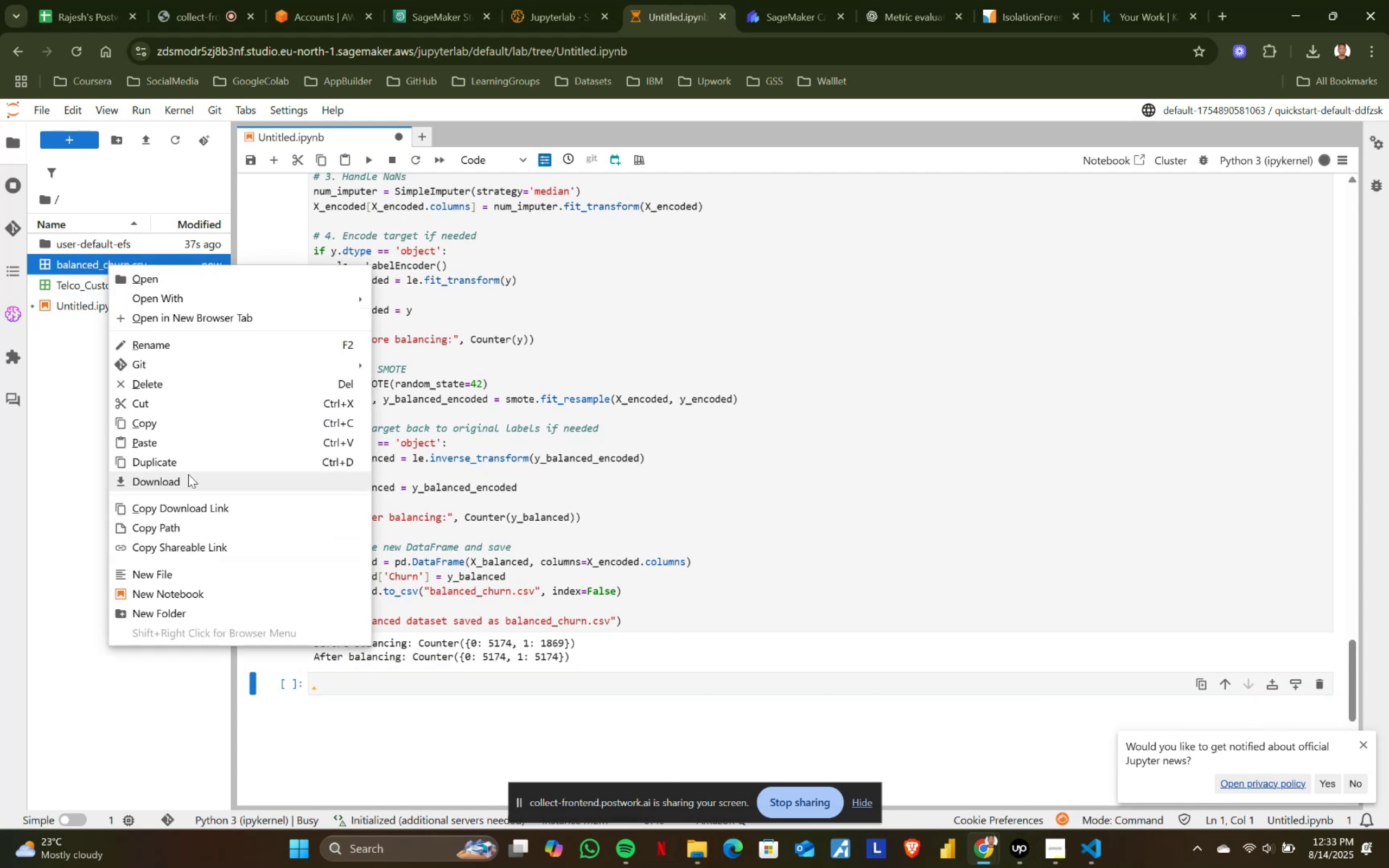 
left_click([185, 482])
 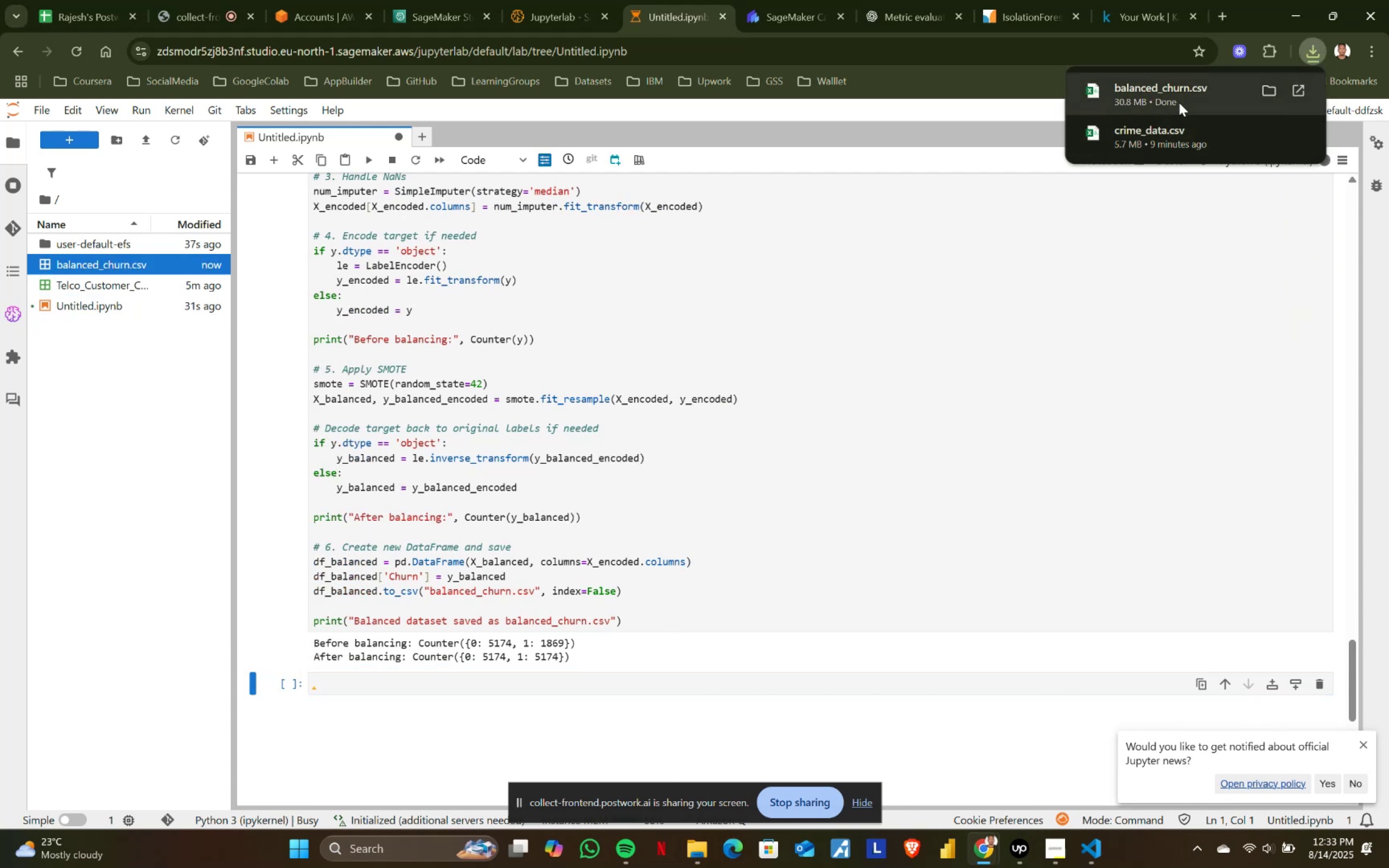 
left_click([1264, 88])
 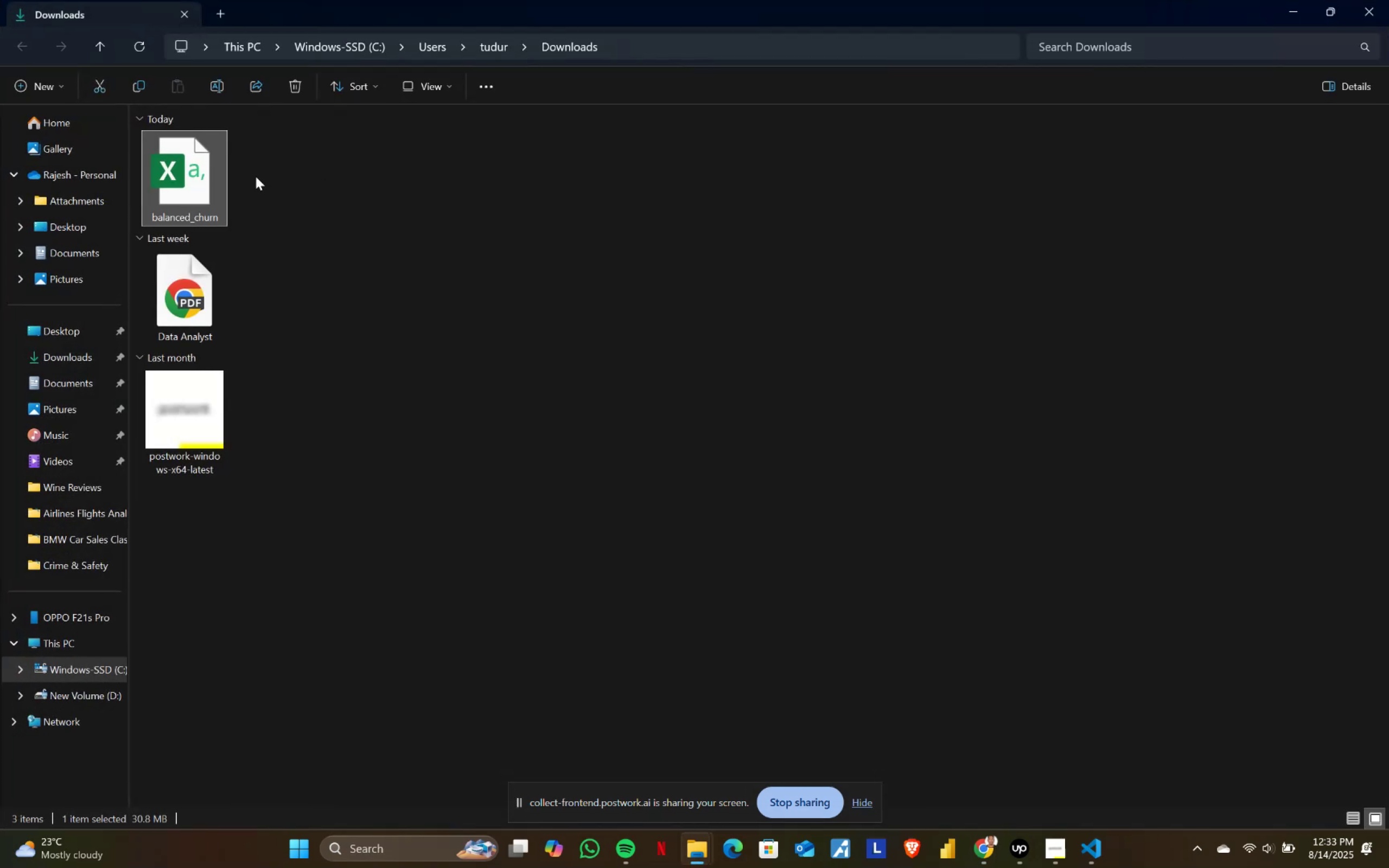 
key(Control+X)
 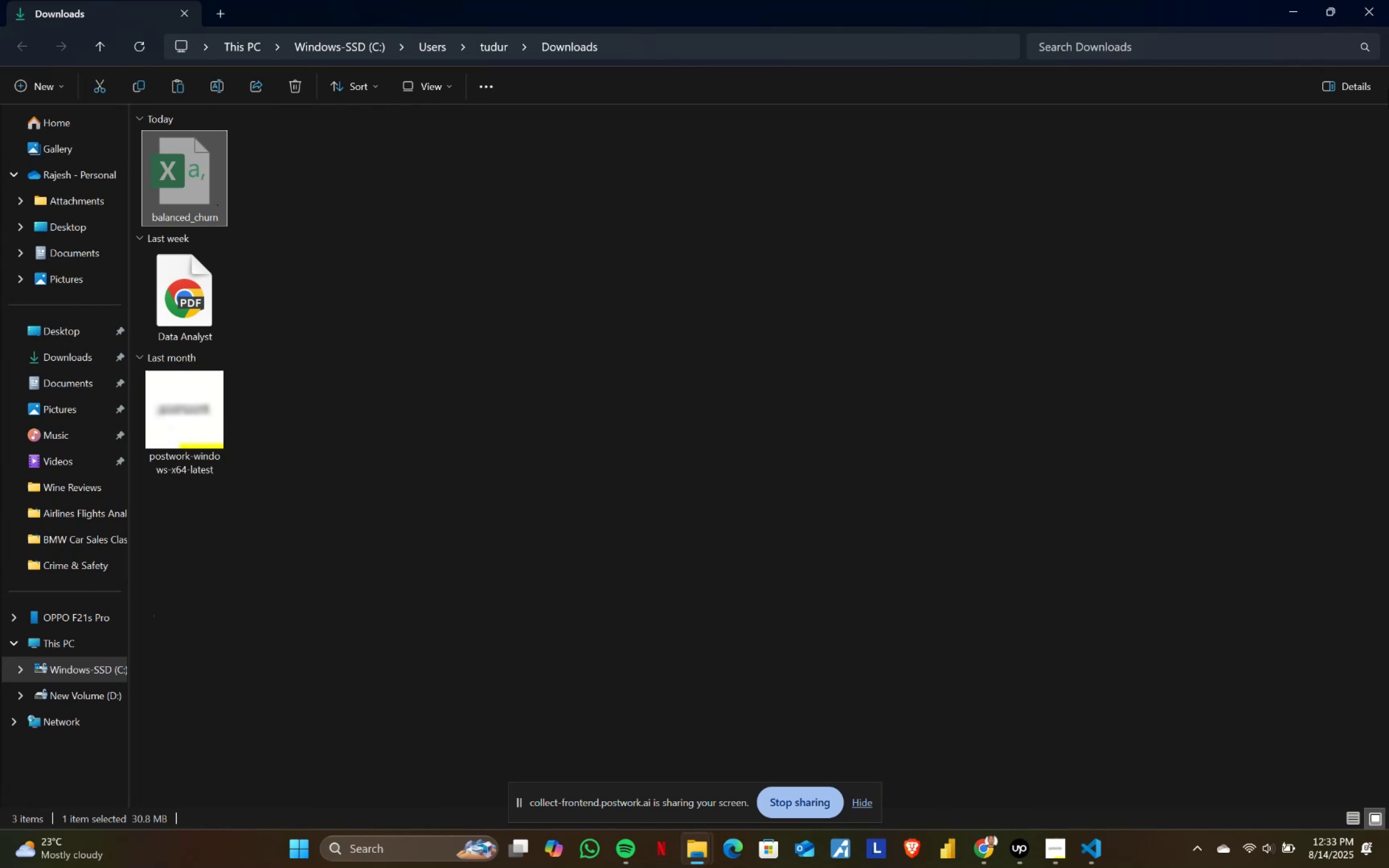 
left_click([1383, 7])
 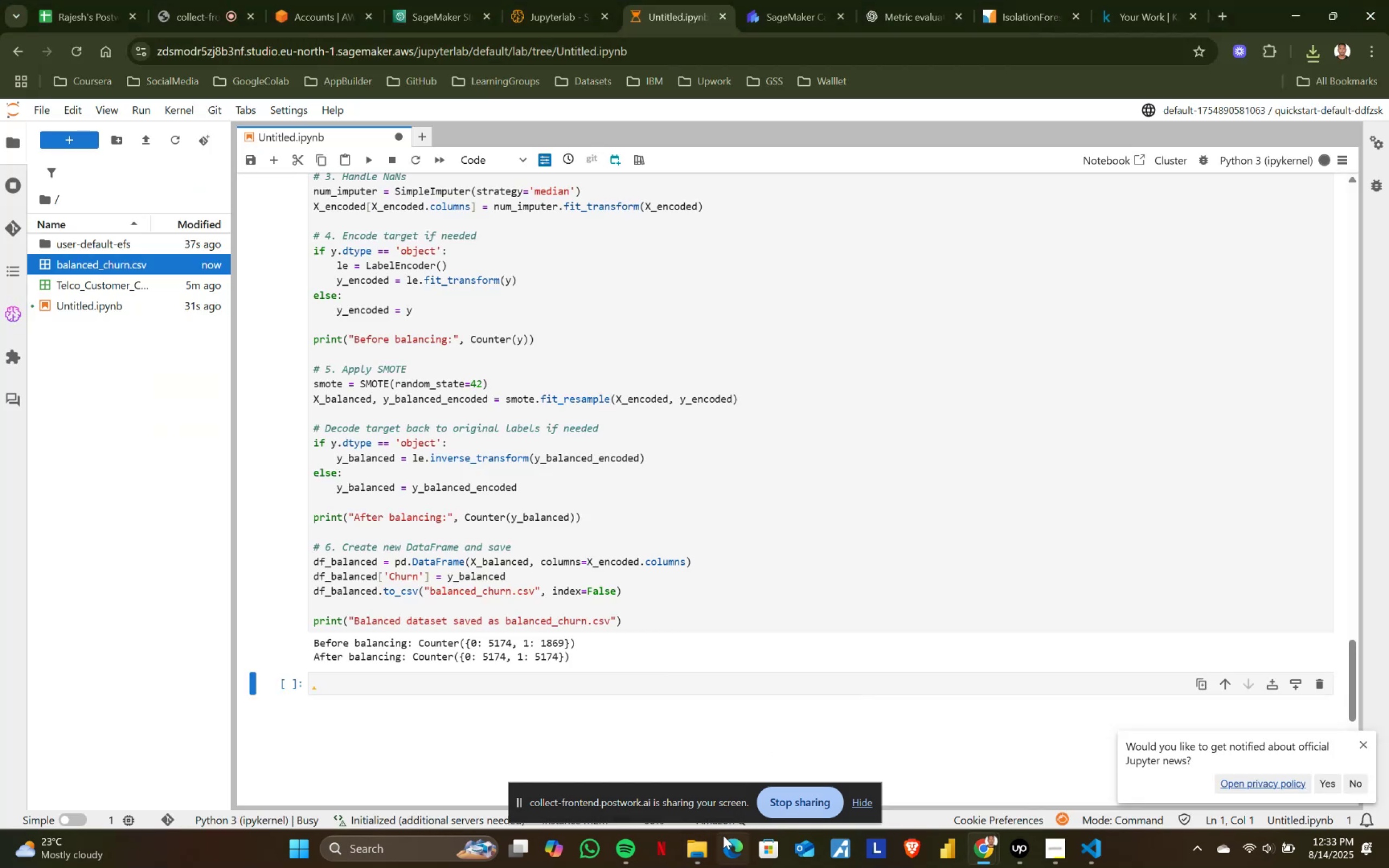 
left_click([706, 844])
 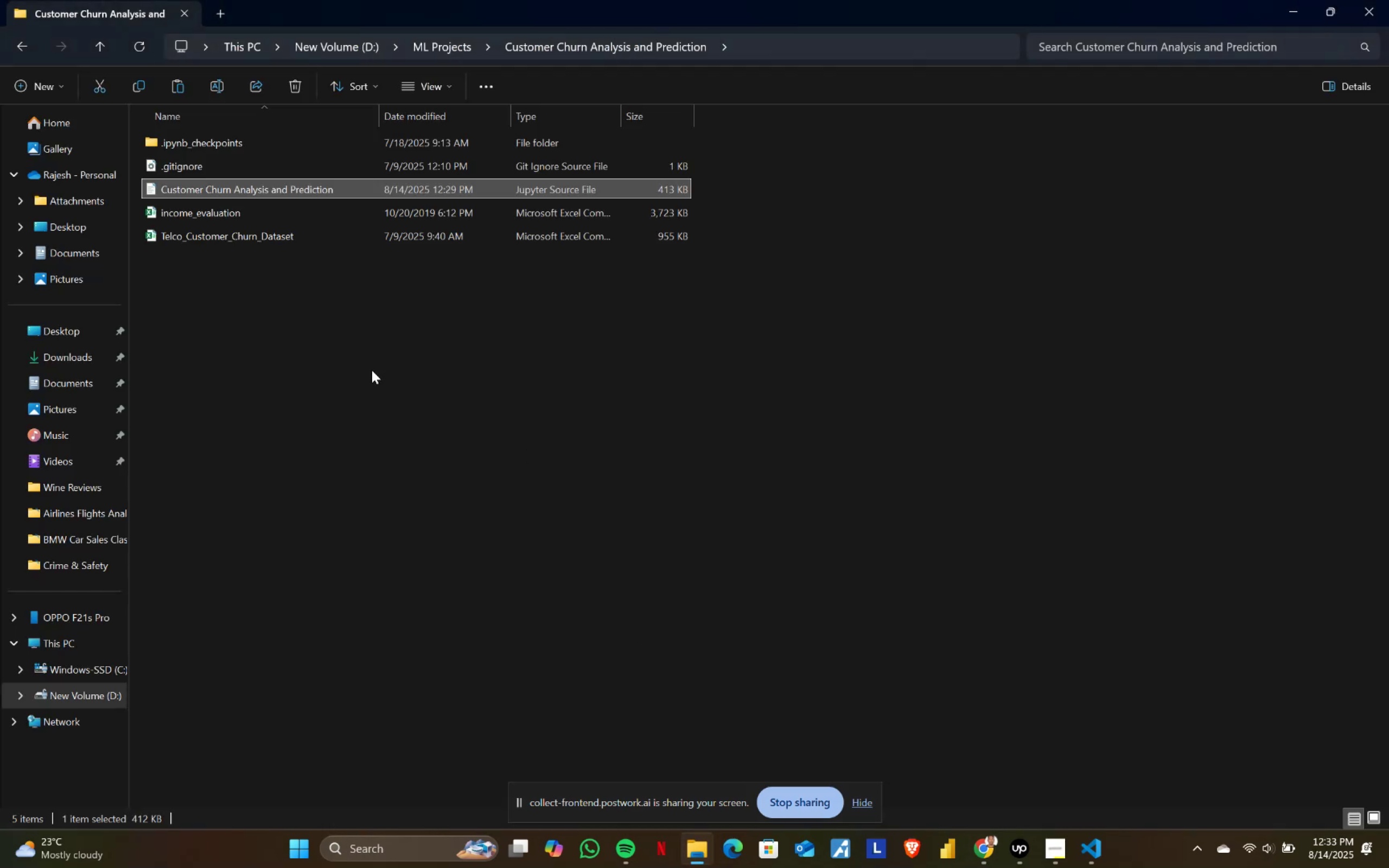 
left_click([358, 367])
 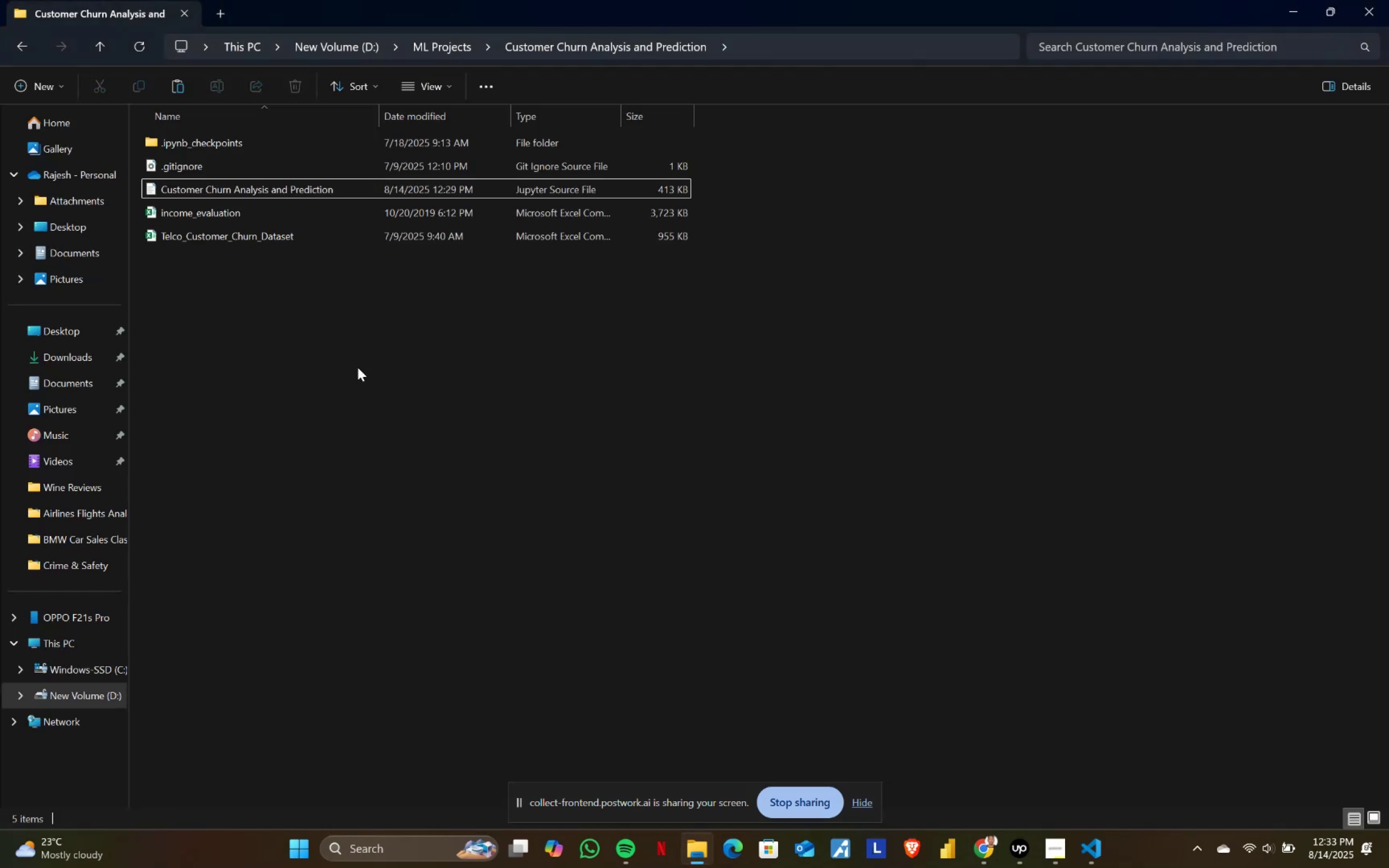 
key(Control+ControlLeft)
 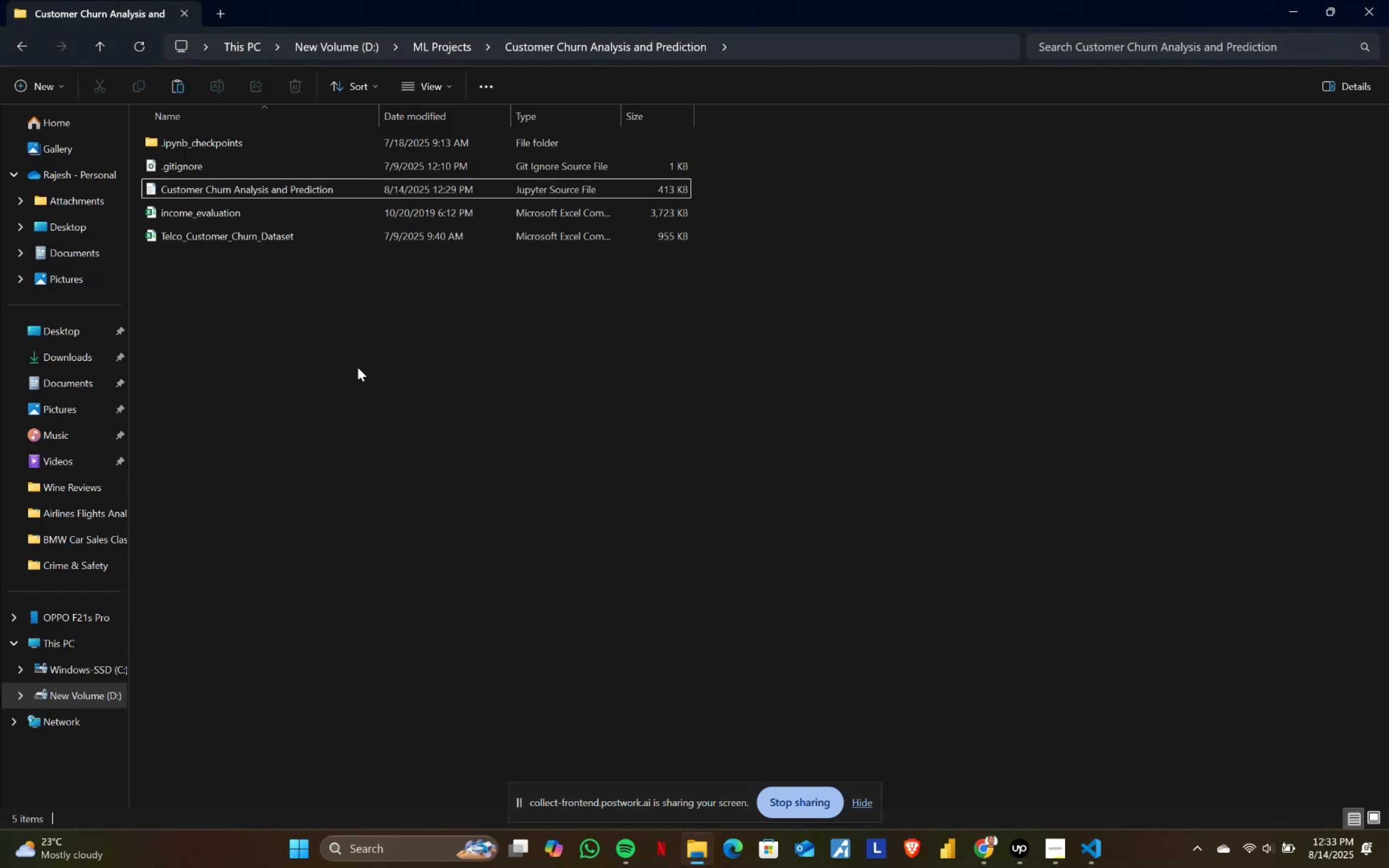 
key(Control+V)
 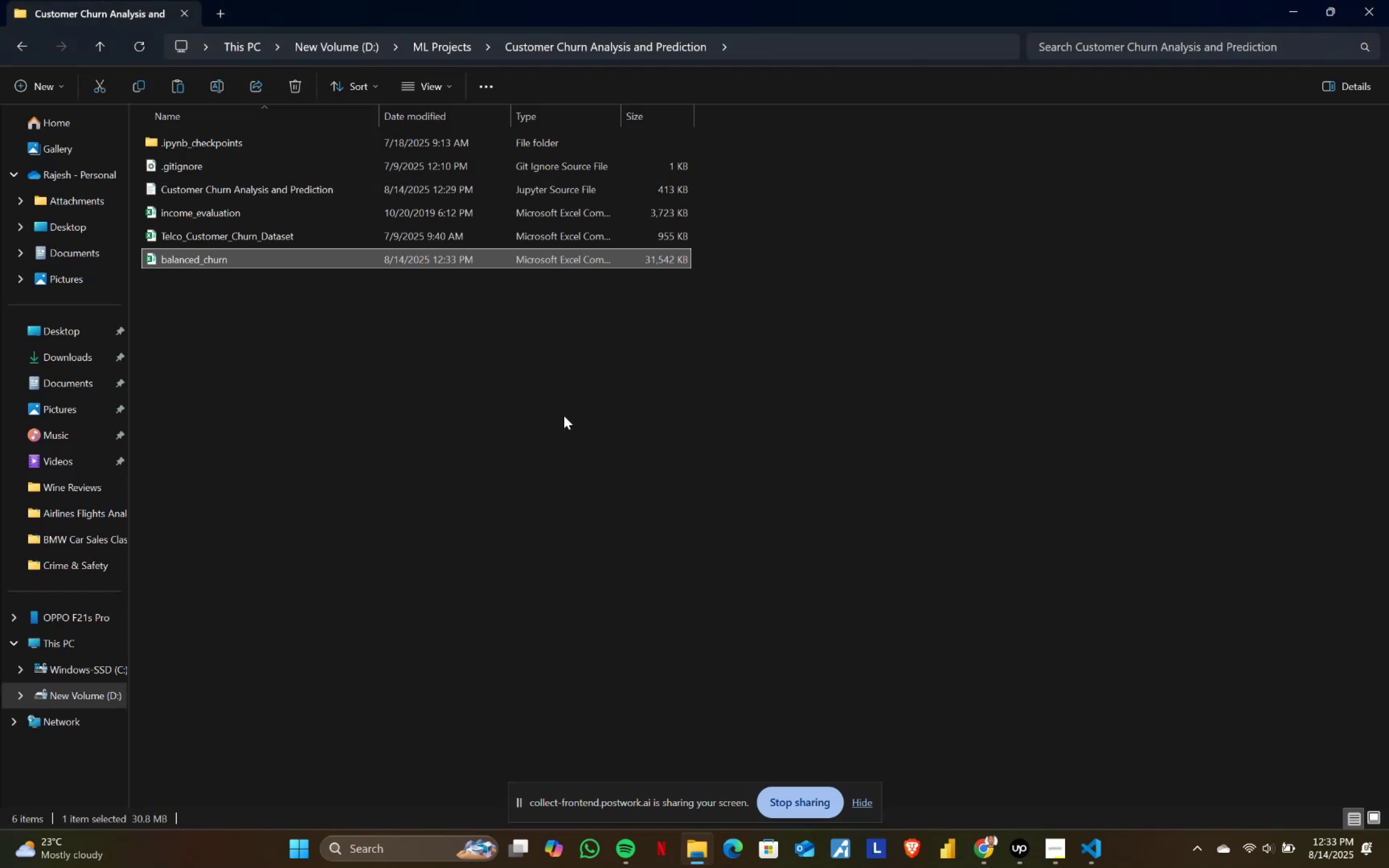 
left_click([564, 416])
 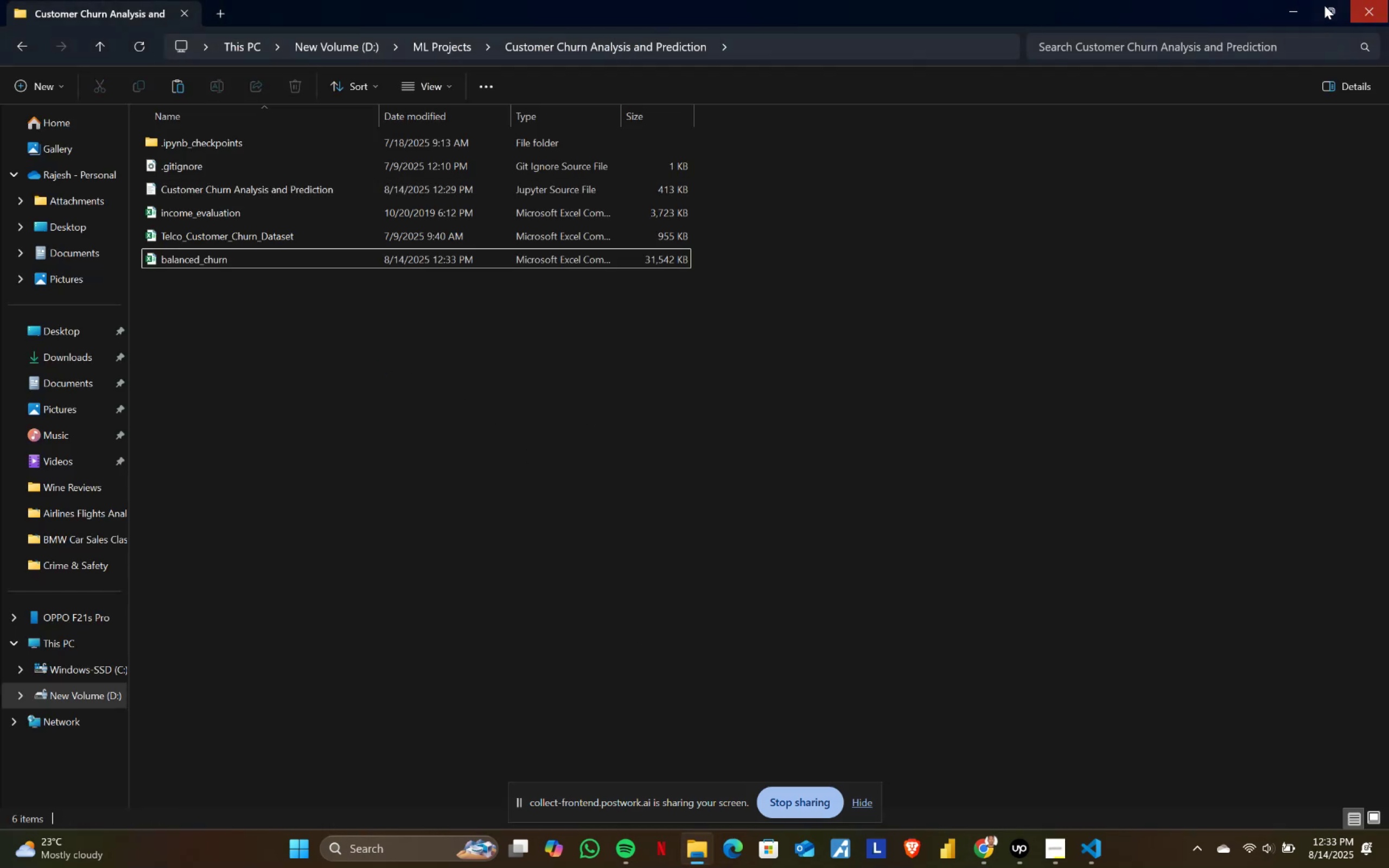 
left_click([1298, 4])
 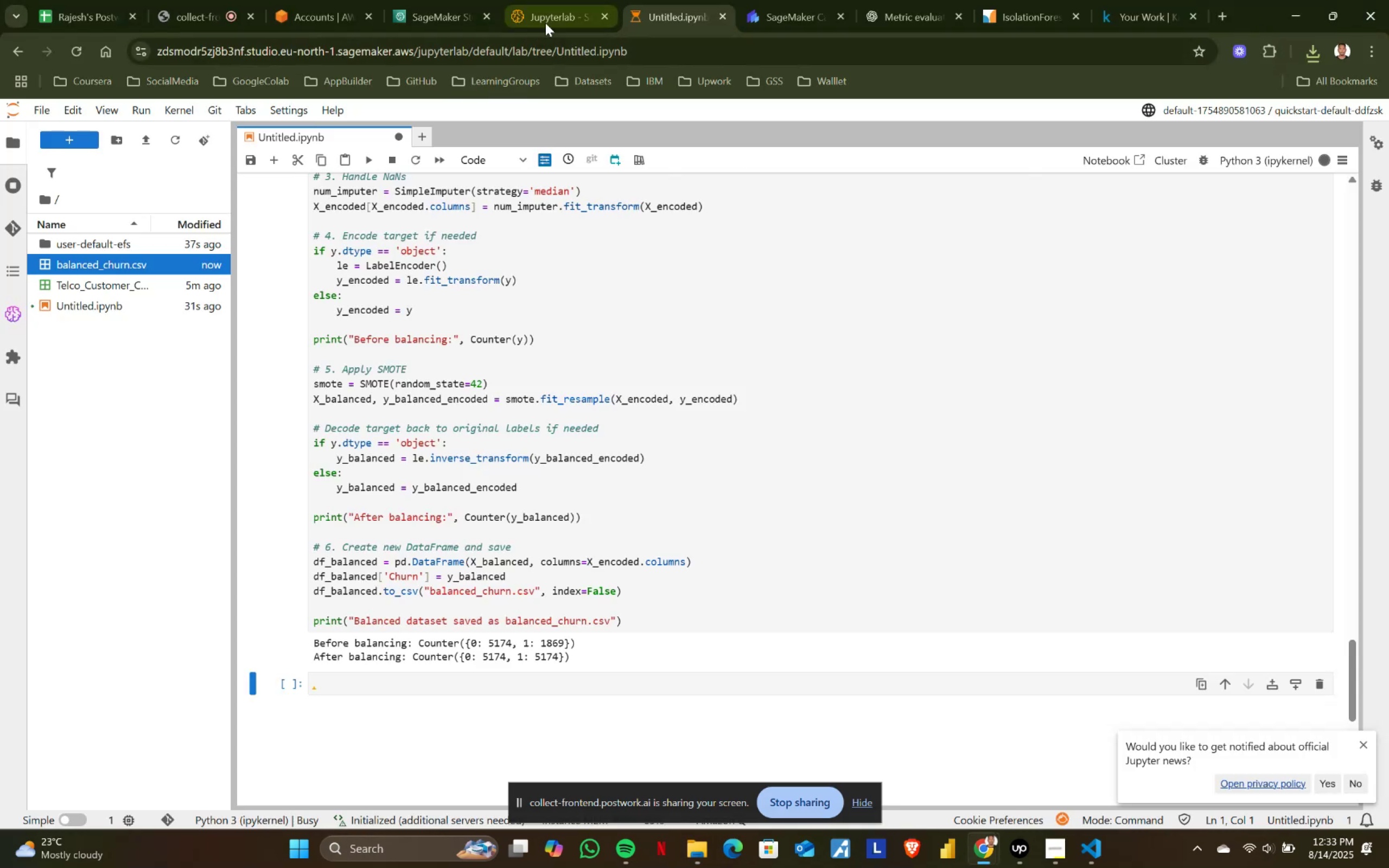 
left_click([779, 16])
 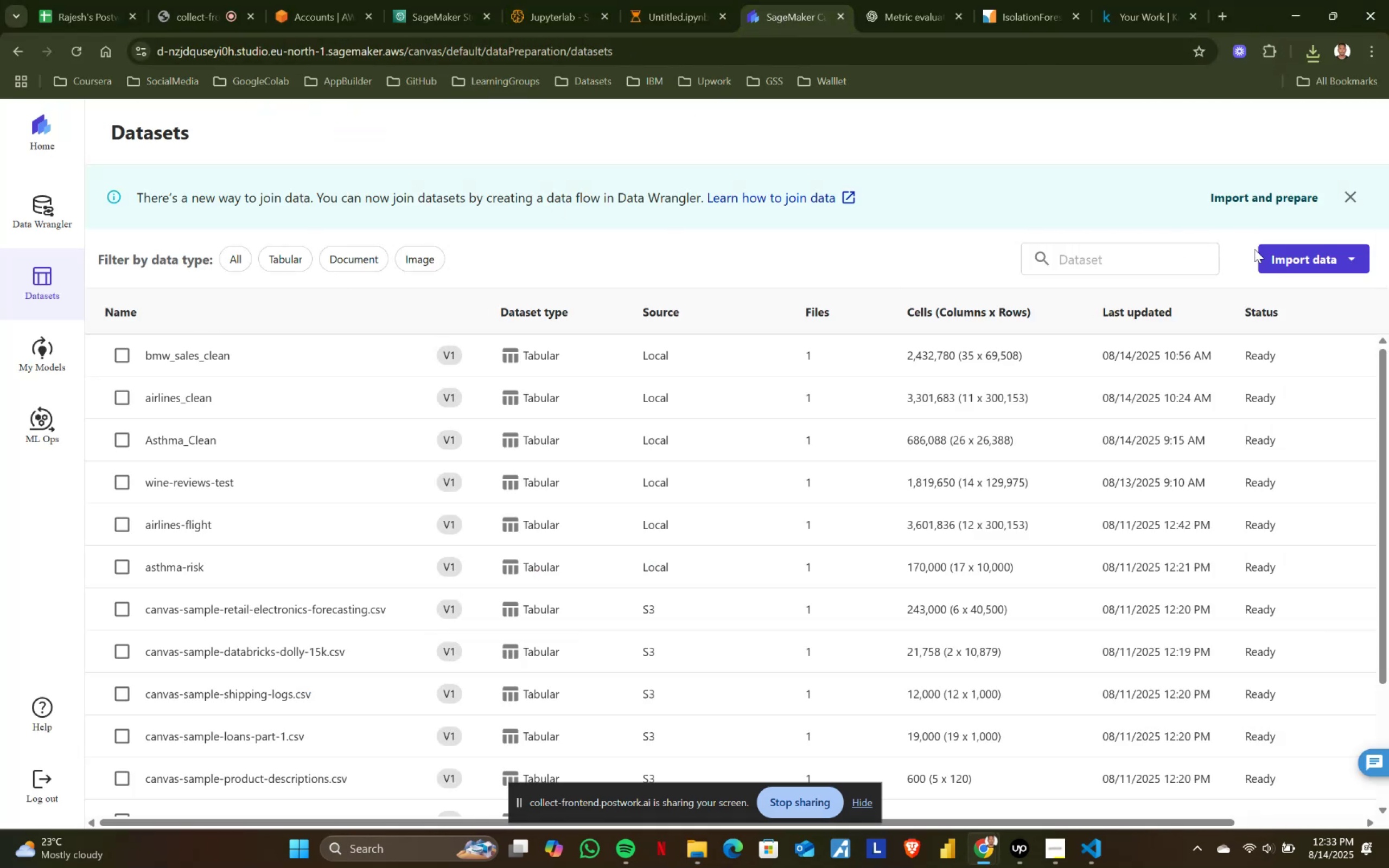 
left_click([1290, 259])
 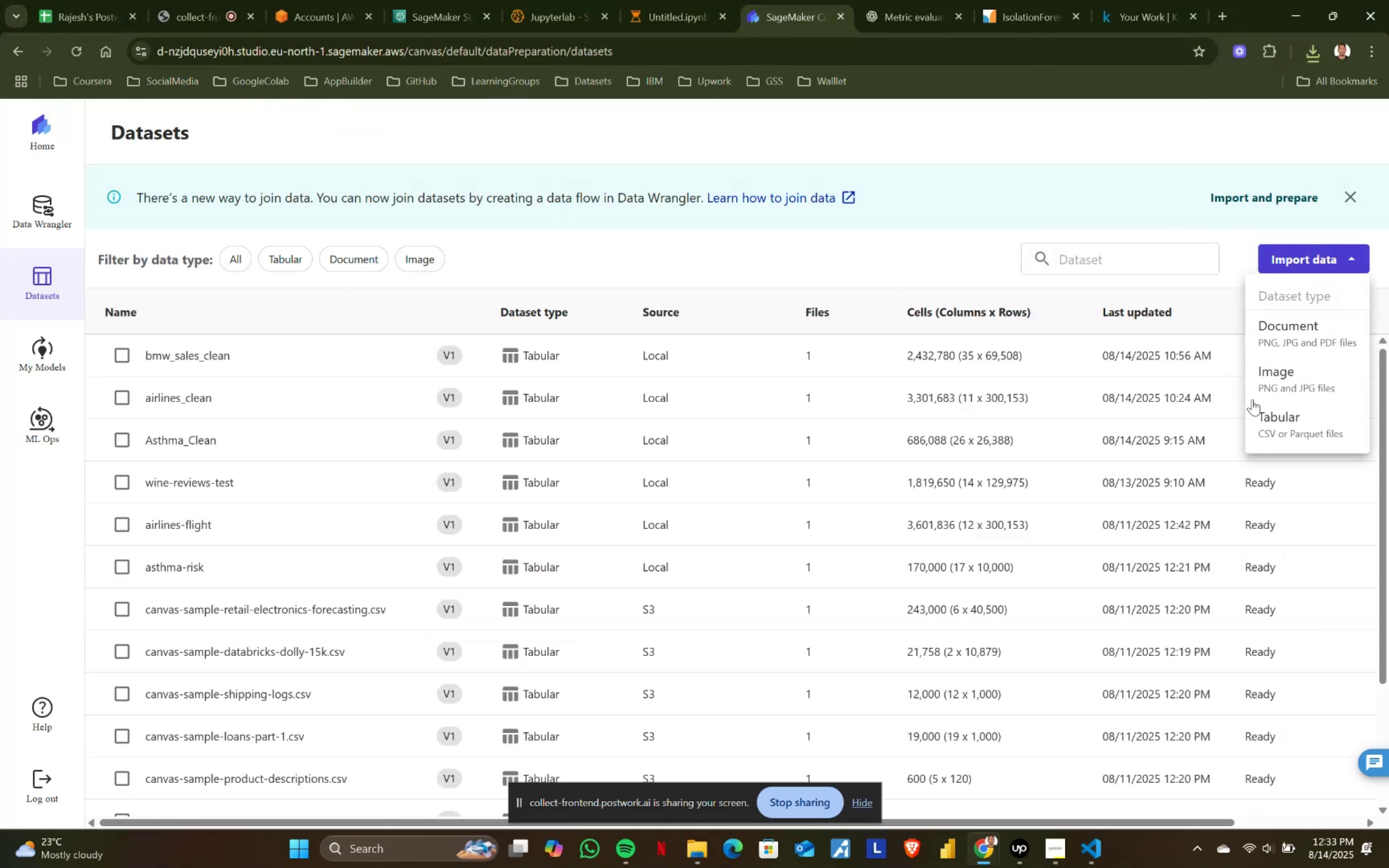 
left_click([1315, 416])
 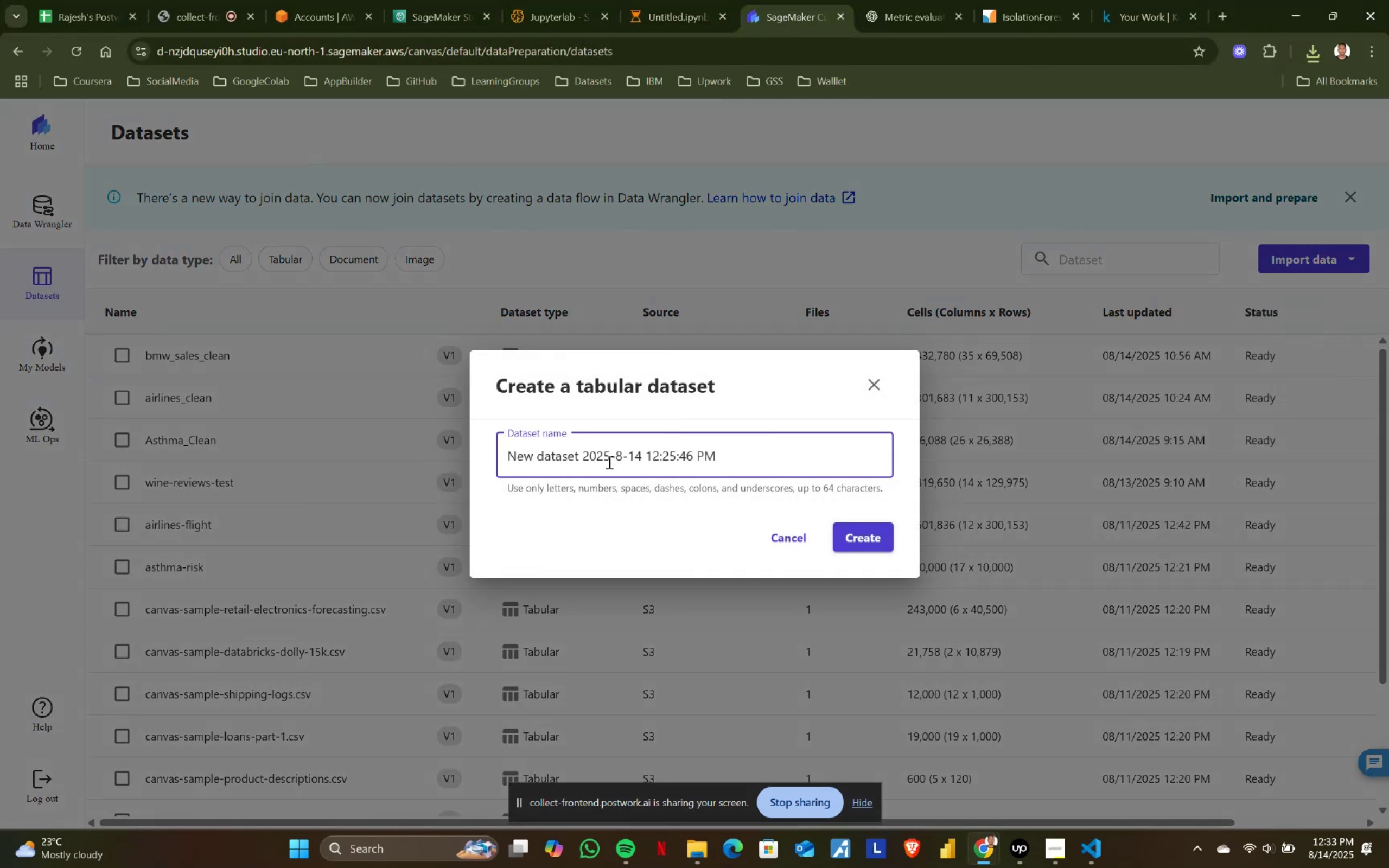 
left_click_drag(start_coordinate=[760, 459], to_coordinate=[382, 459])
 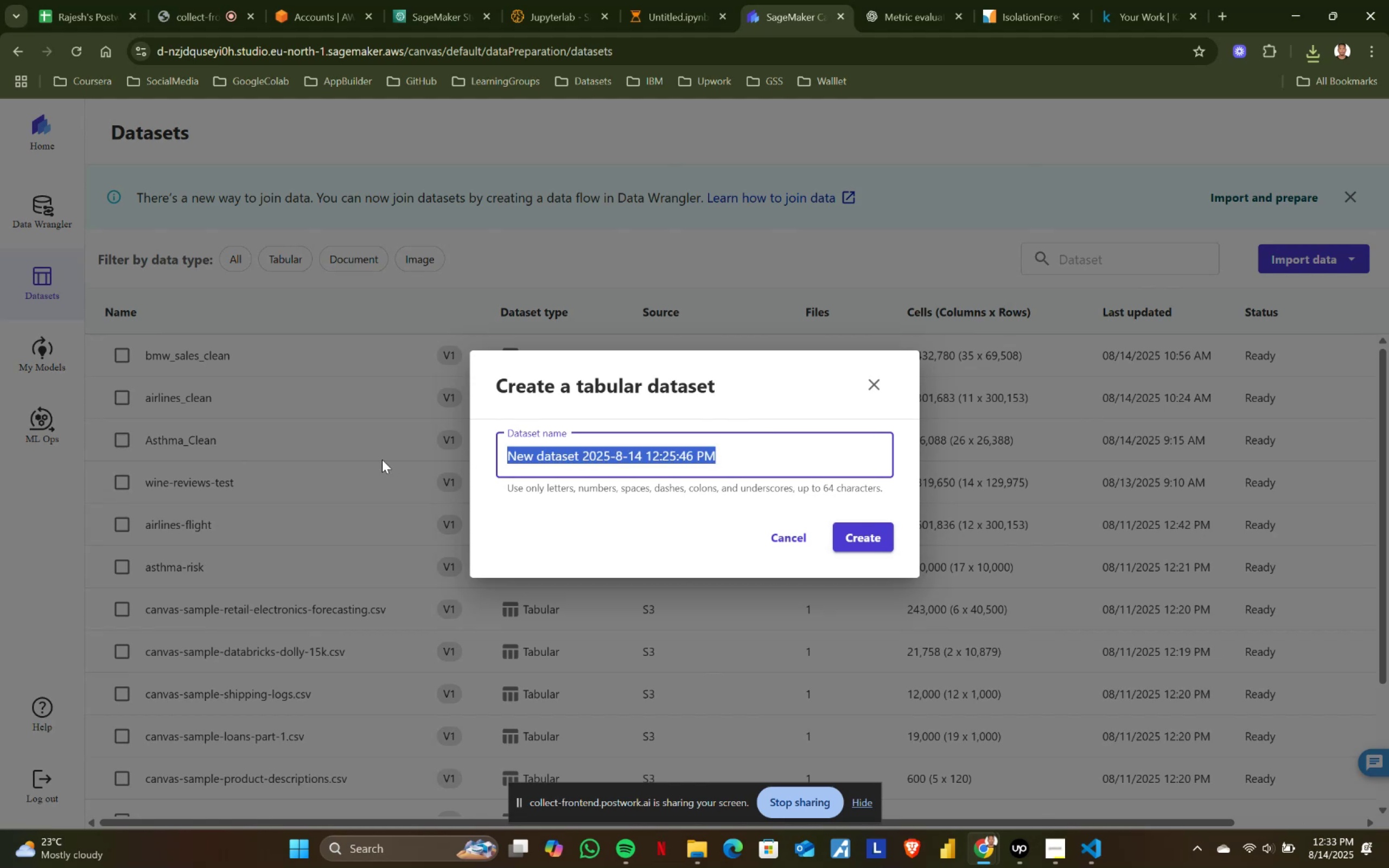 
type(churn_data)
 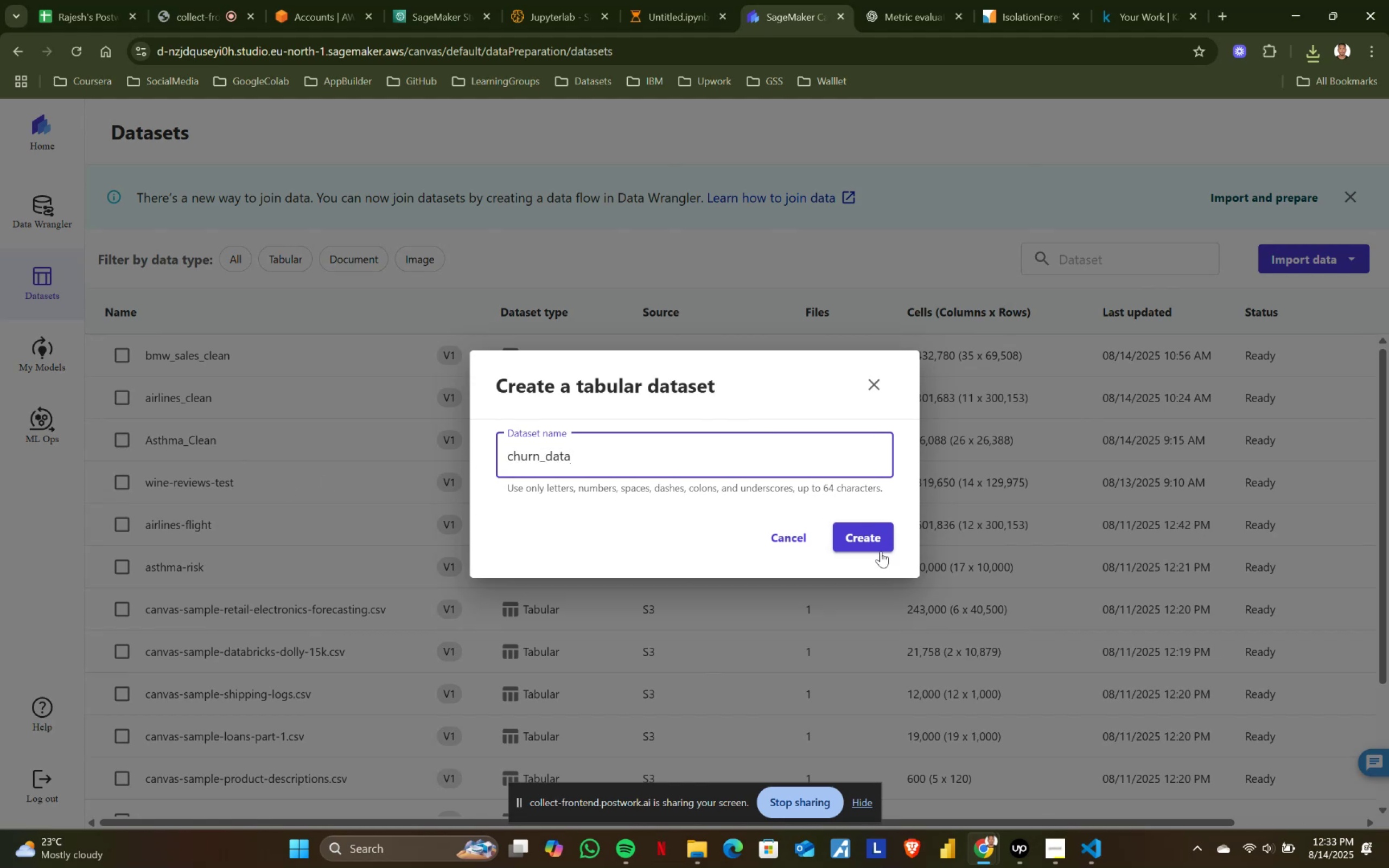 
left_click([882, 529])
 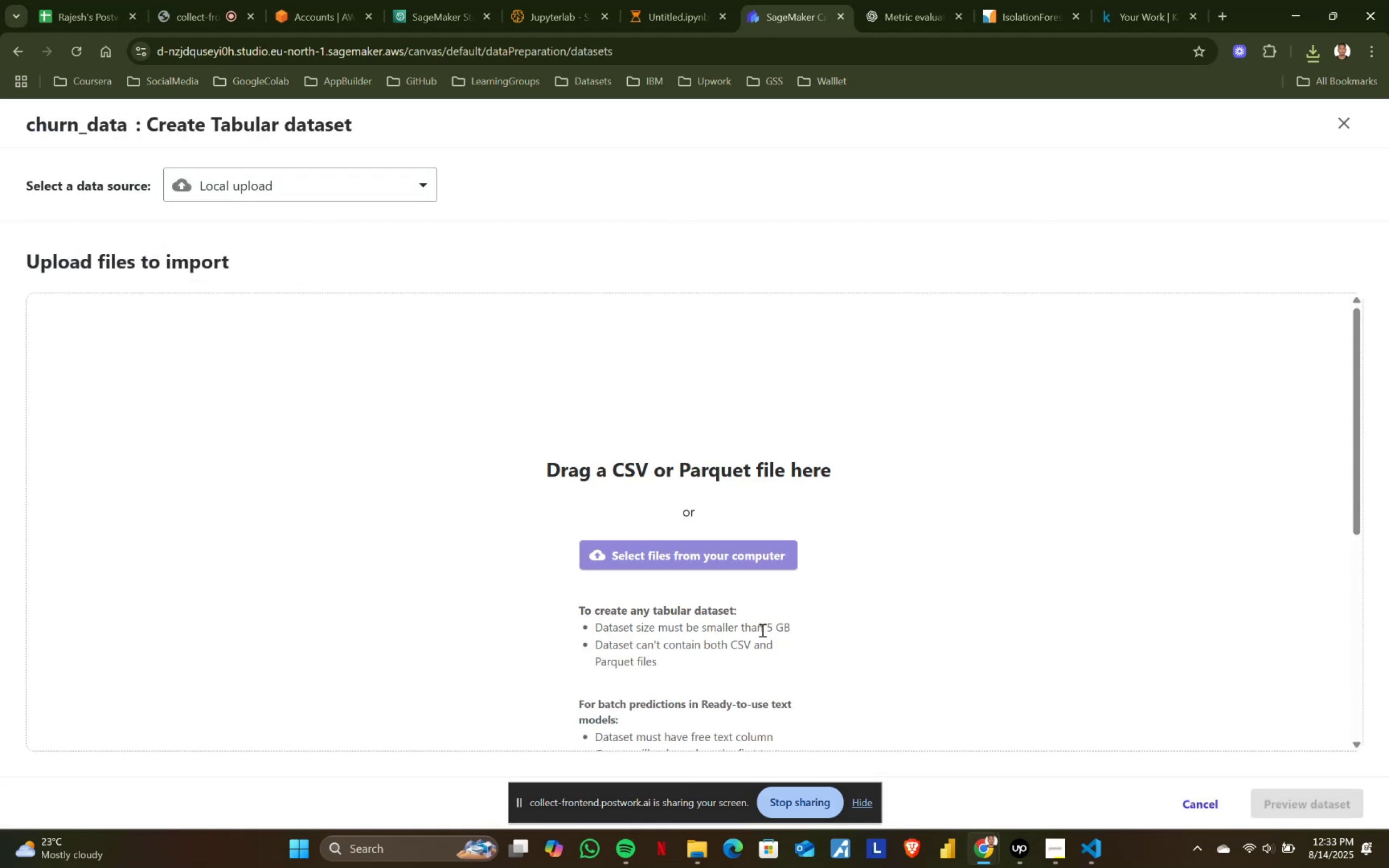 
left_click([703, 561])
 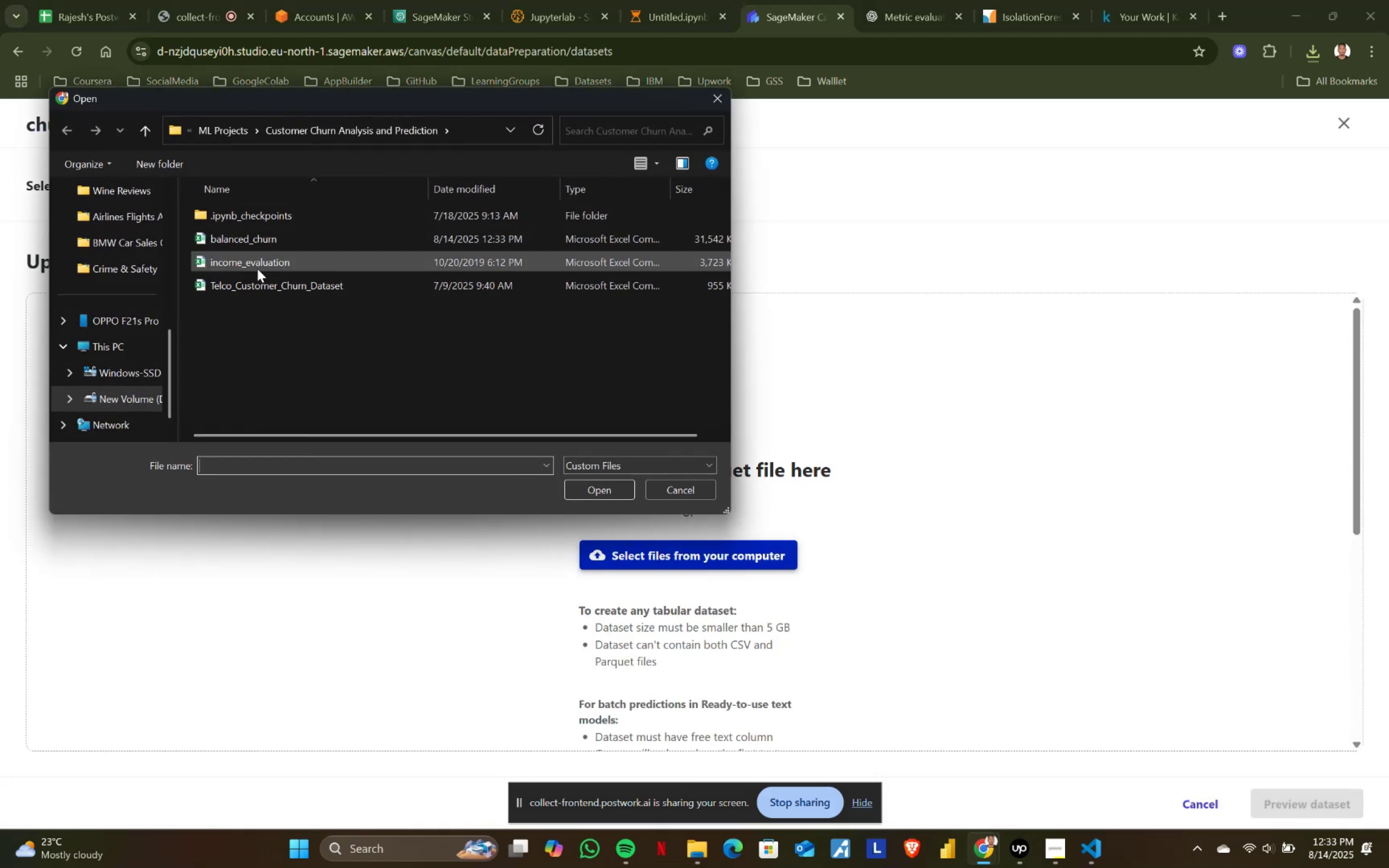 
left_click([262, 242])
 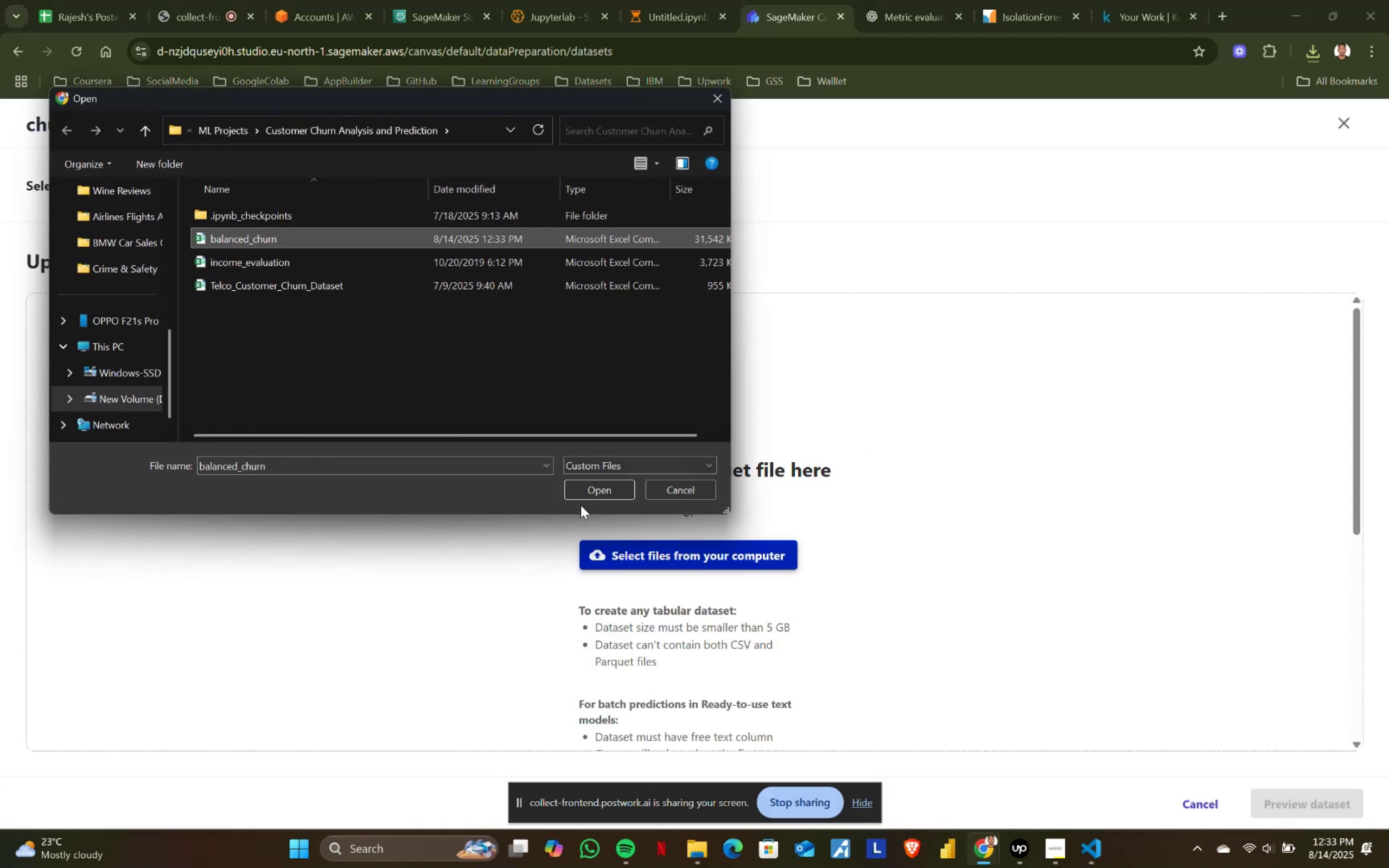 
left_click([587, 496])
 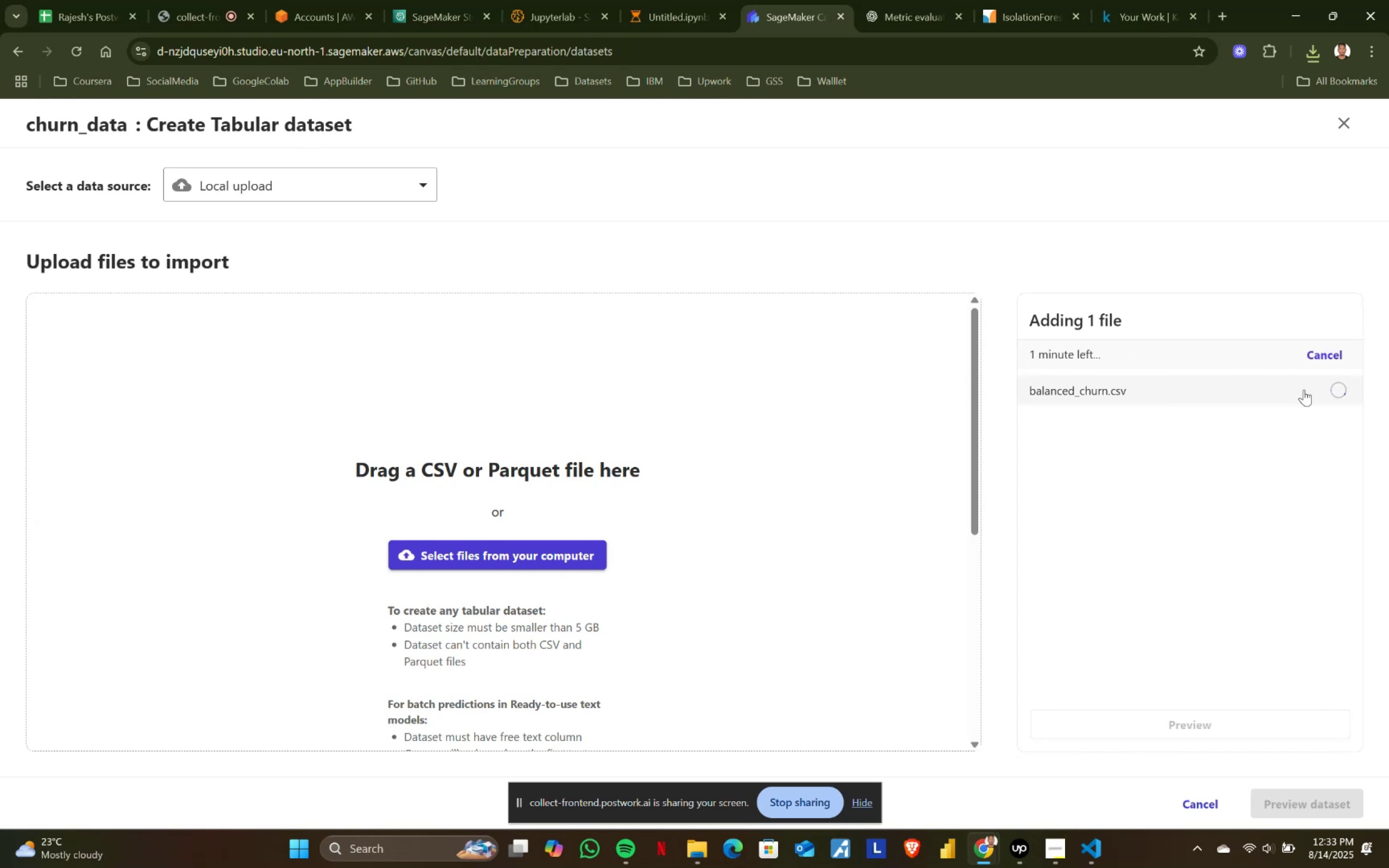 
wait(5.98)
 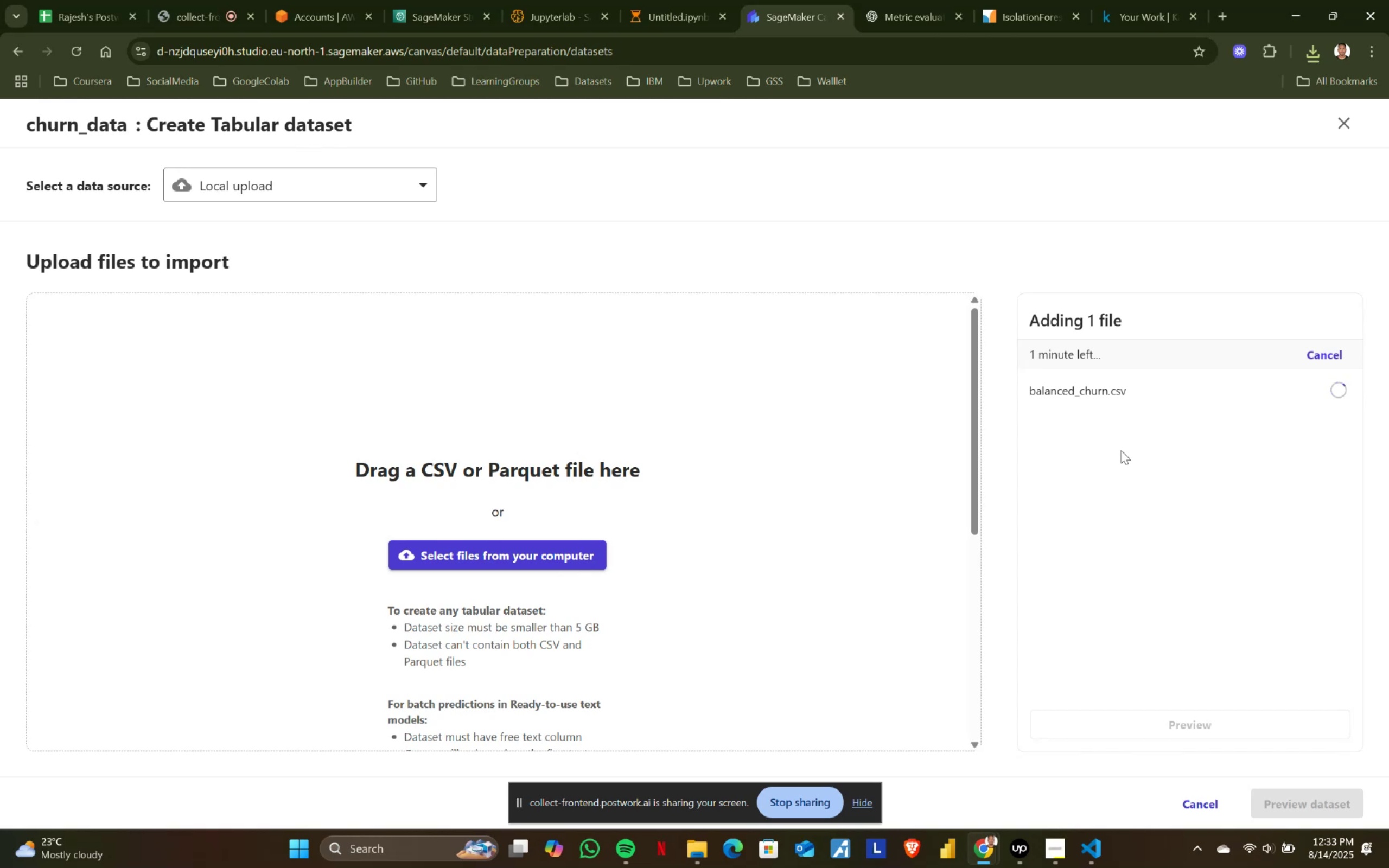 
left_click([1300, 805])
 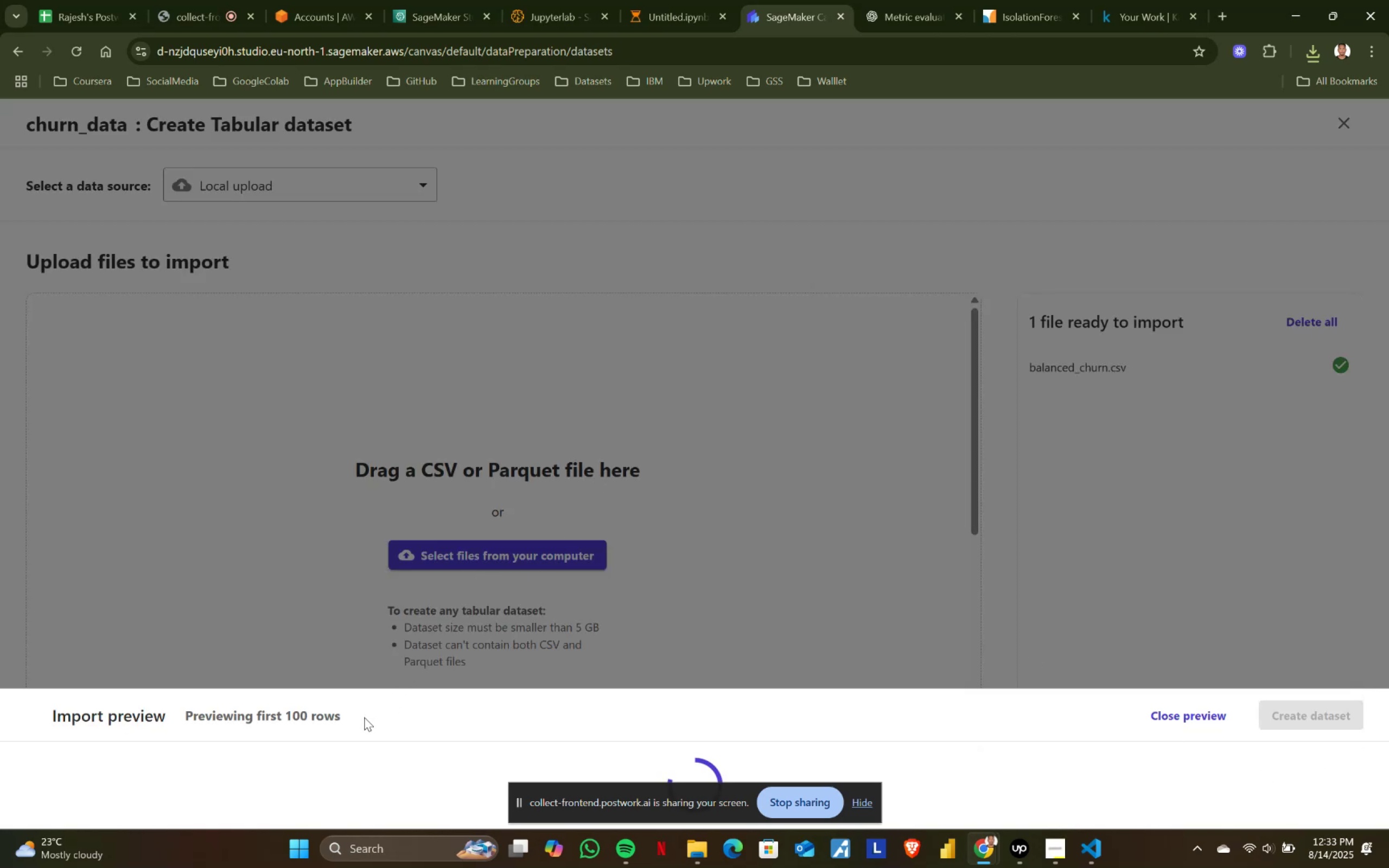 
scroll: coordinate [364, 717], scroll_direction: down, amount: 1.0
 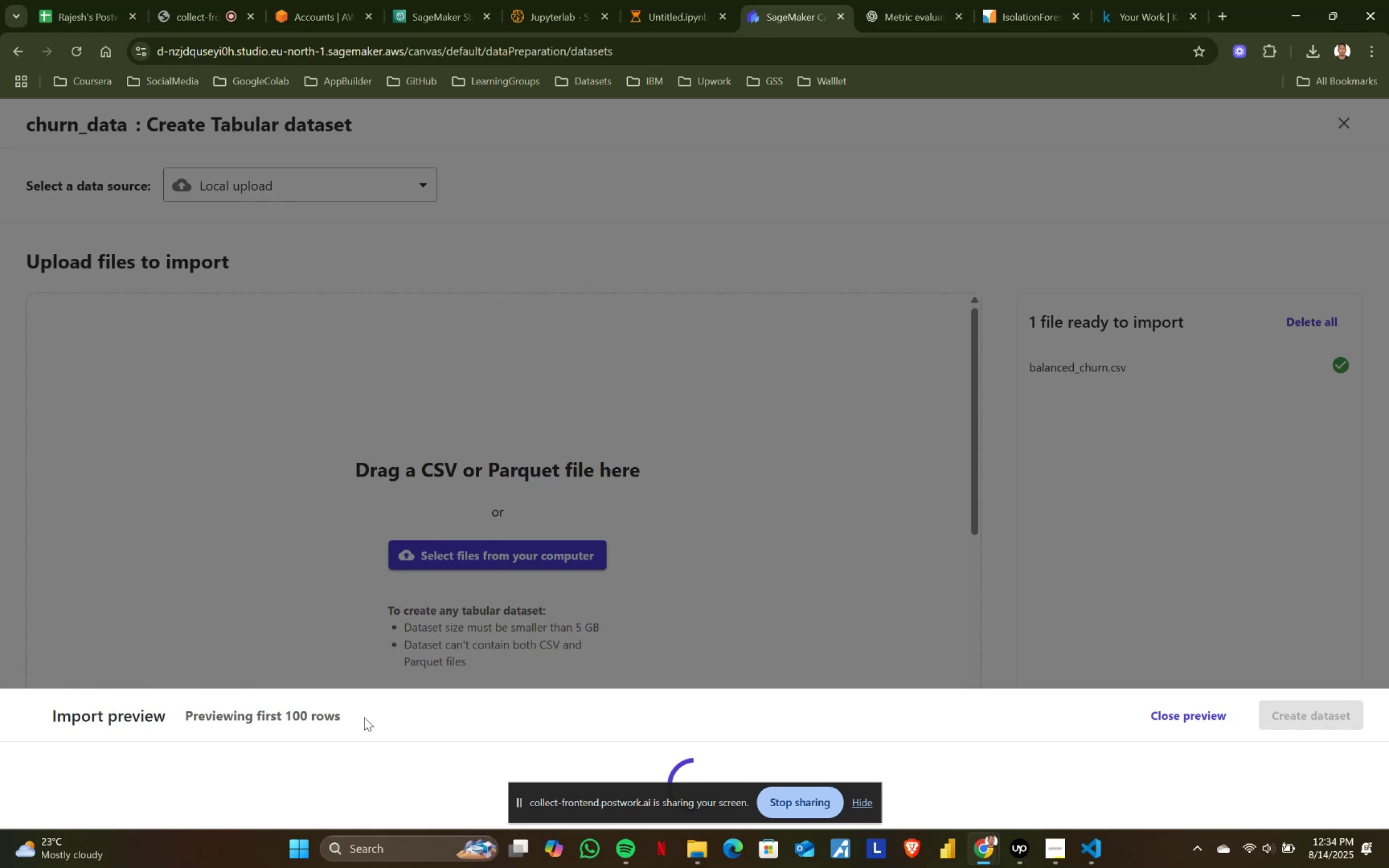 
wait(37.58)
 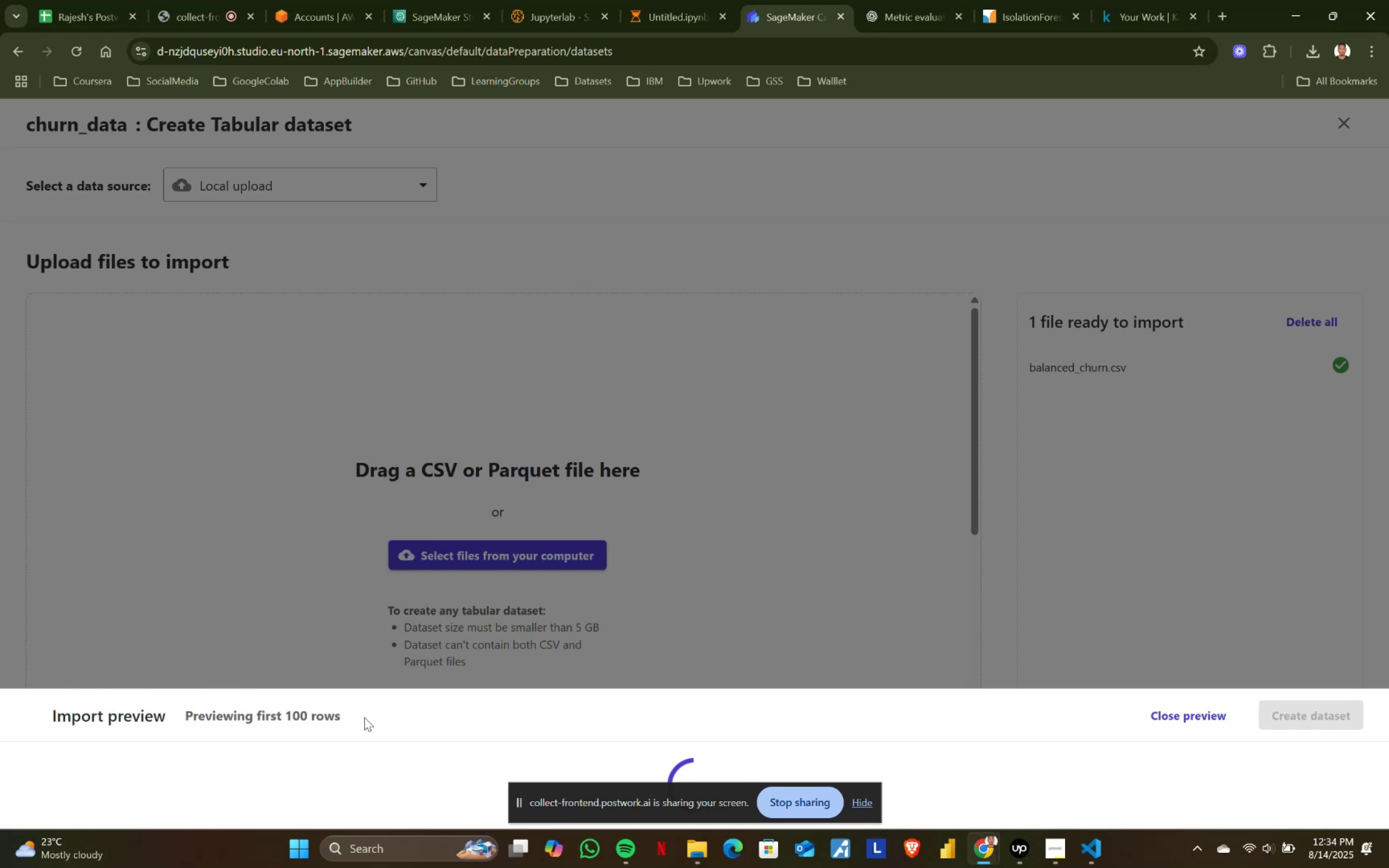 
left_click([304, 846])
 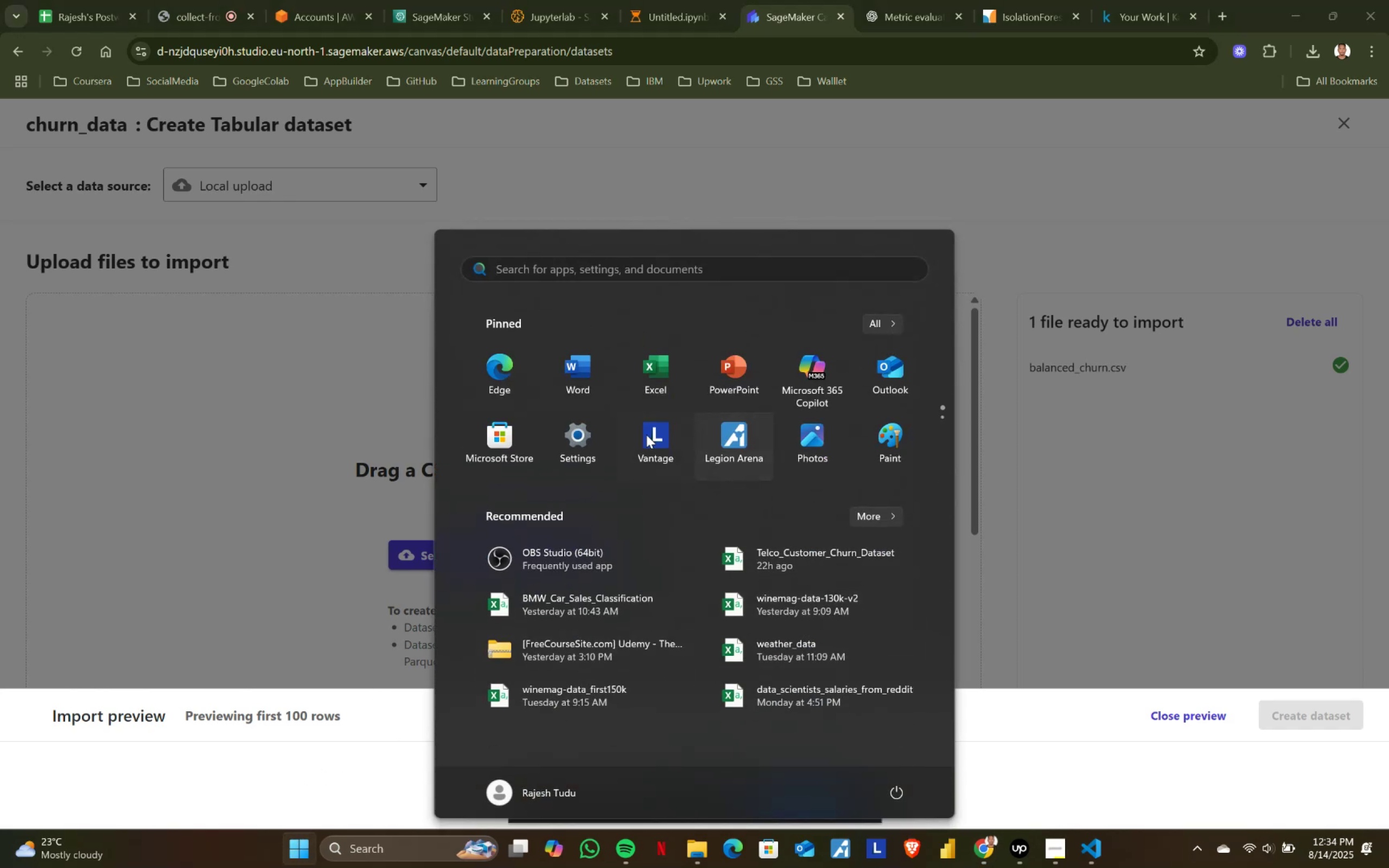 
left_click([590, 432])
 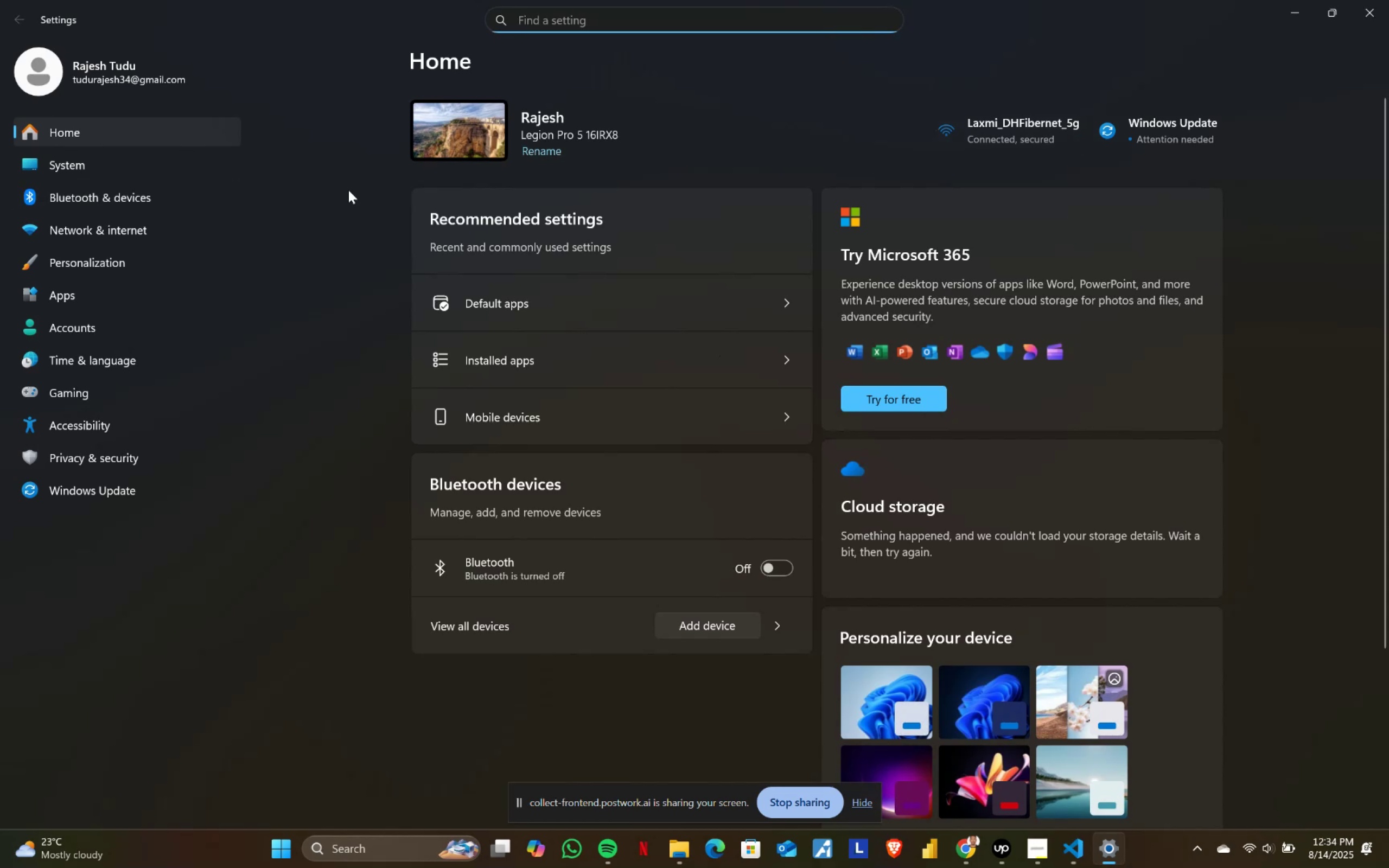 
left_click([1155, 131])
 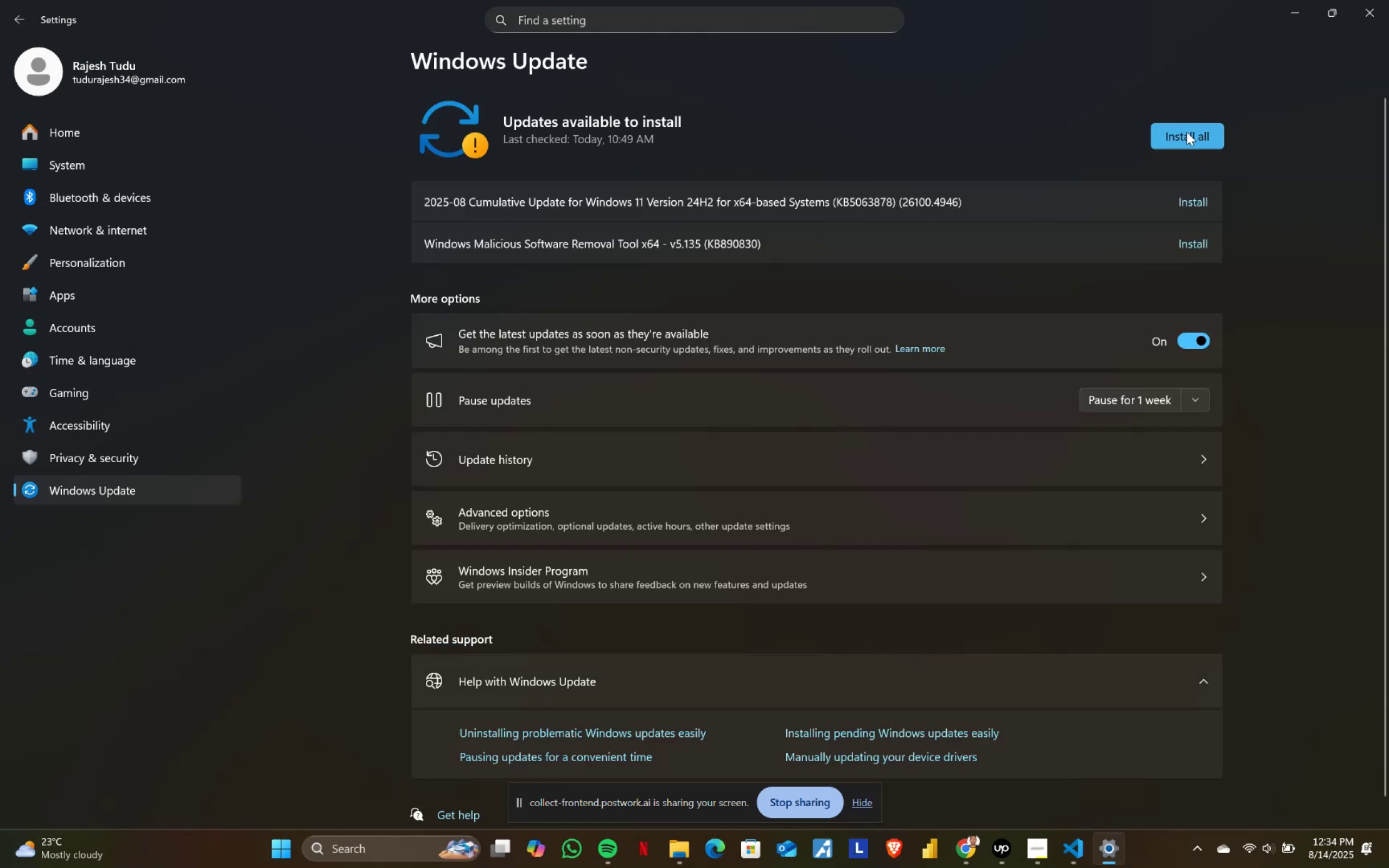 
left_click([1184, 135])
 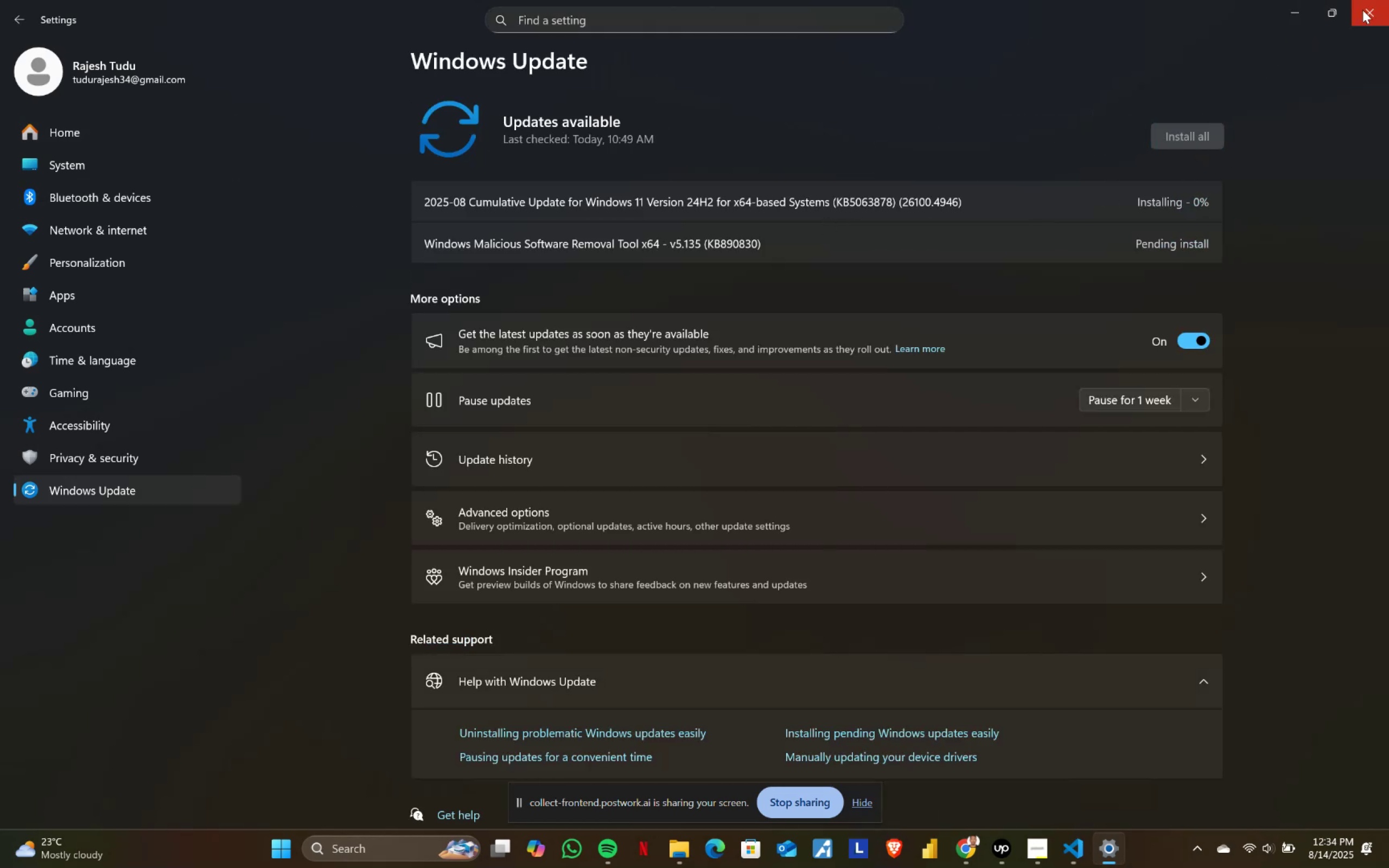 
wait(6.31)
 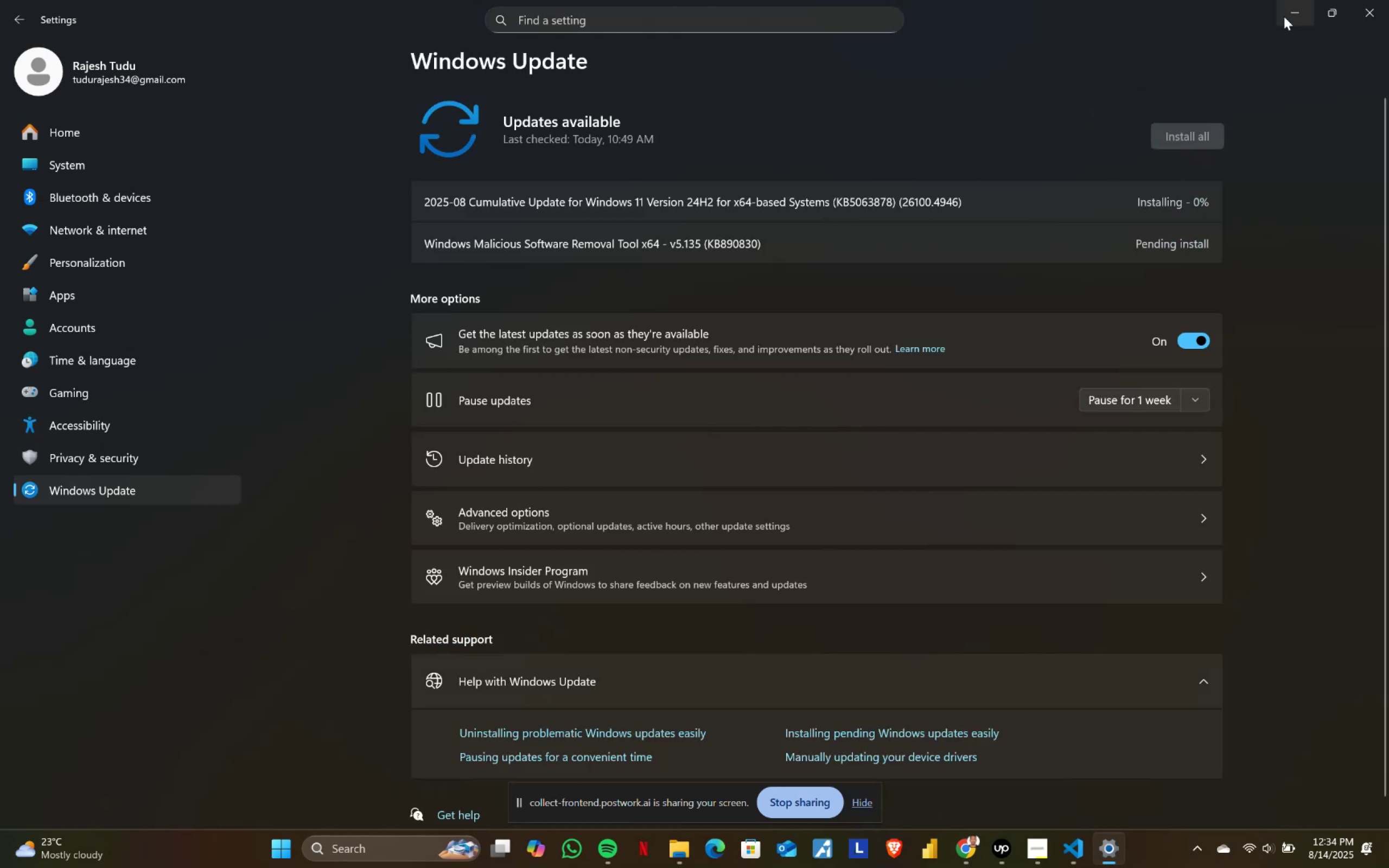 
left_click([1362, 10])
 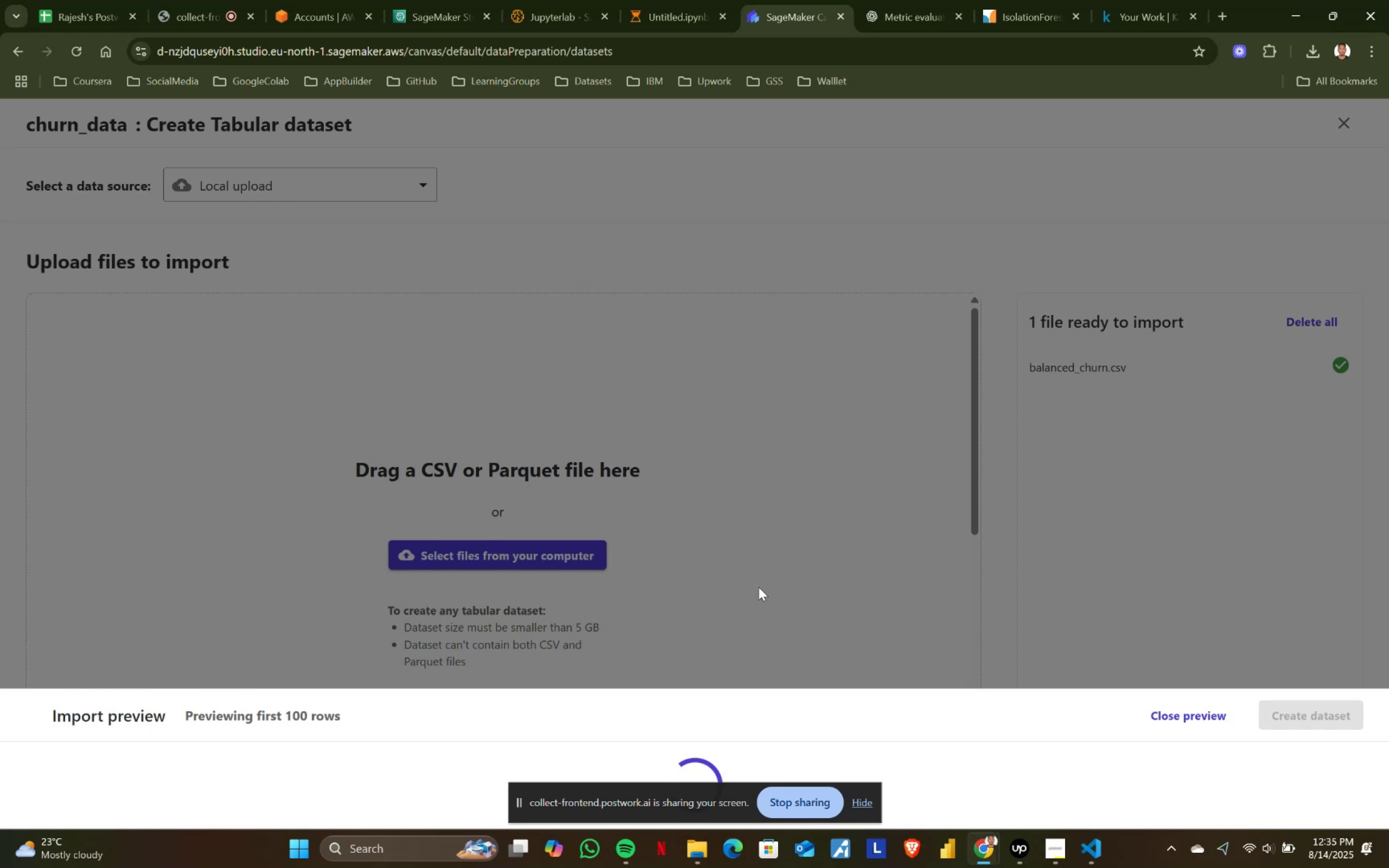 
wait(47.72)
 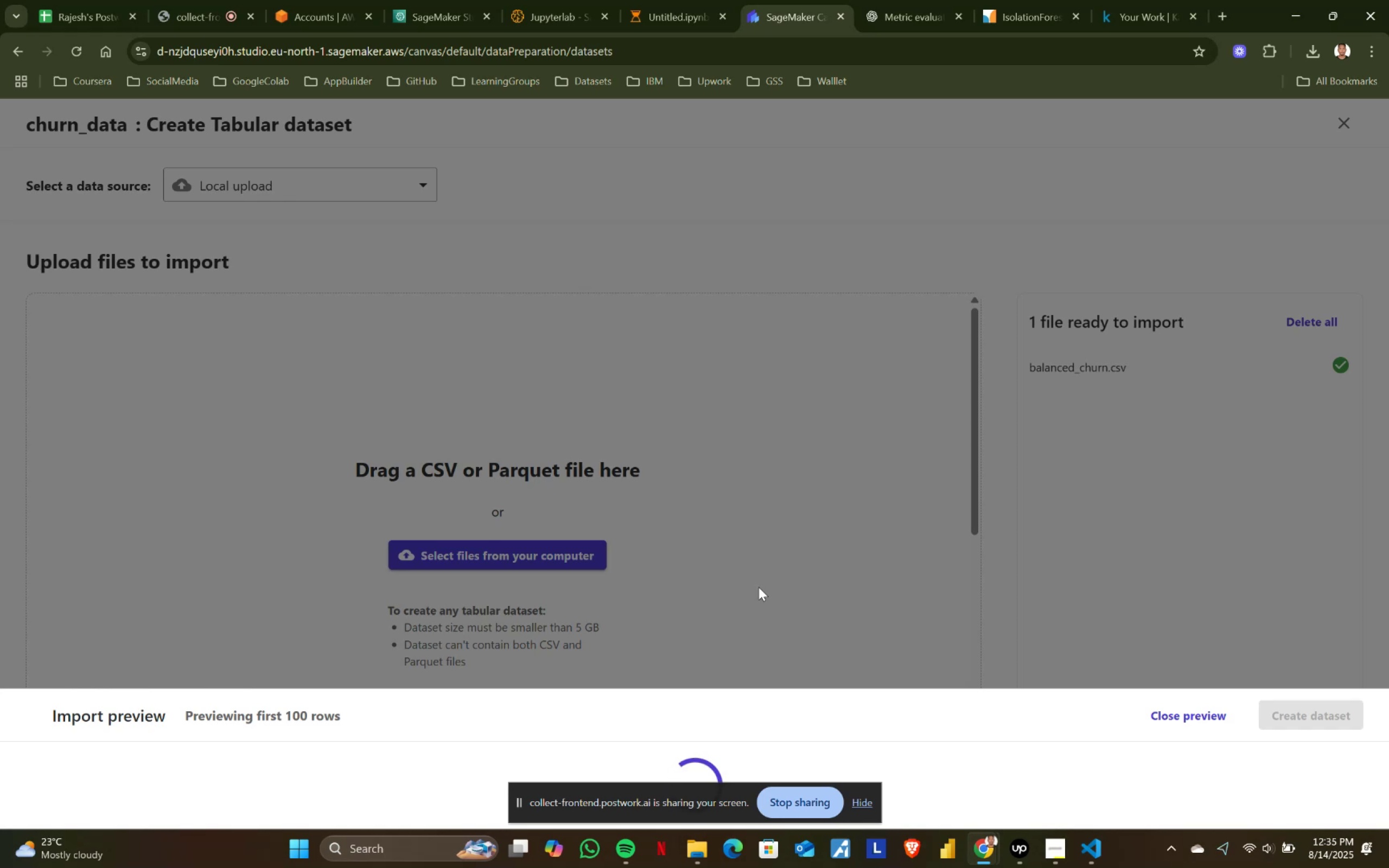 
key(PlayPause)
 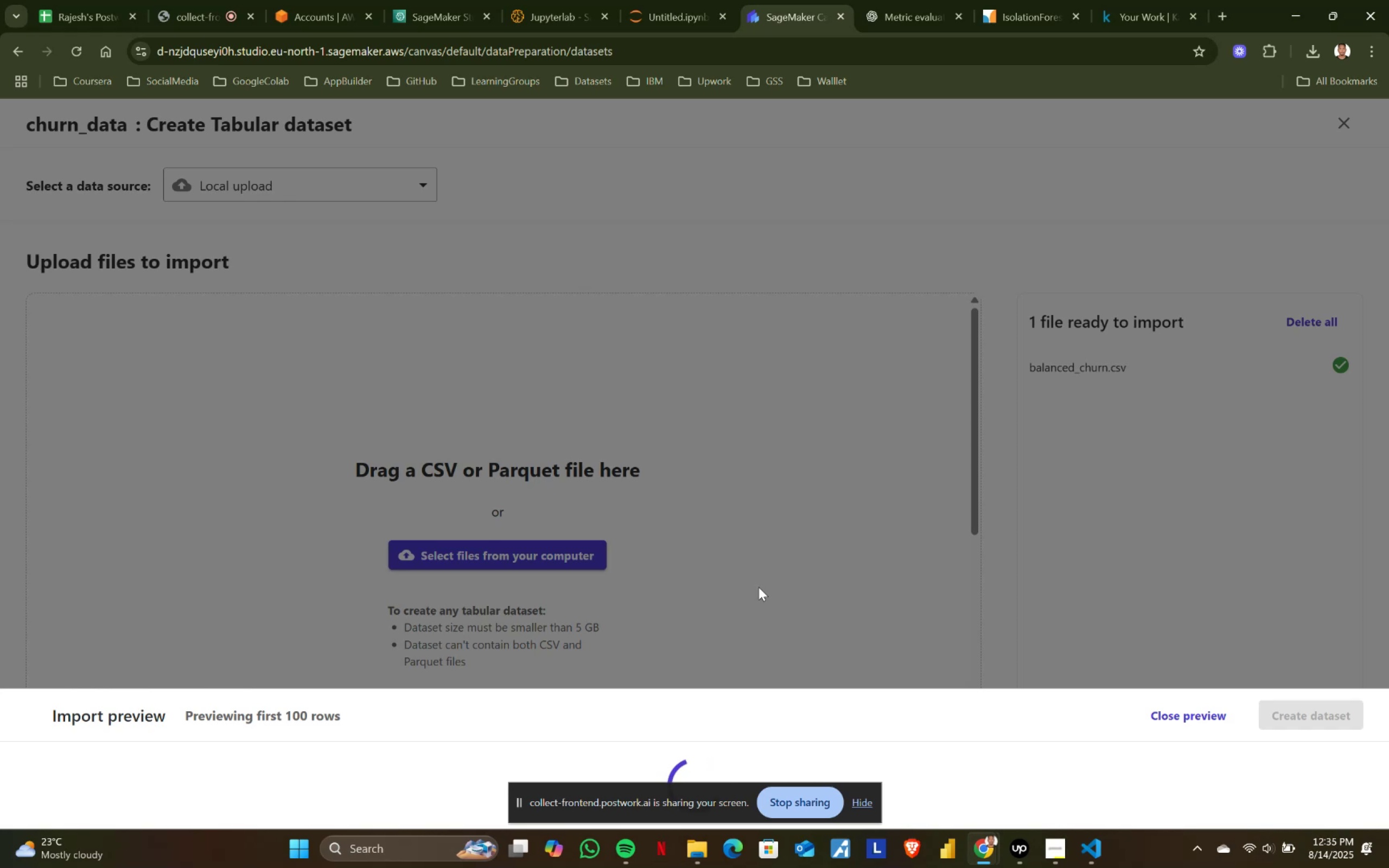 
wait(22.62)
 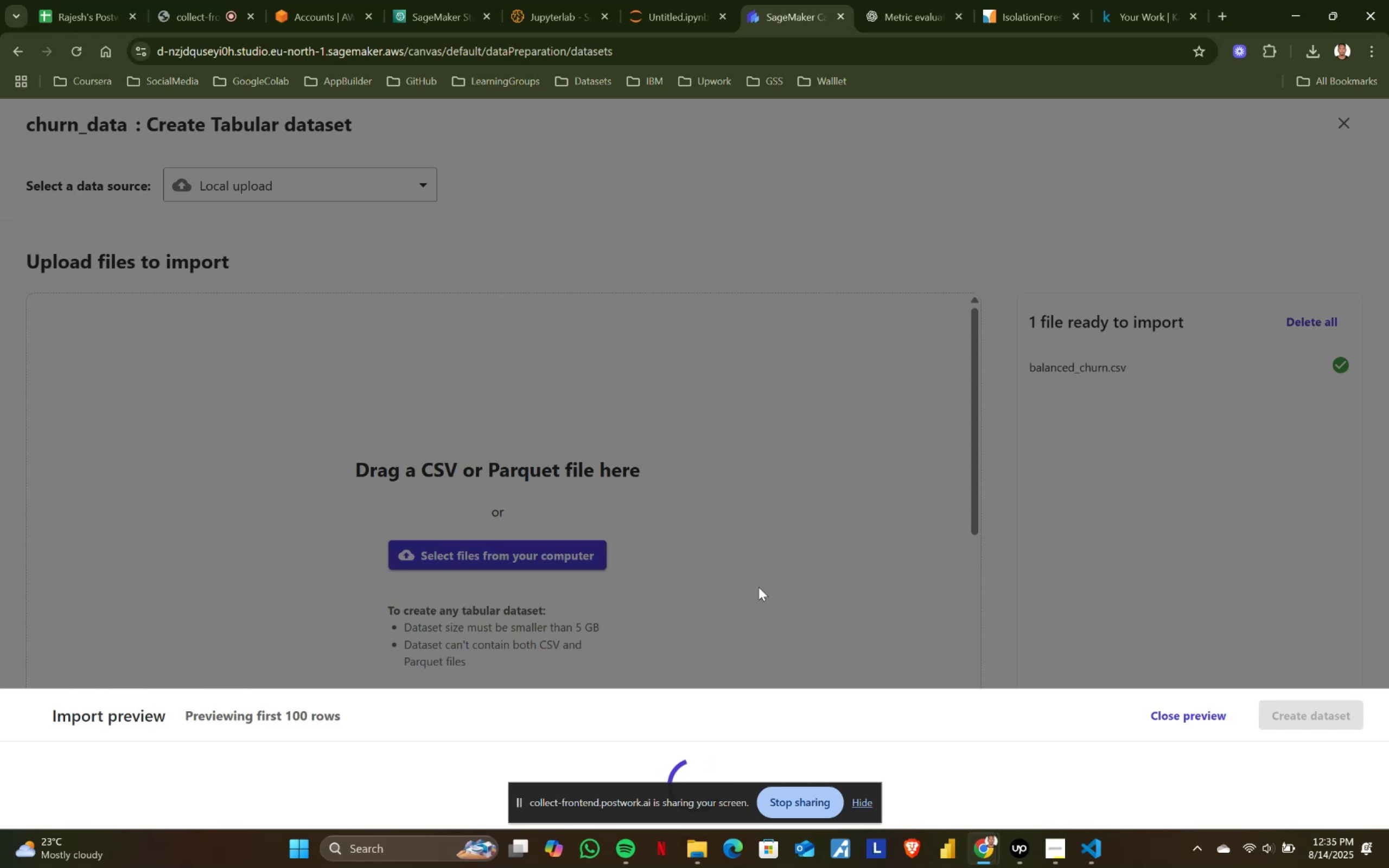 
left_click_drag(start_coordinate=[309, 380], to_coordinate=[649, 381])
 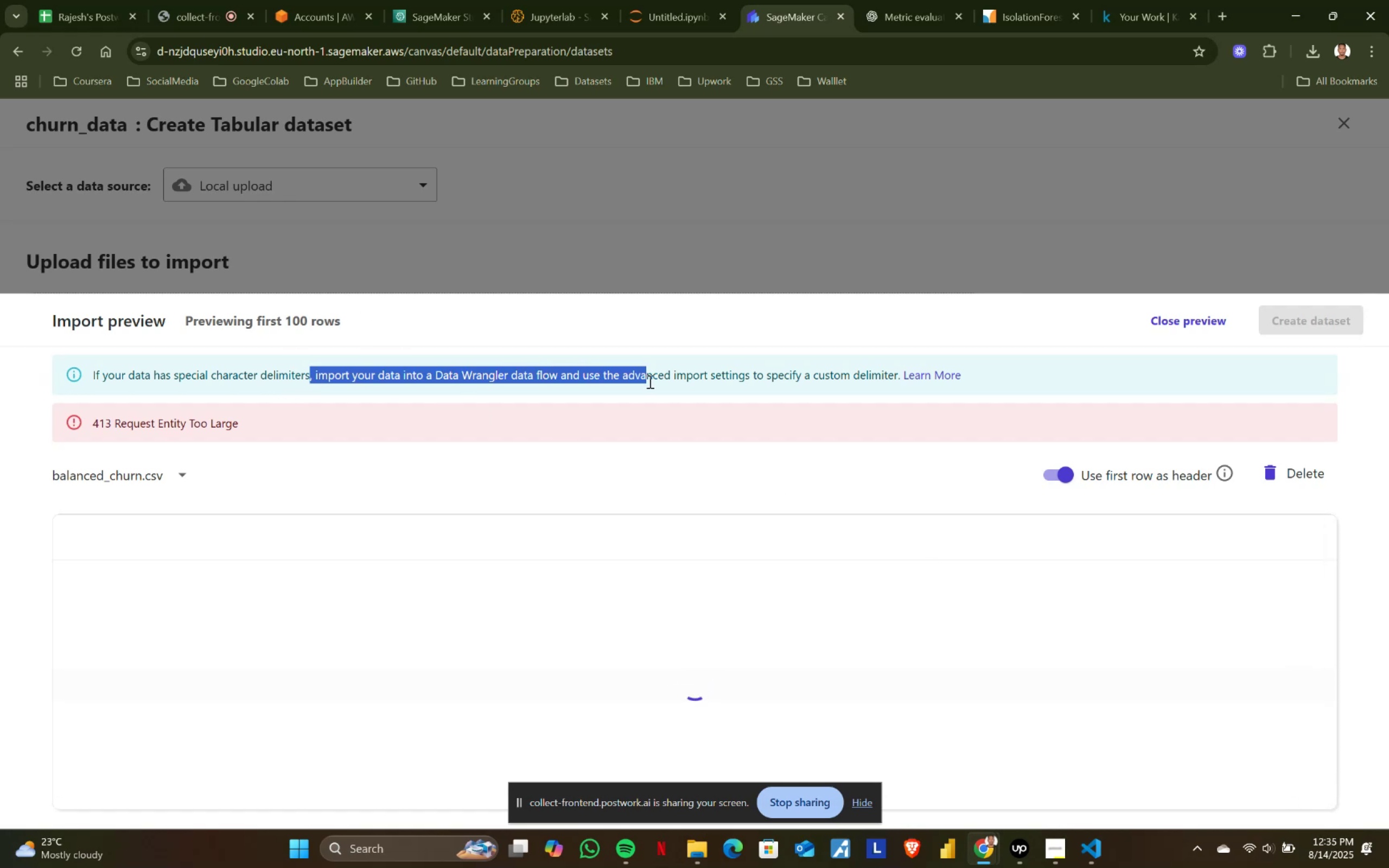 
left_click([649, 381])
 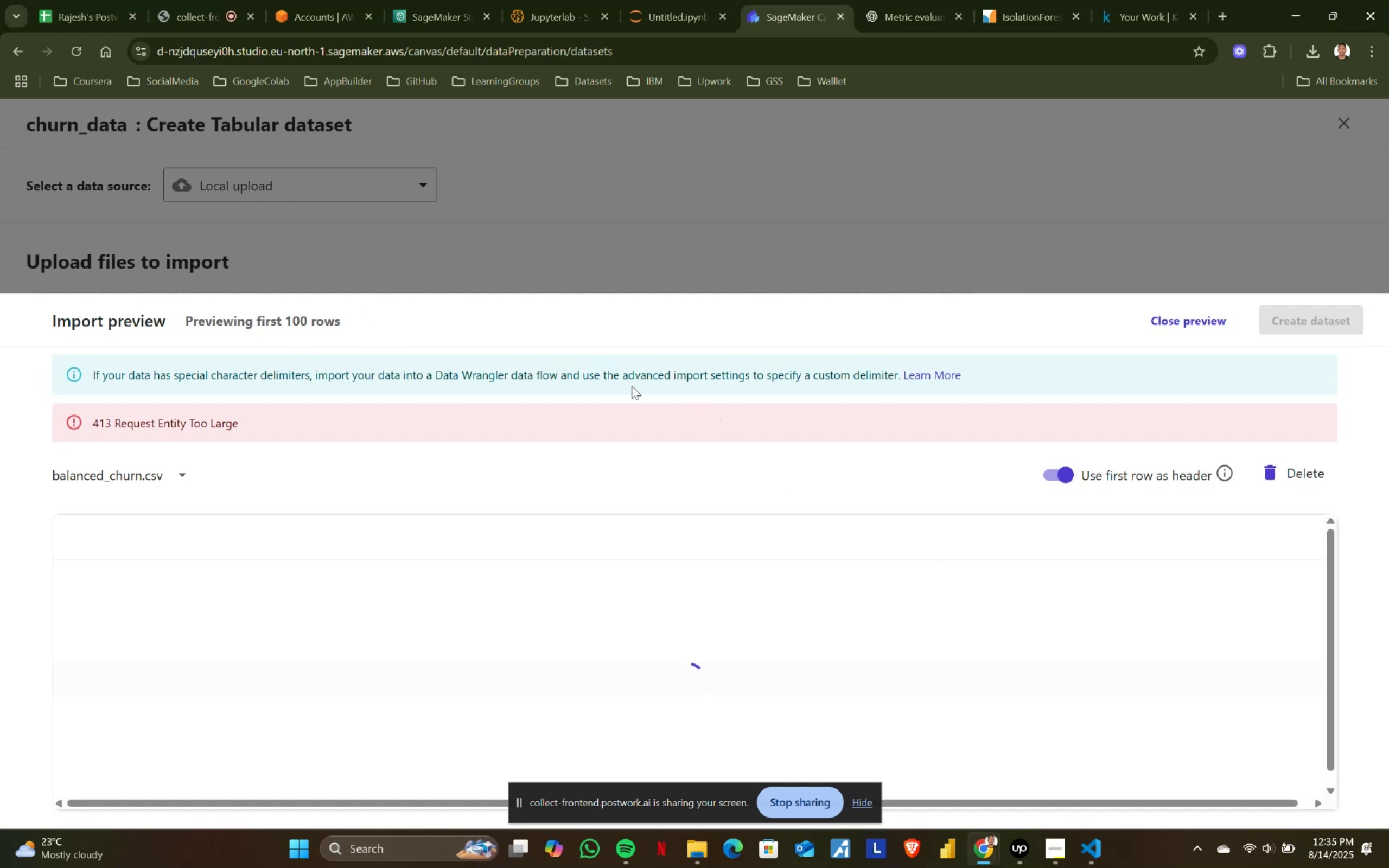 
left_click_drag(start_coordinate=[607, 374], to_coordinate=[802, 374])
 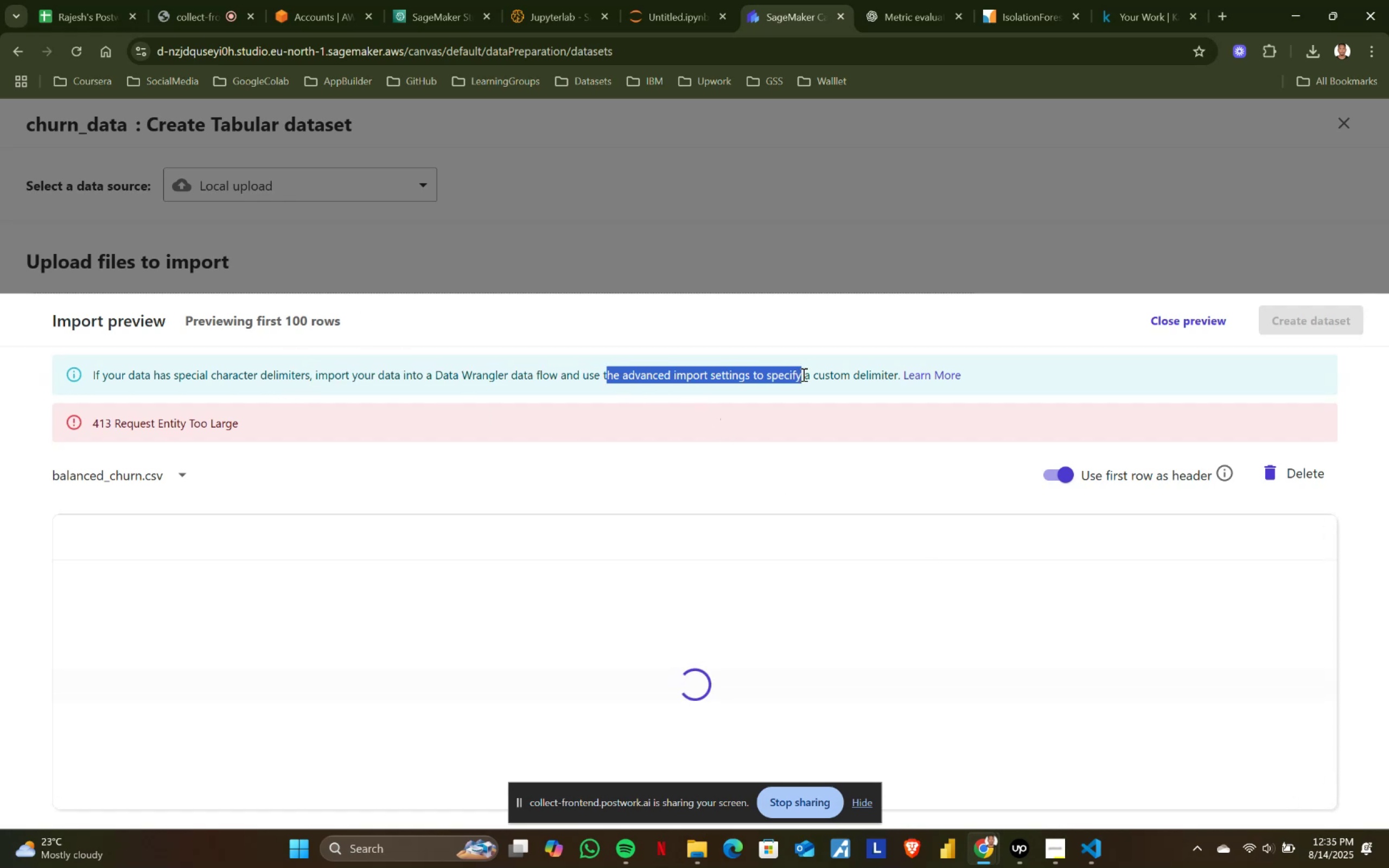 
left_click([802, 374])
 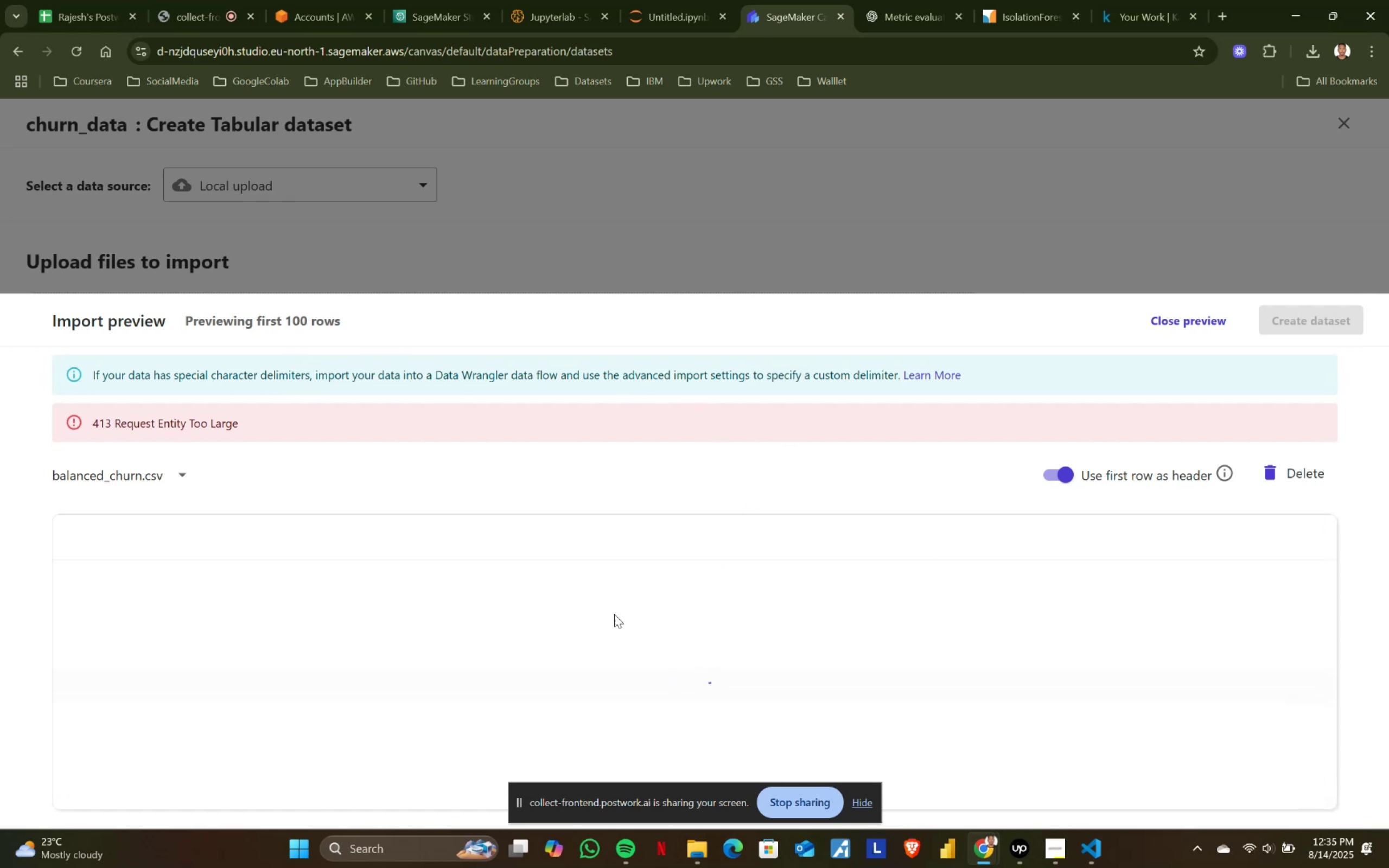 
scroll: coordinate [1018, 667], scroll_direction: down, amount: 2.0
 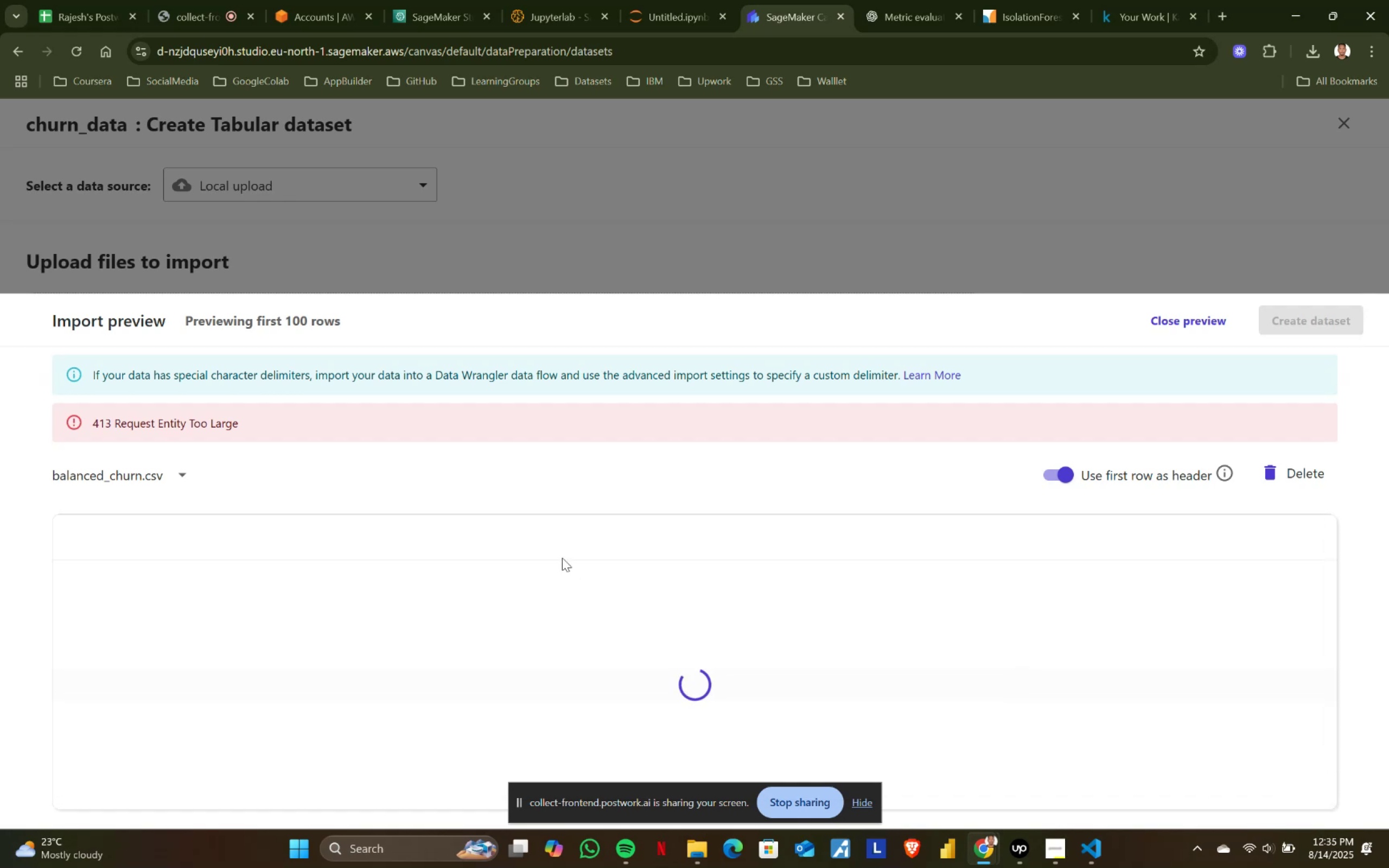 
wait(5.69)
 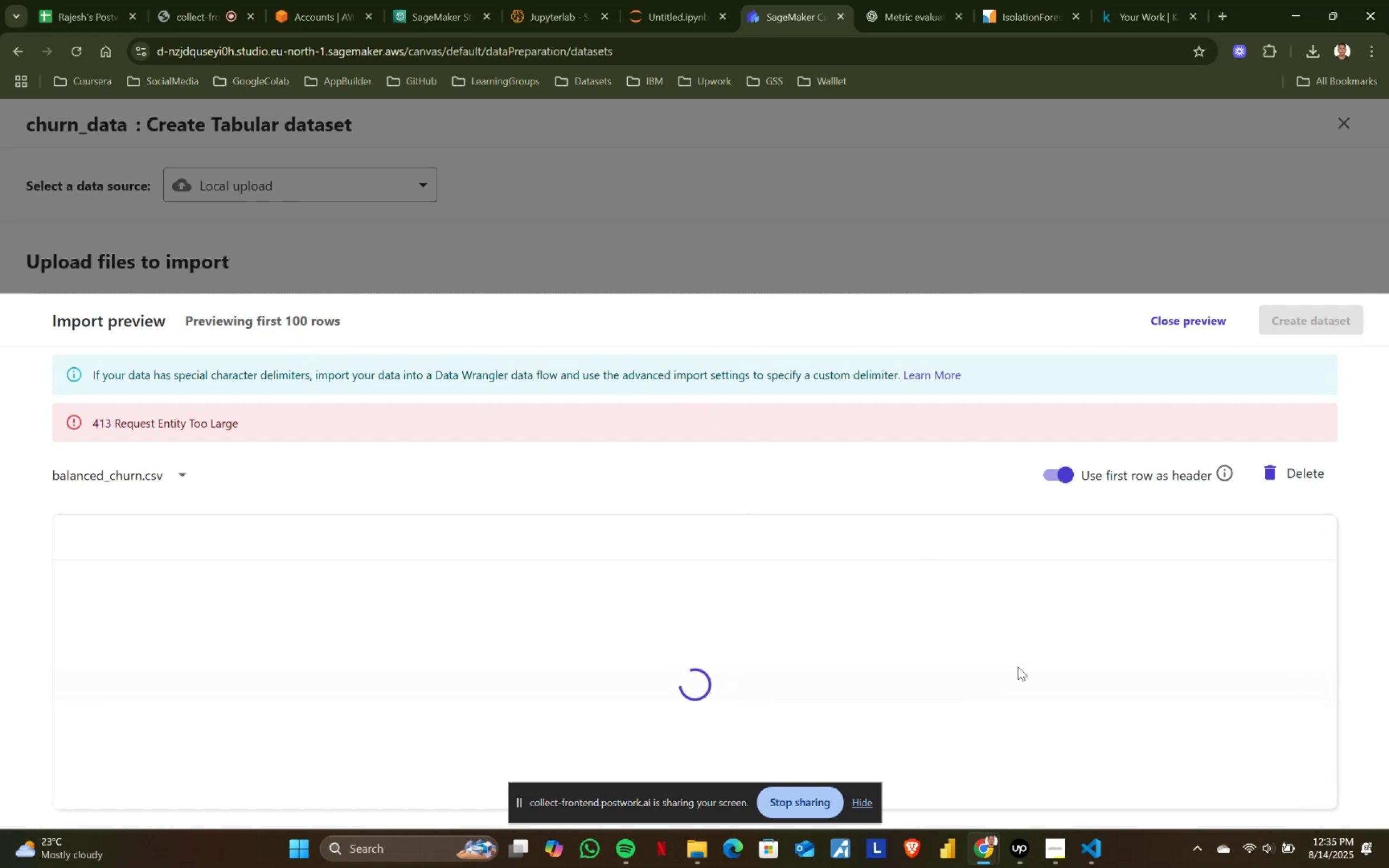 
left_click_drag(start_coordinate=[95, 414], to_coordinate=[326, 418])
 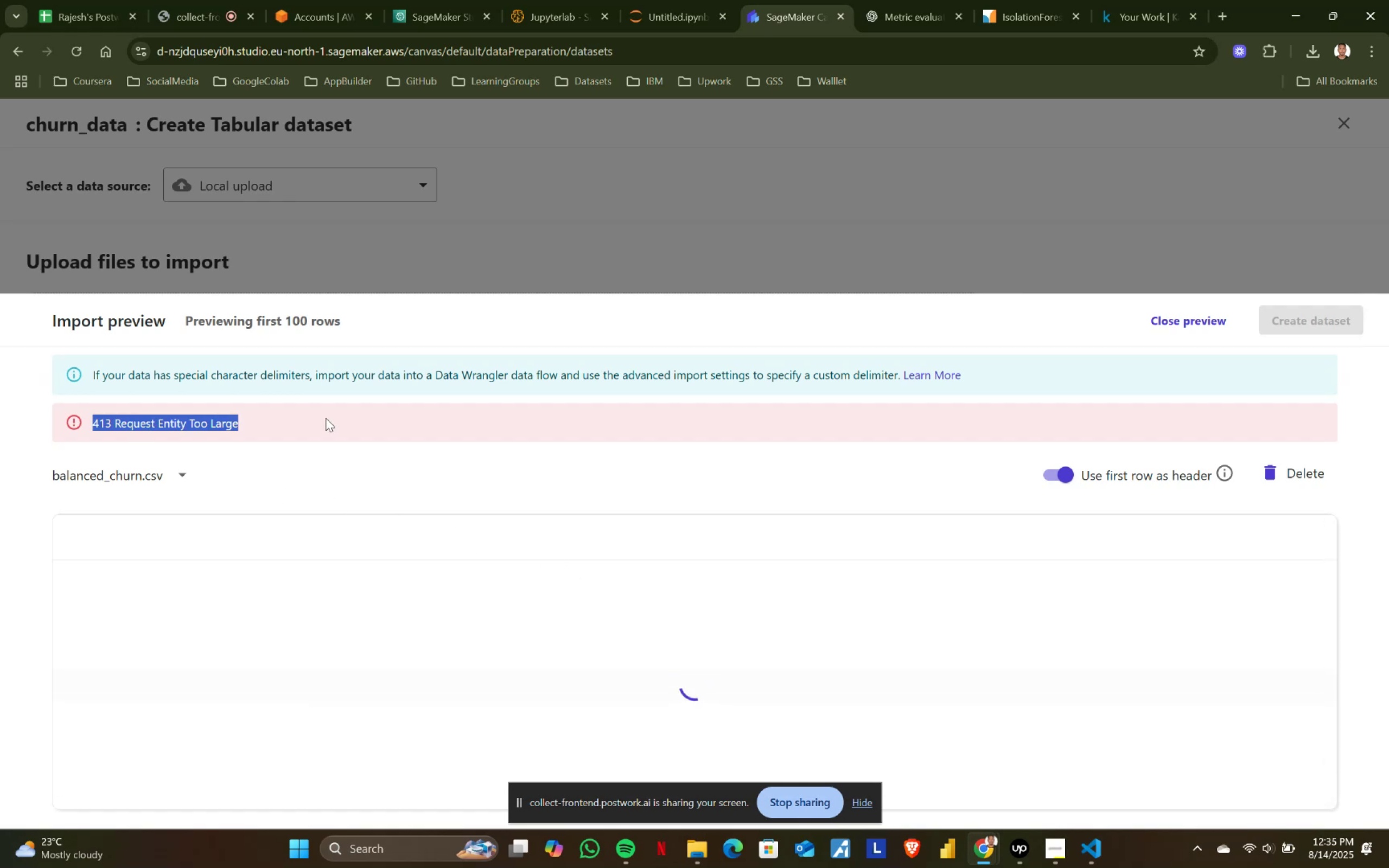 
left_click([326, 418])
 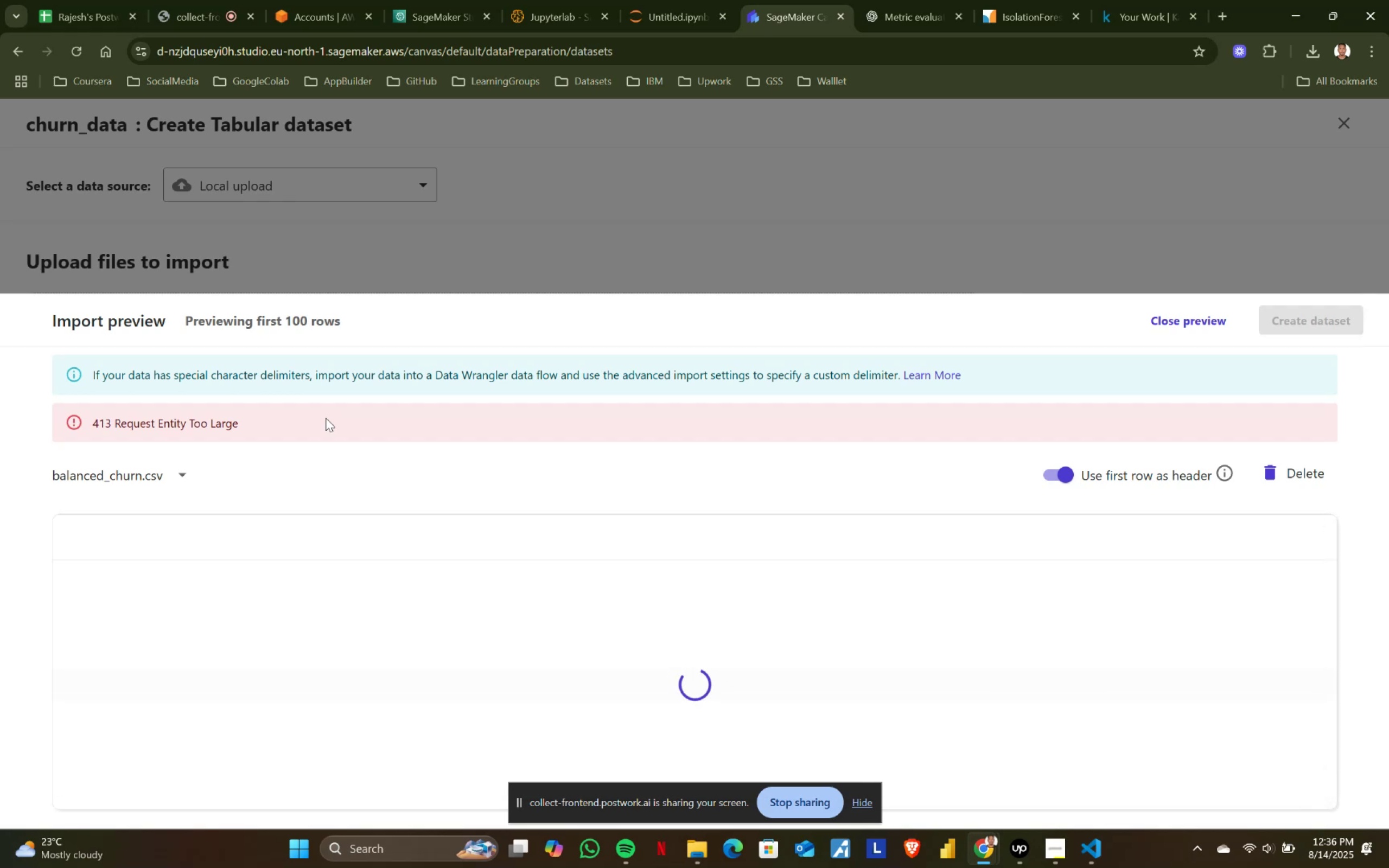 
wait(18.1)
 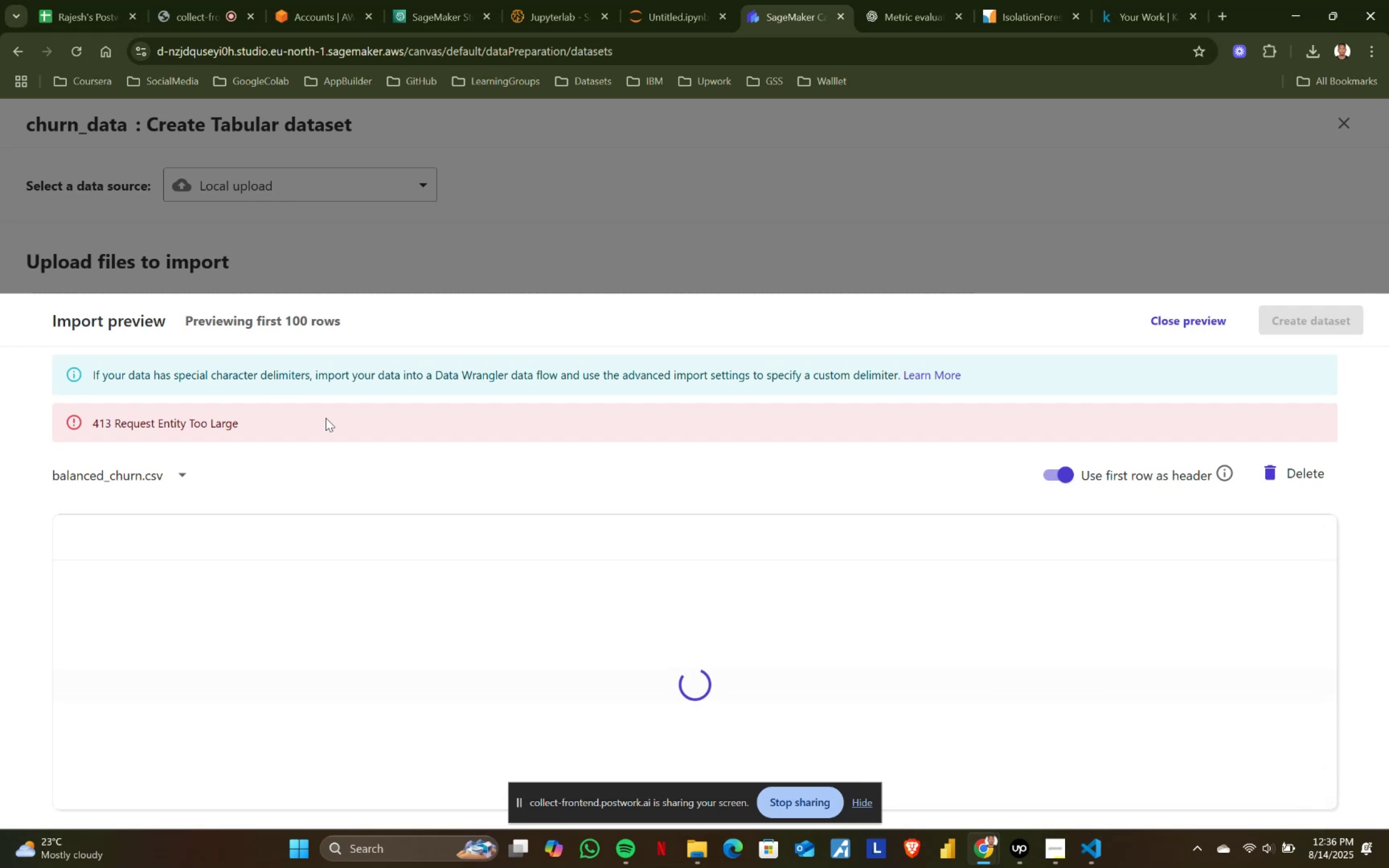 
scroll: coordinate [1267, 676], scroll_direction: down, amount: 1.0
 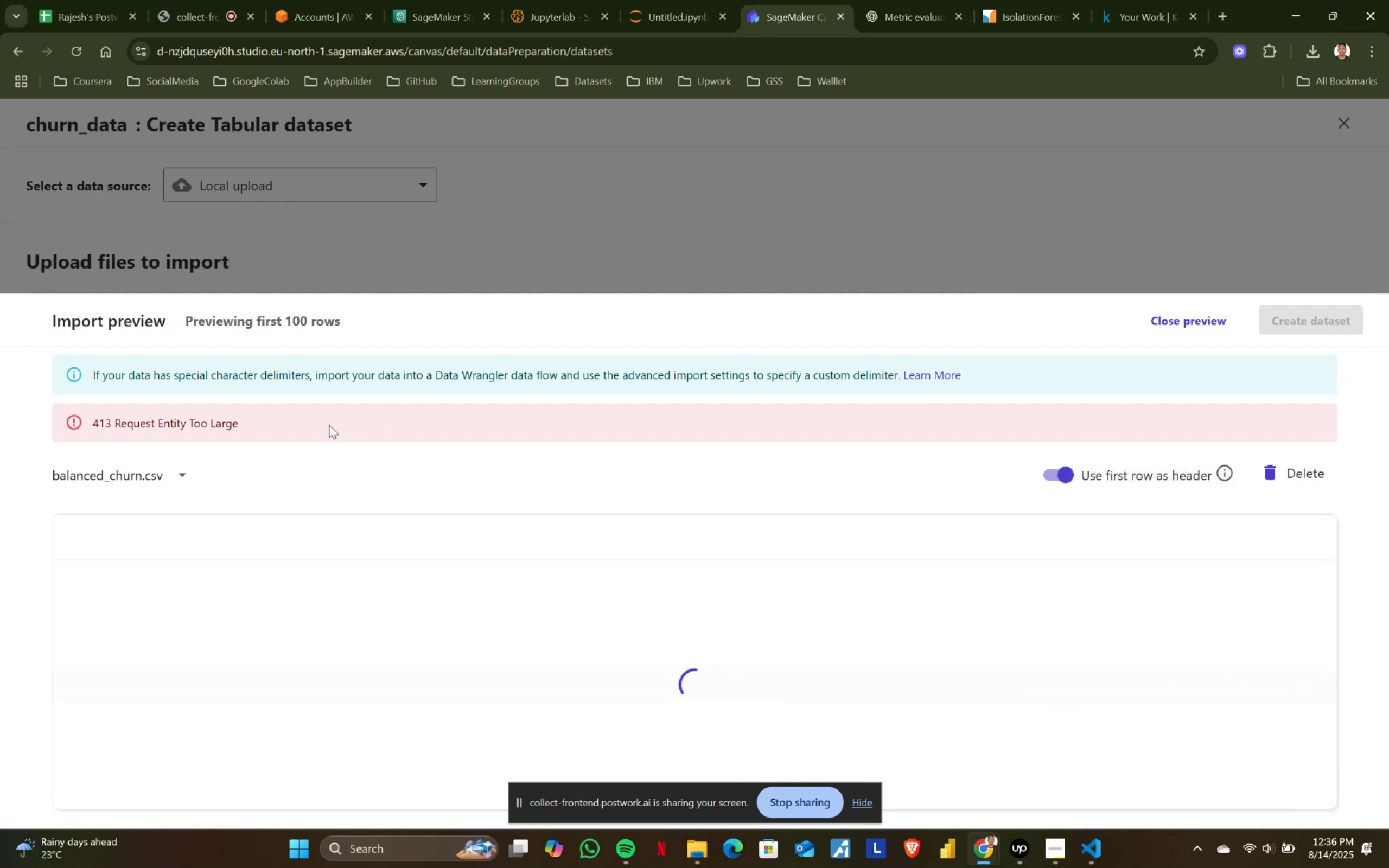 
left_click([974, 304])
 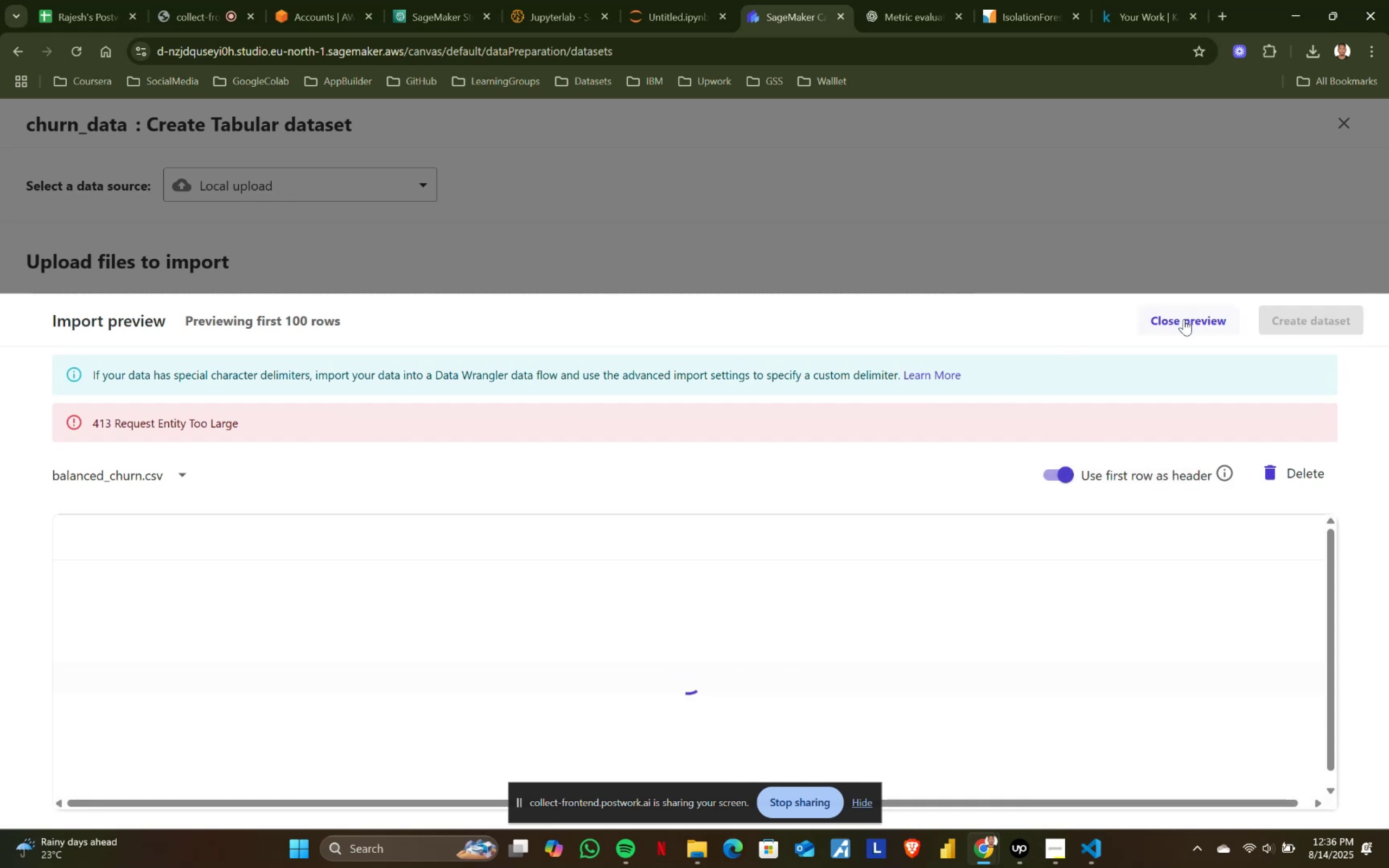 
left_click([1183, 320])
 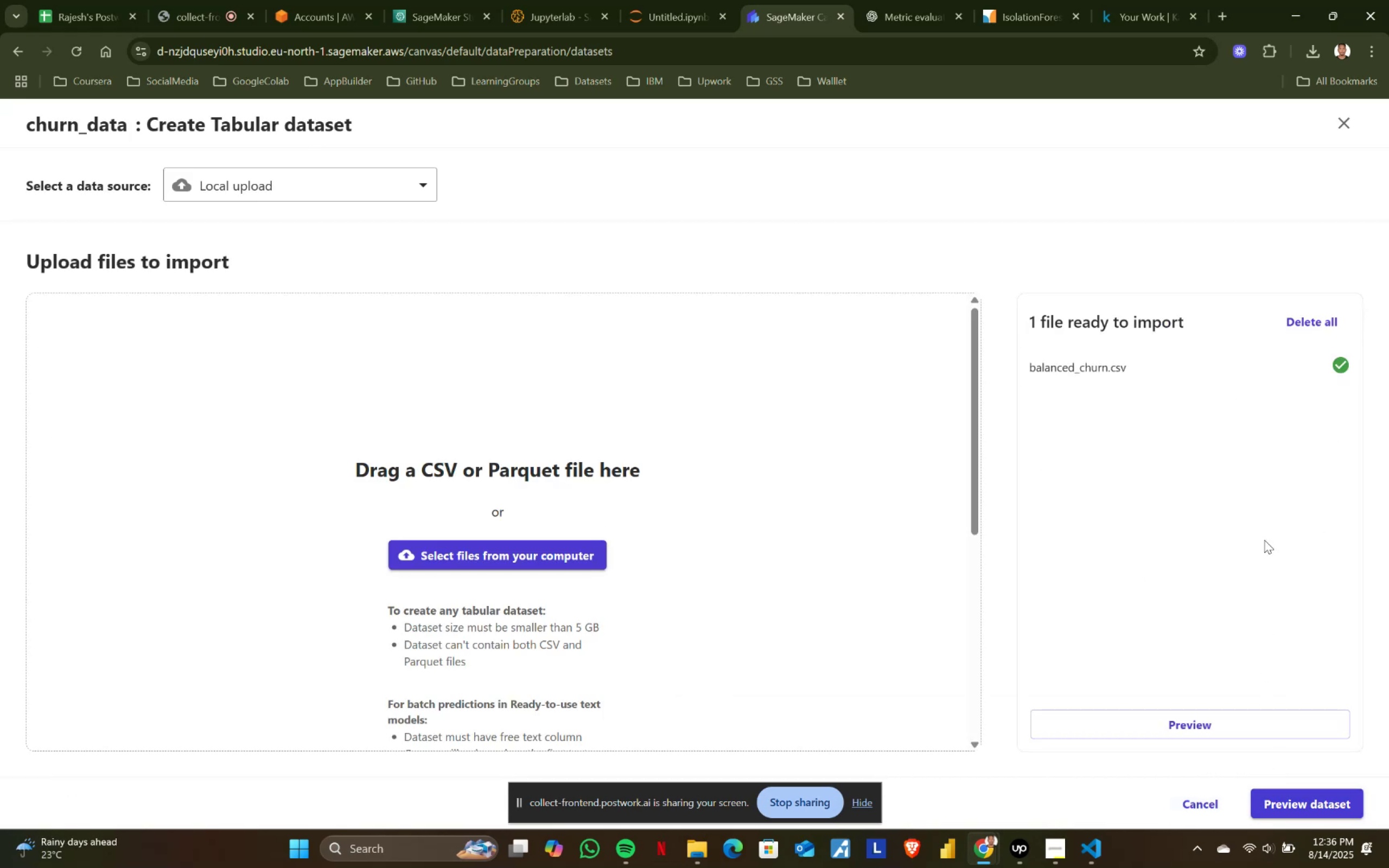 
scroll: coordinate [1323, 806], scroll_direction: down, amount: 2.0
 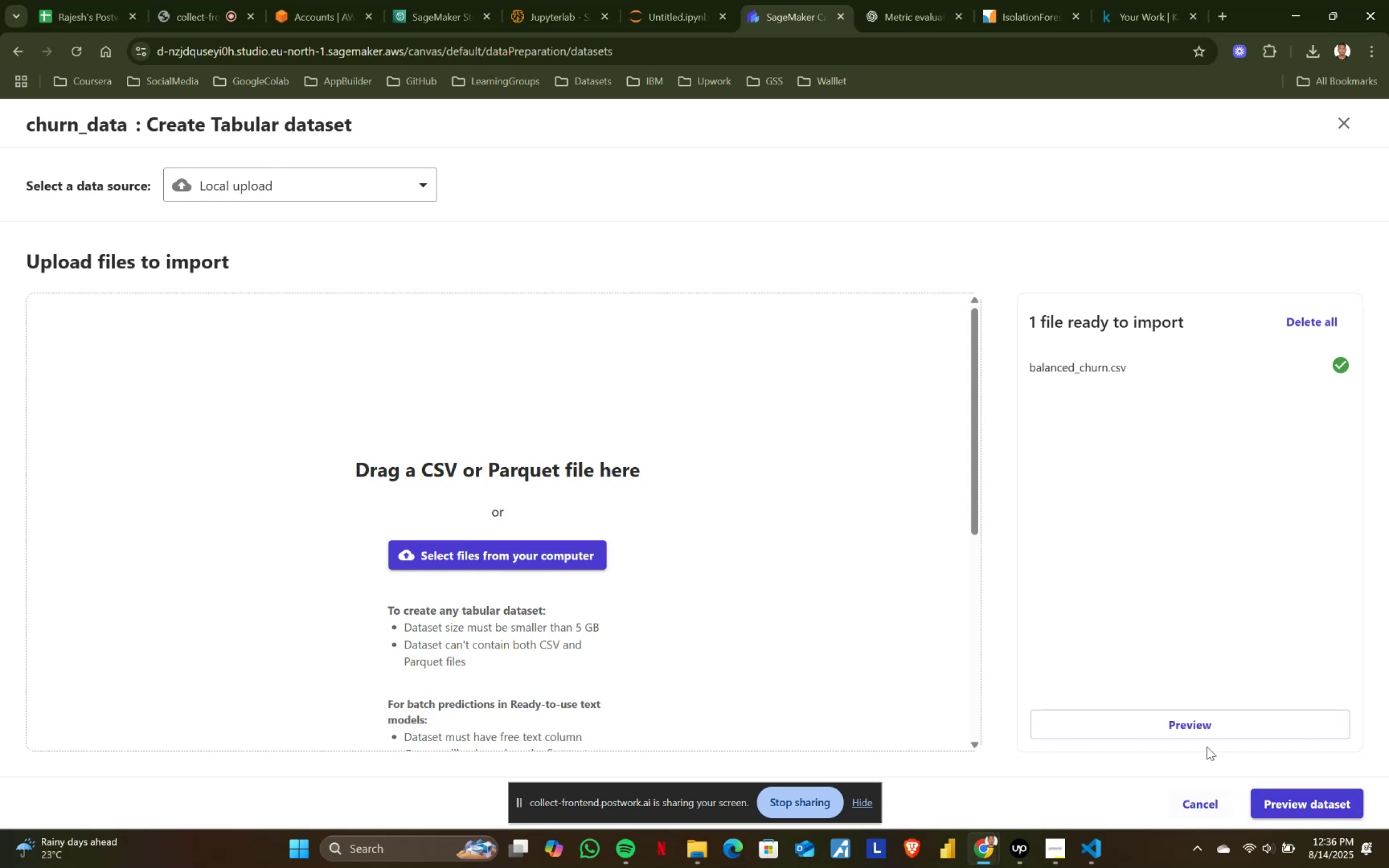 
left_click([1216, 719])
 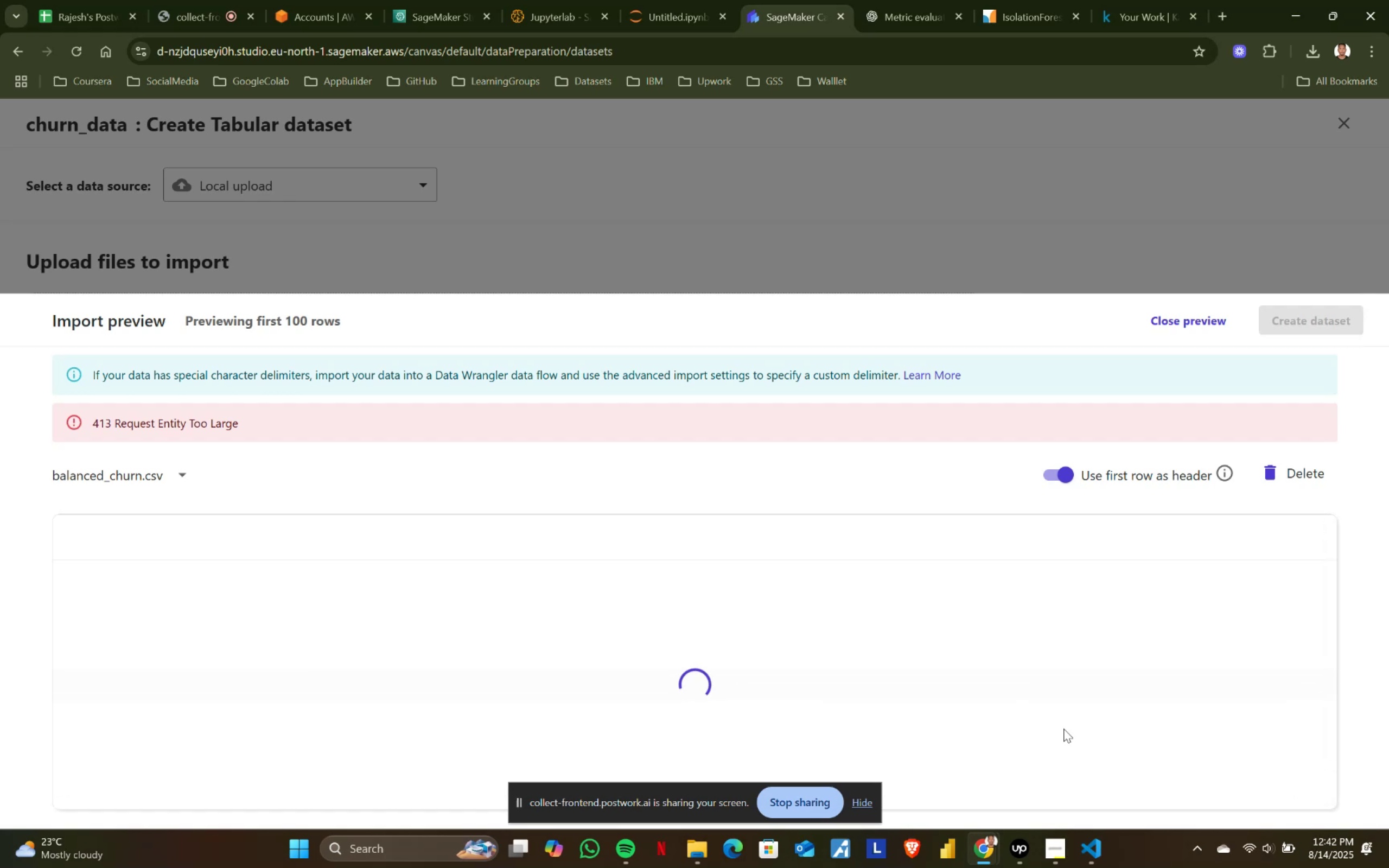 
wait(381.78)
 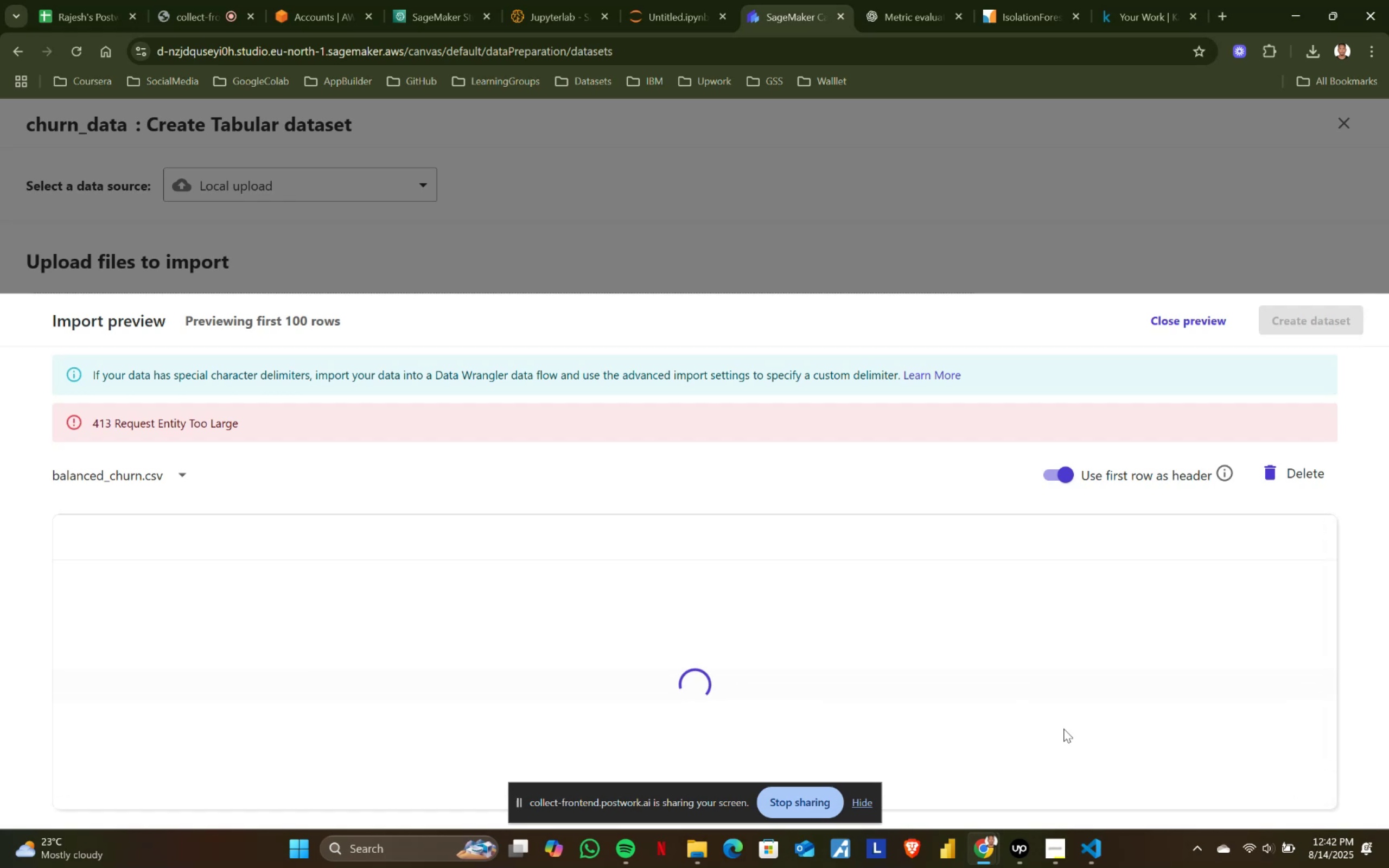 
left_click([1286, 470])
 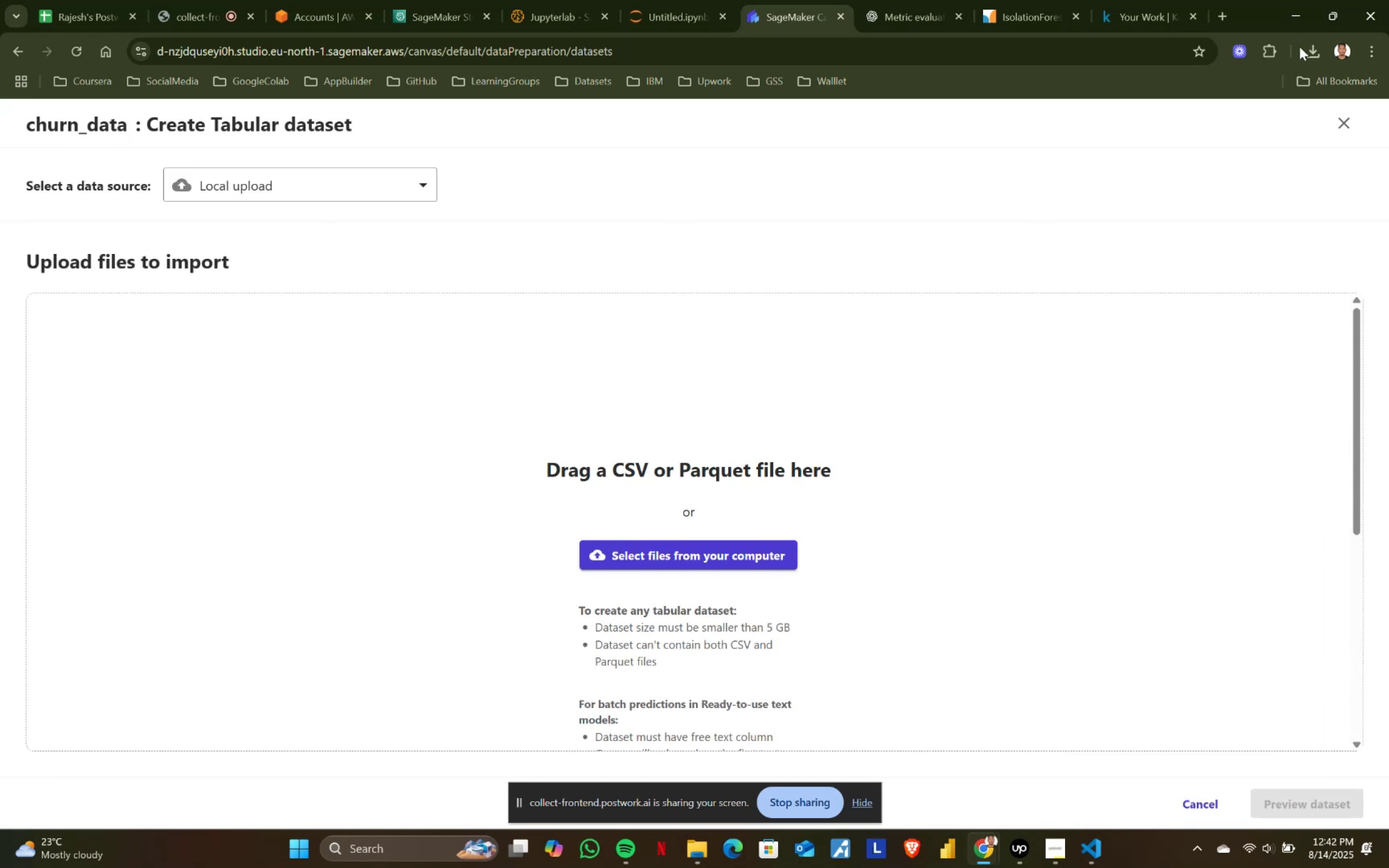 
left_click([1362, 117])
 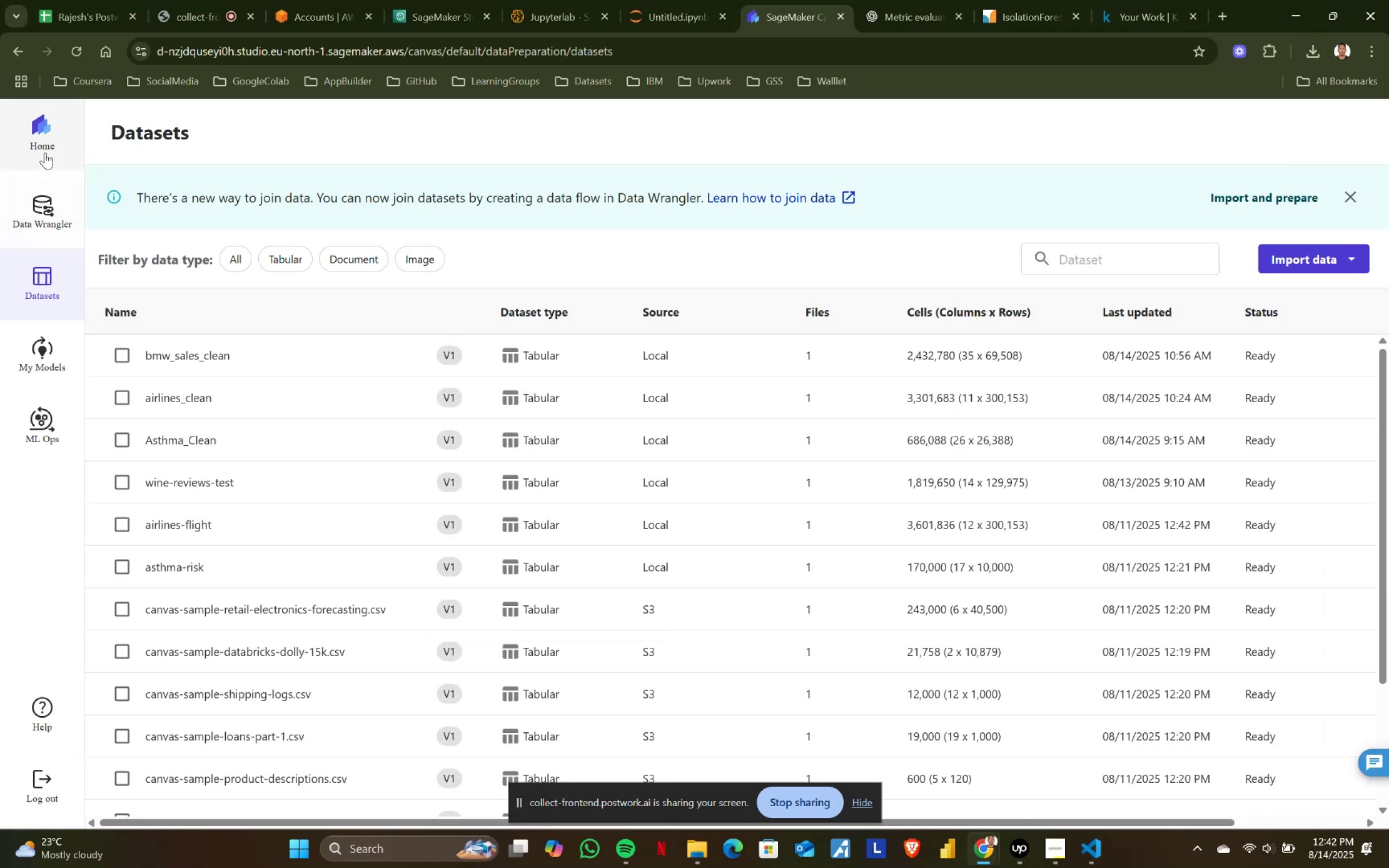 
left_click([45, 202])
 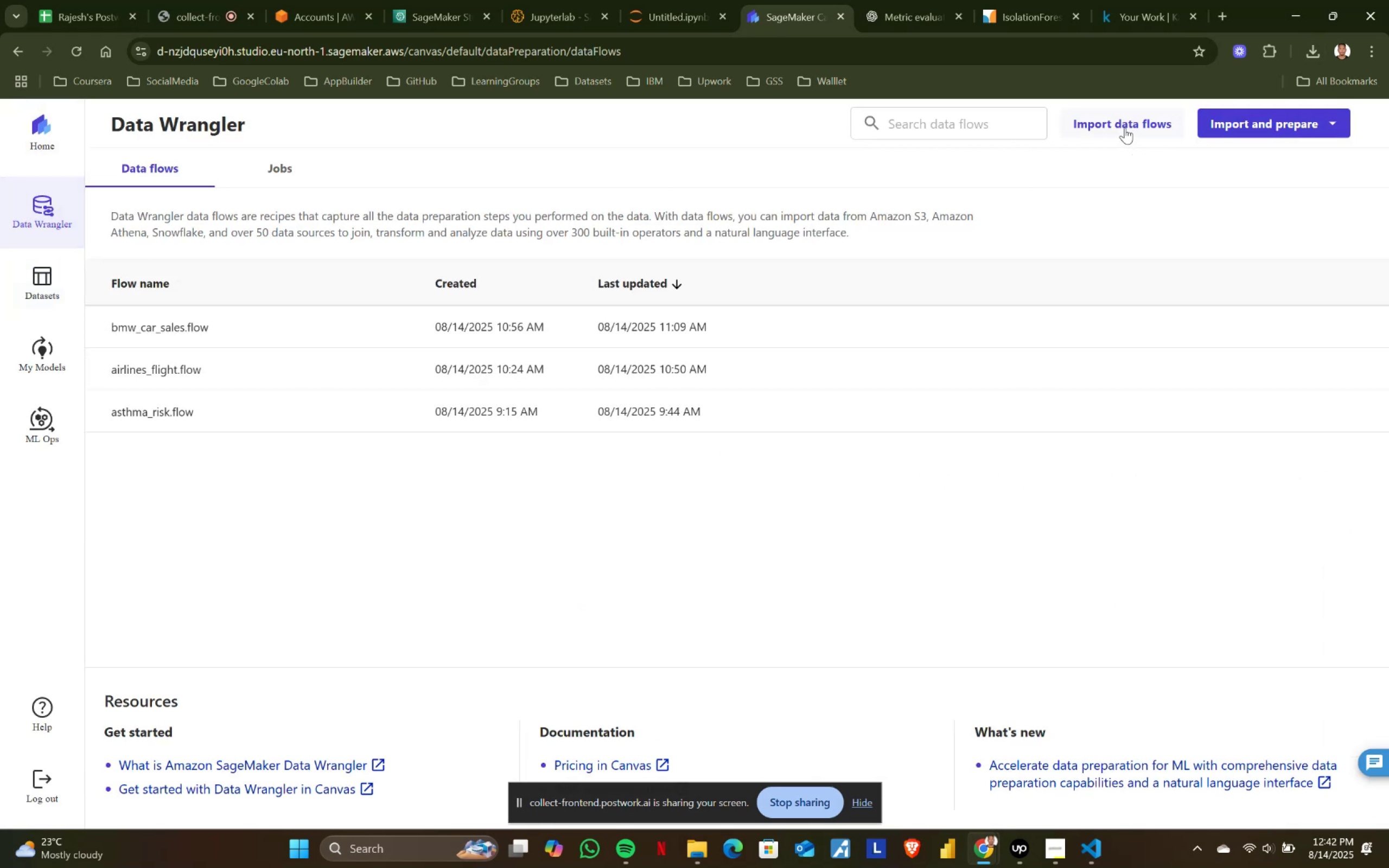 
left_click([1233, 123])
 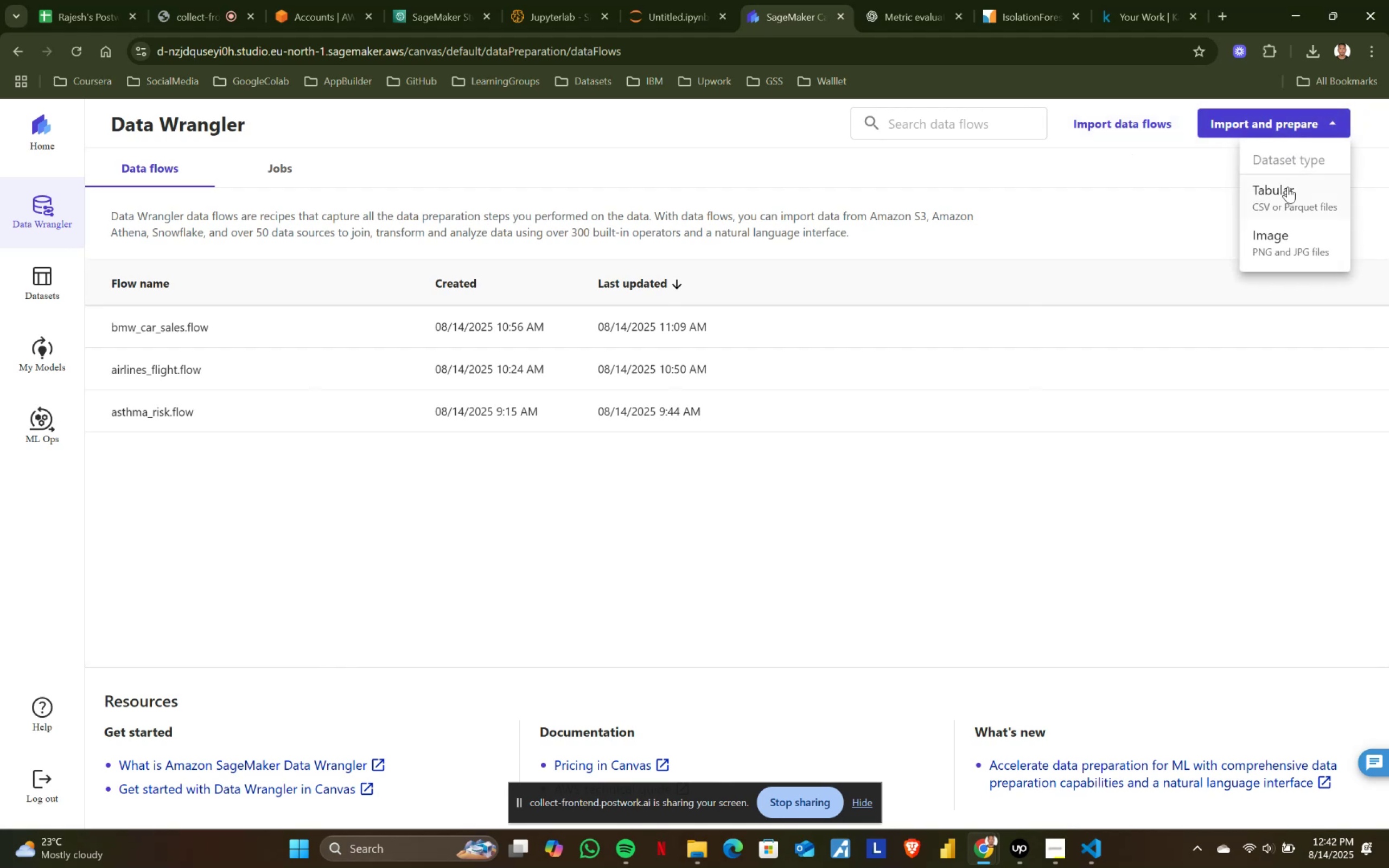 
left_click([1288, 191])
 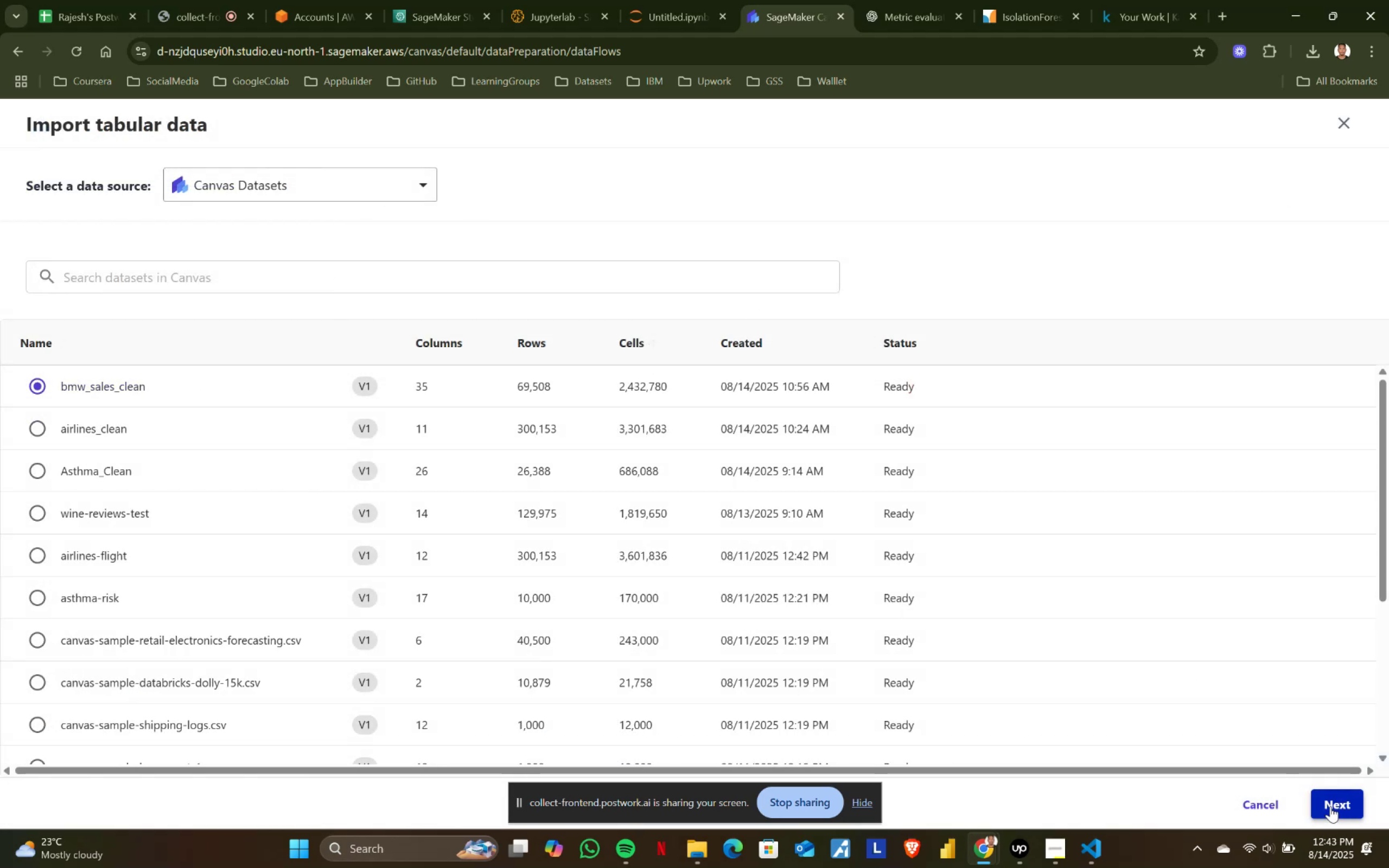 
left_click([283, 183])
 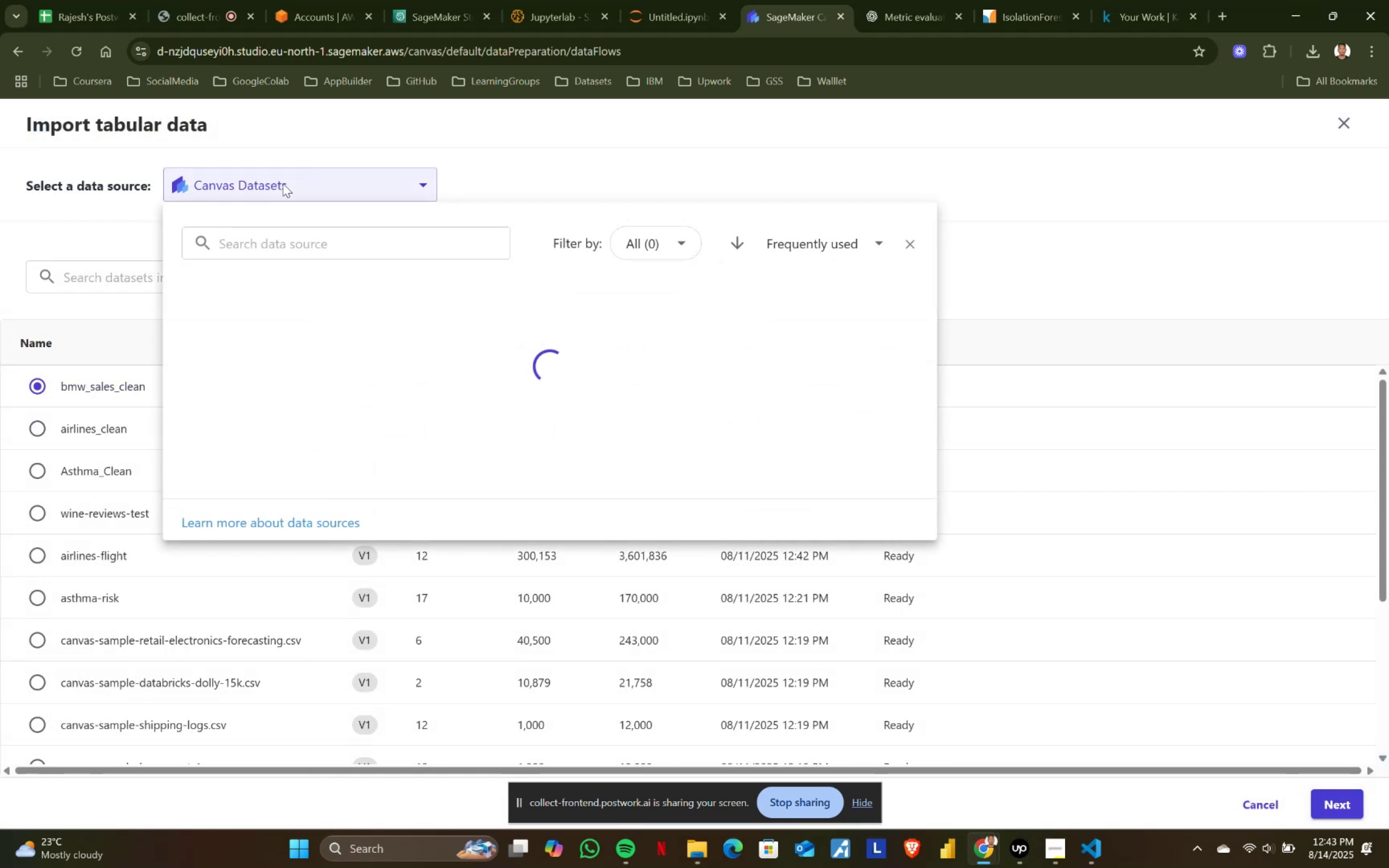 
left_click([283, 183])
 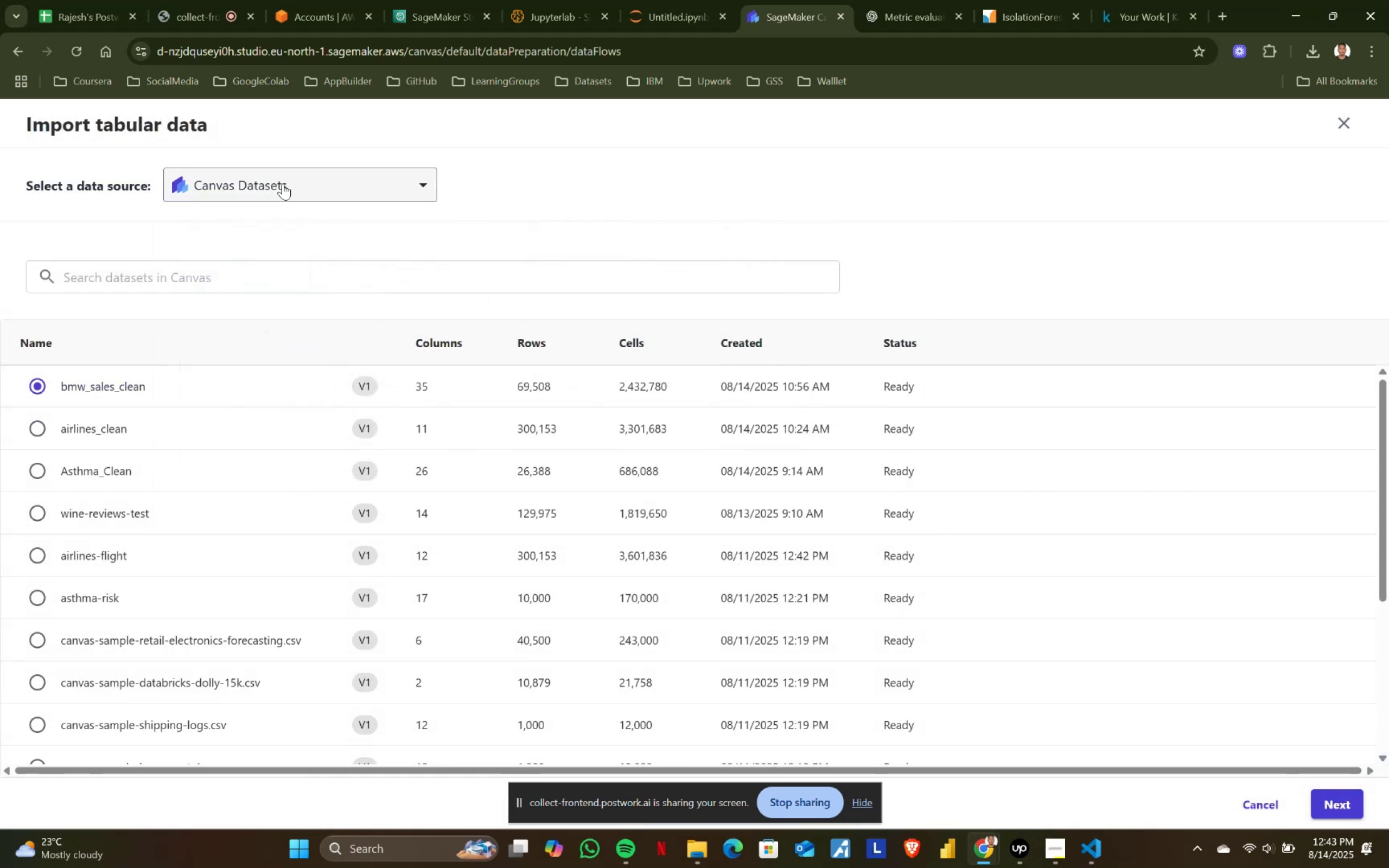 
scroll: coordinate [197, 648], scroll_direction: none, amount: 0.0
 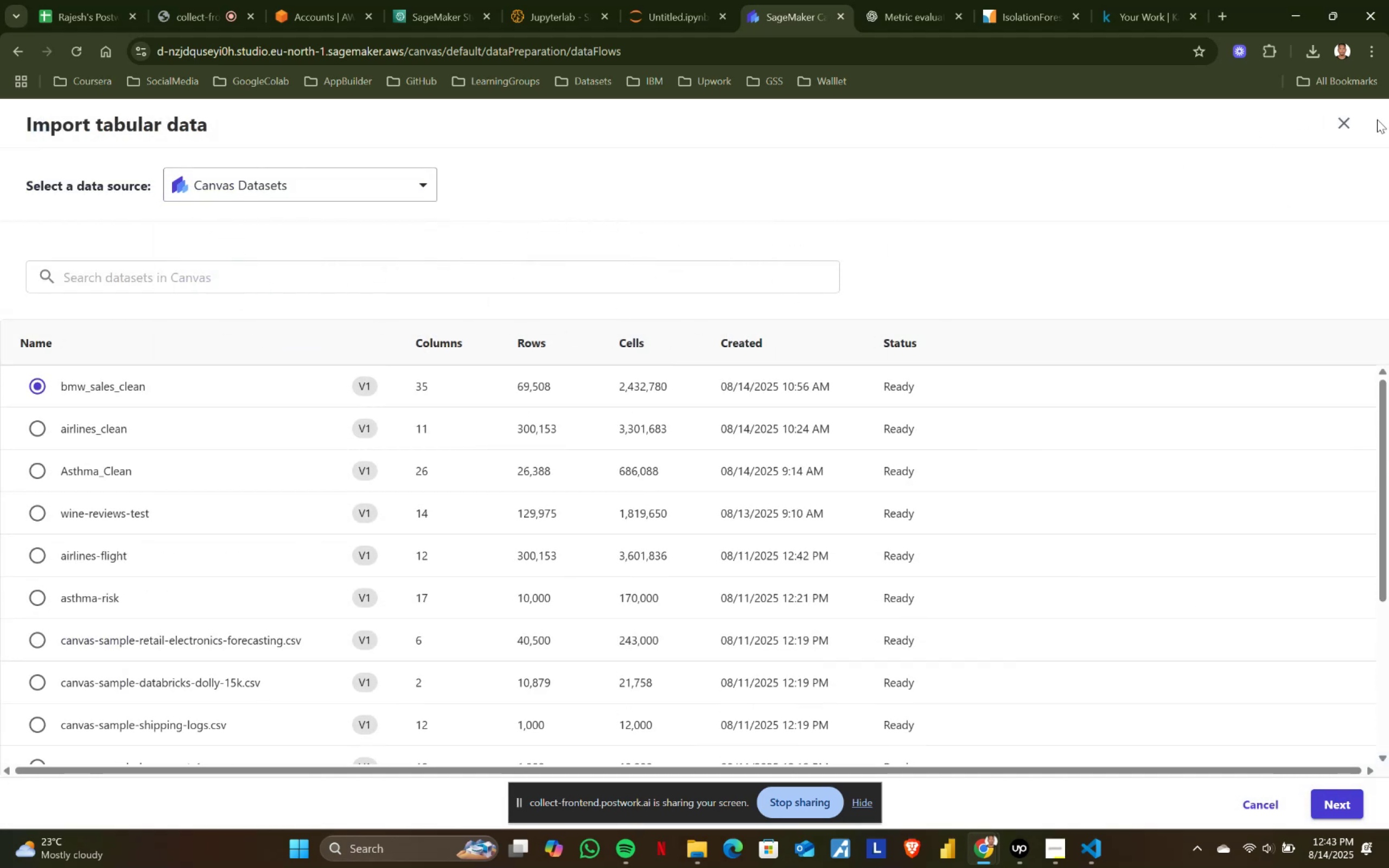 
left_click([1336, 122])
 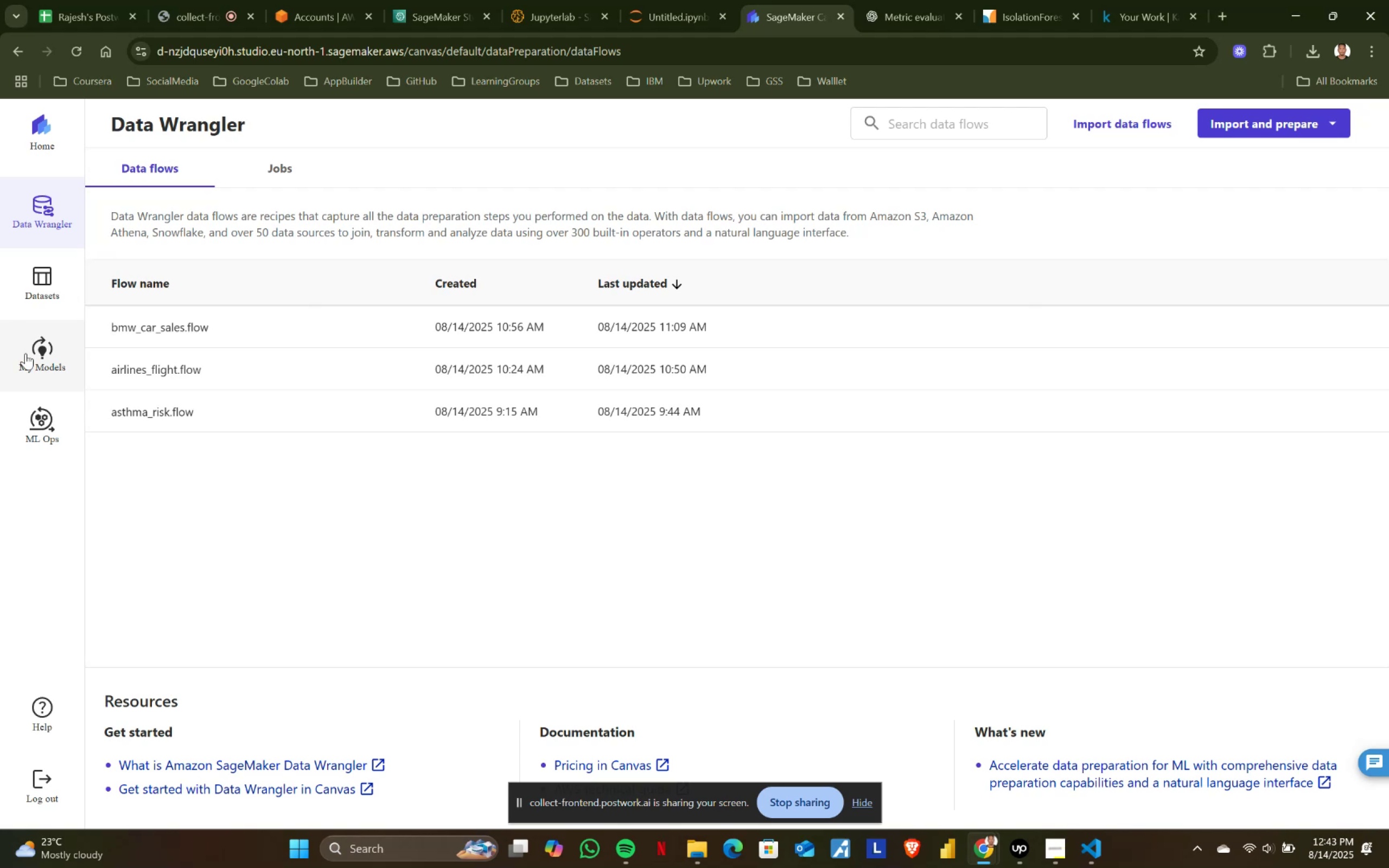 
left_click([35, 281])
 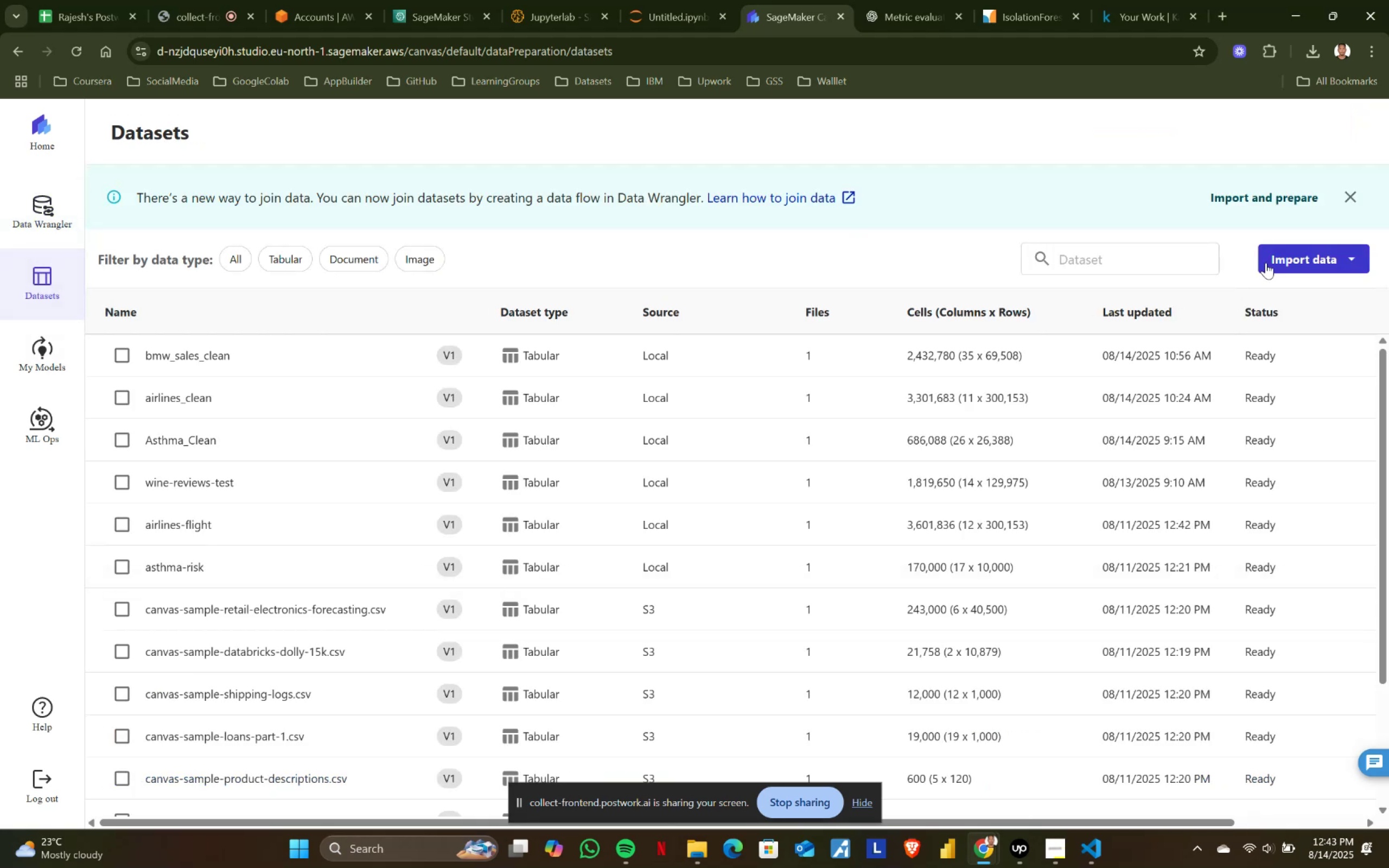 
left_click([1277, 264])
 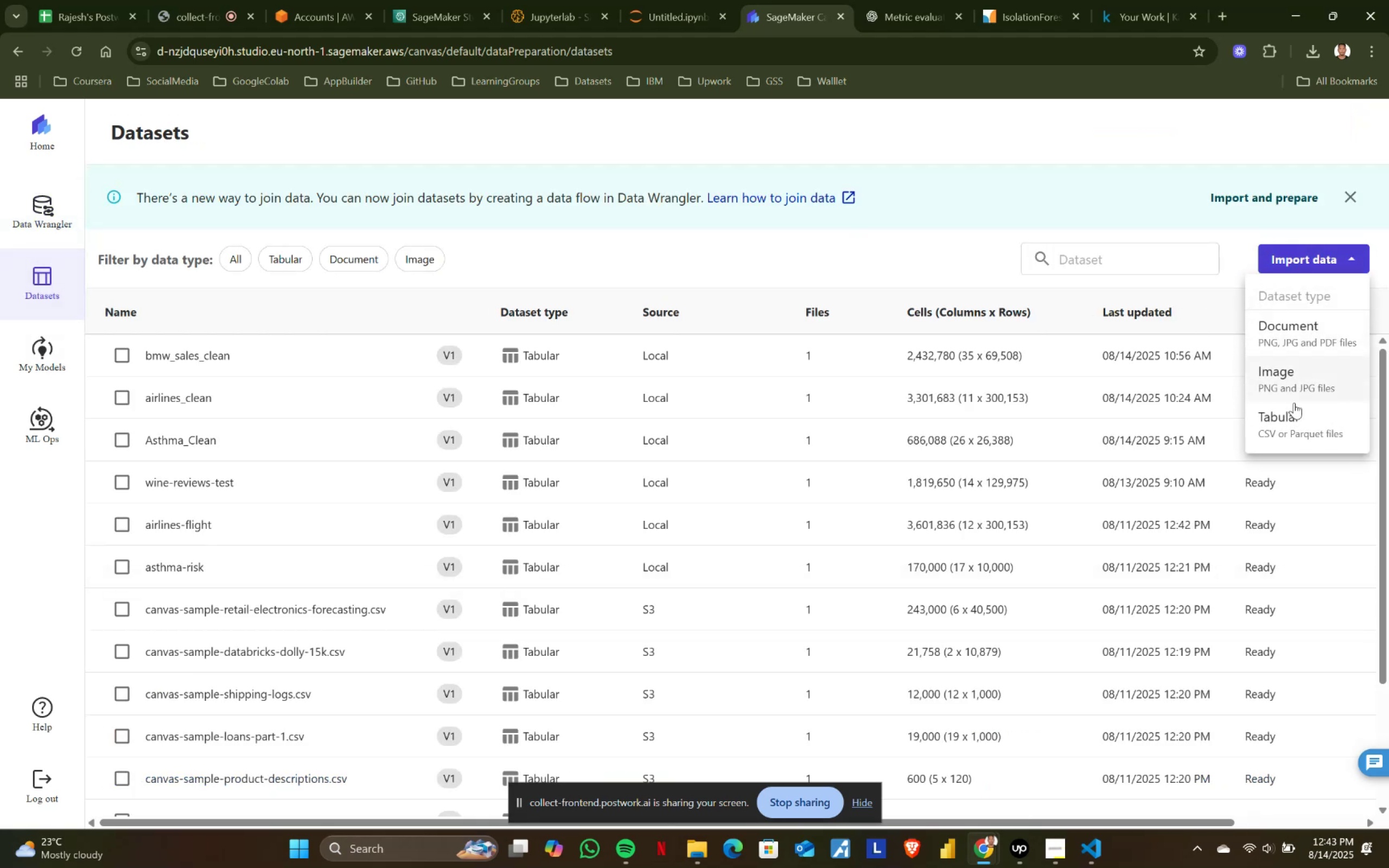 
left_click([1279, 427])
 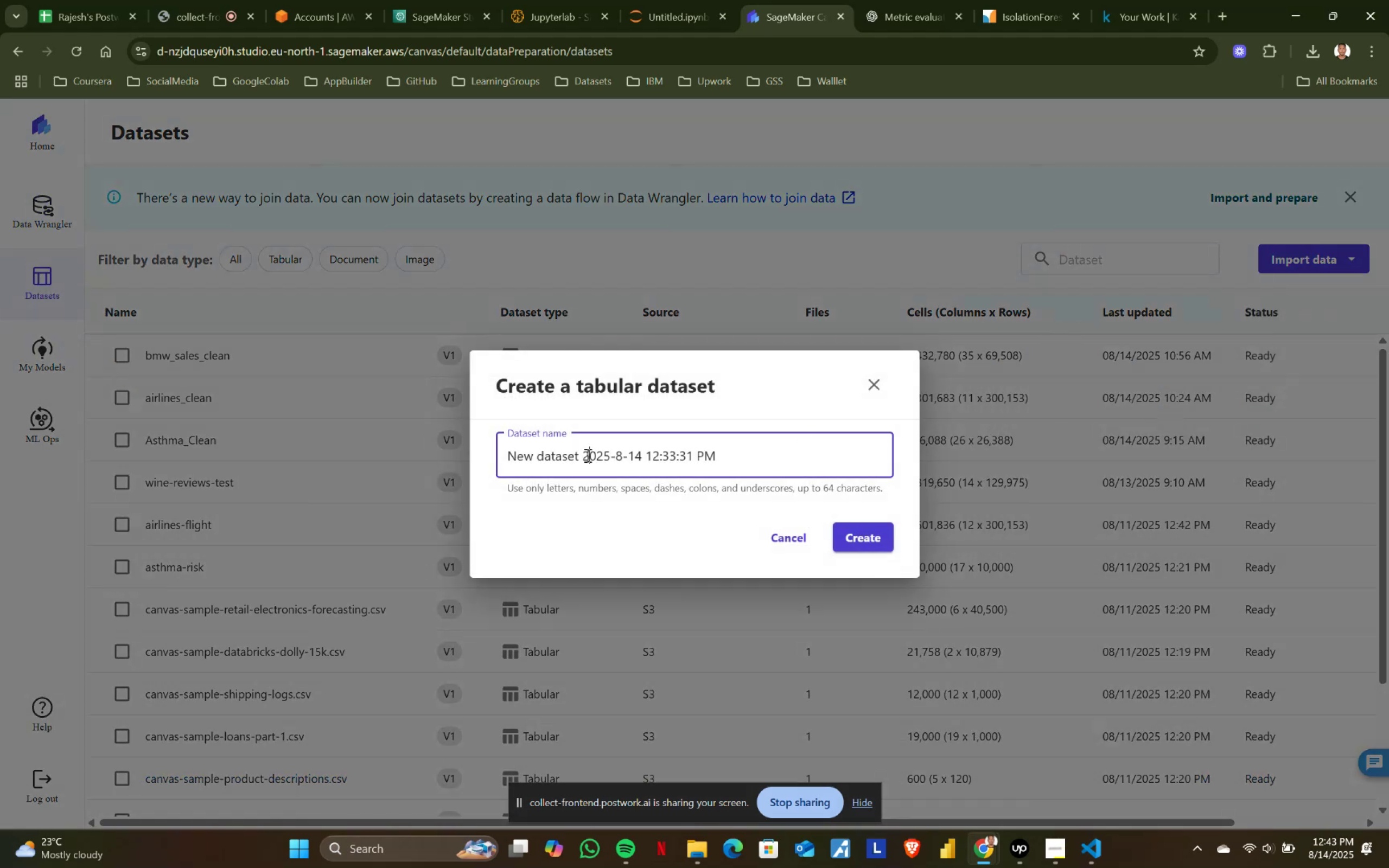 
double_click([587, 455])
 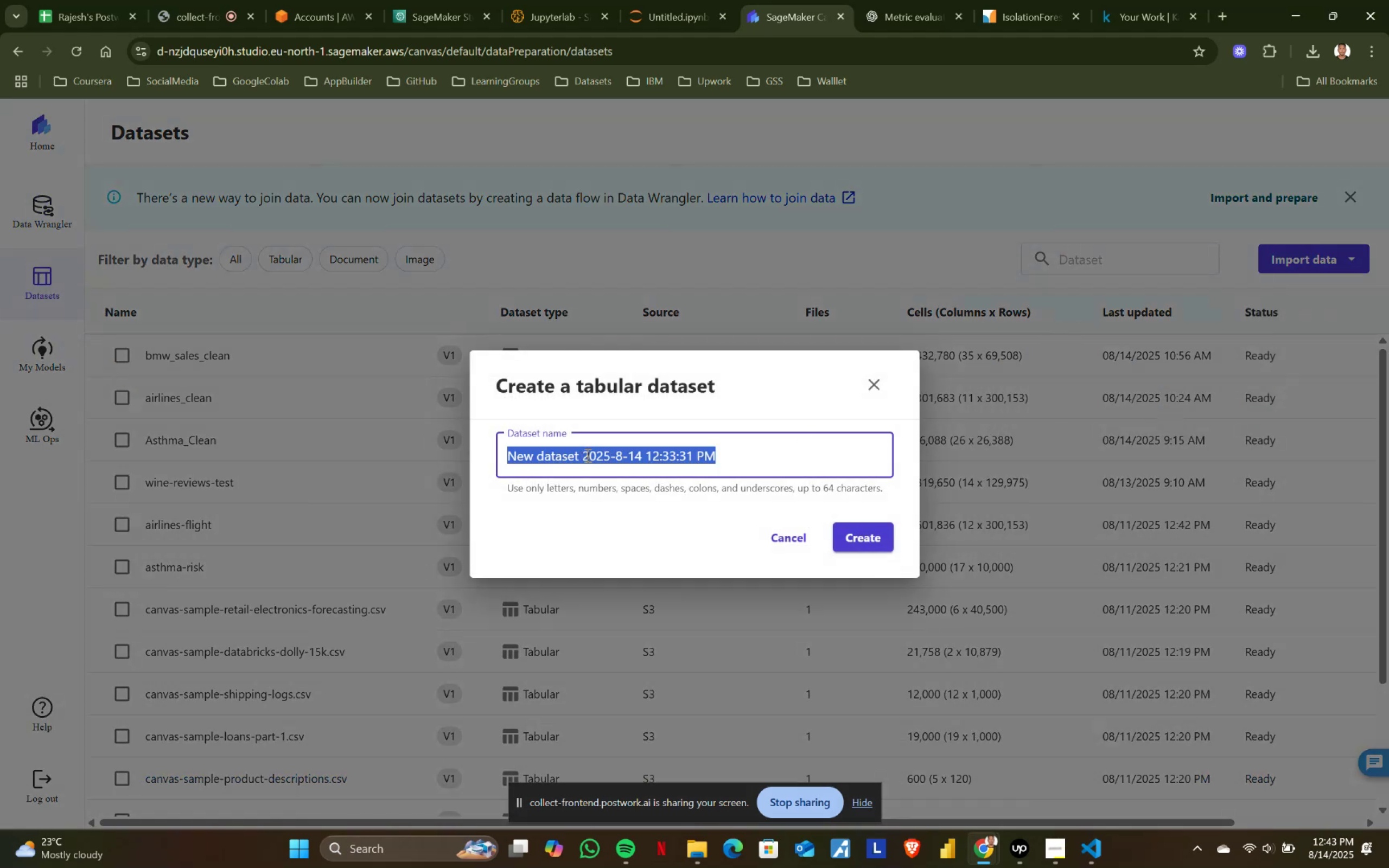 
triple_click([587, 455])
 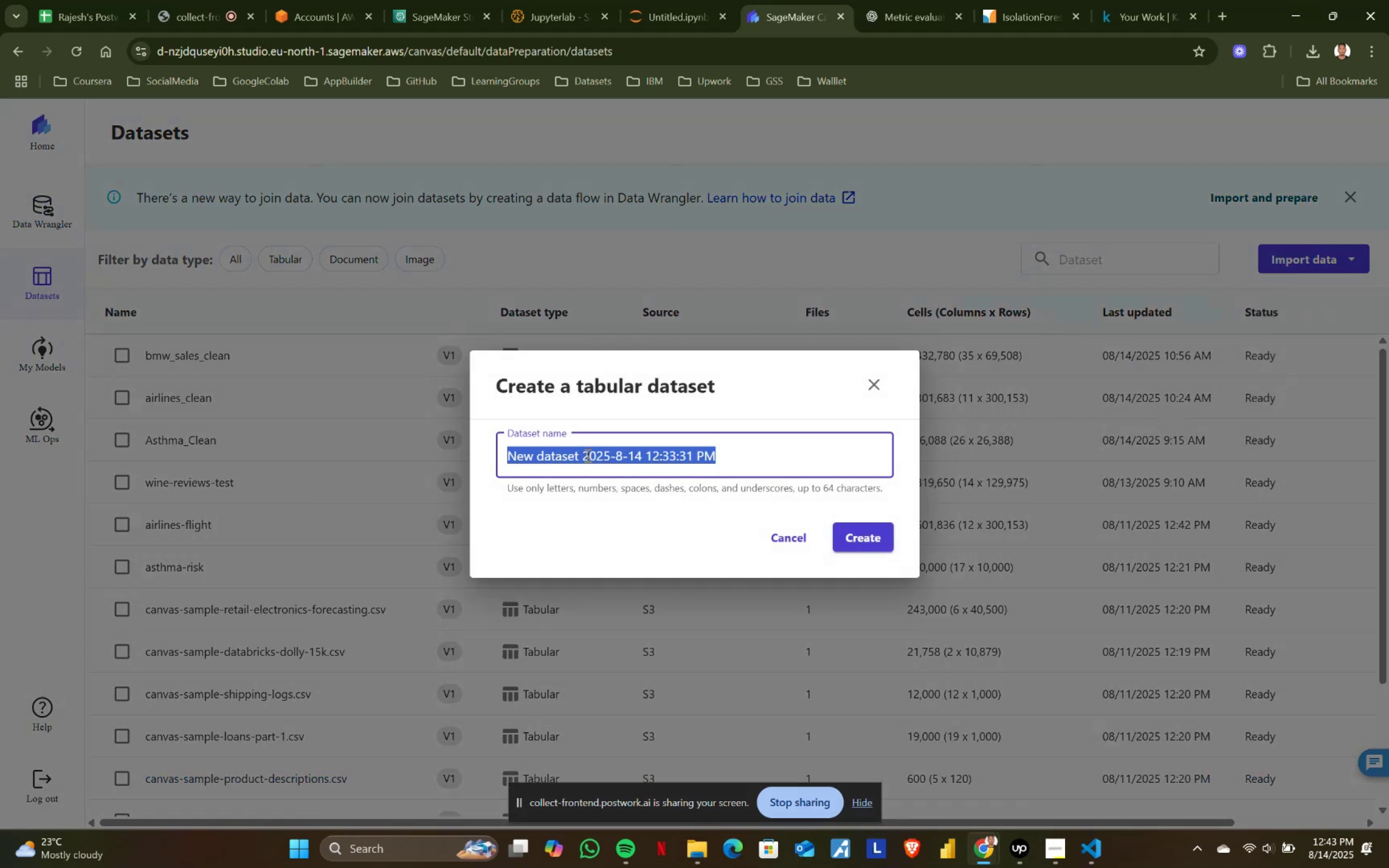 
type(churn_data)
 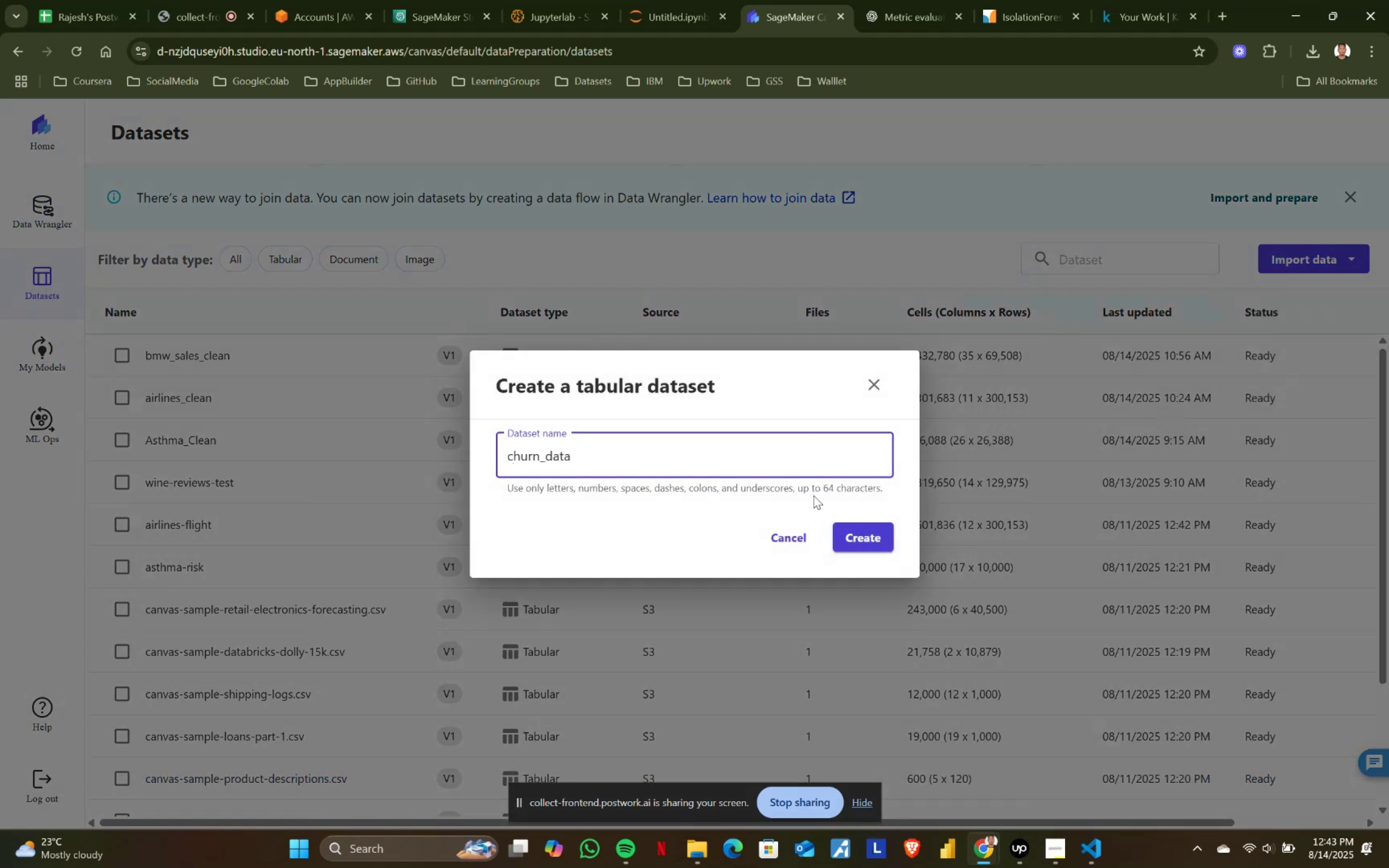 
left_click([849, 538])
 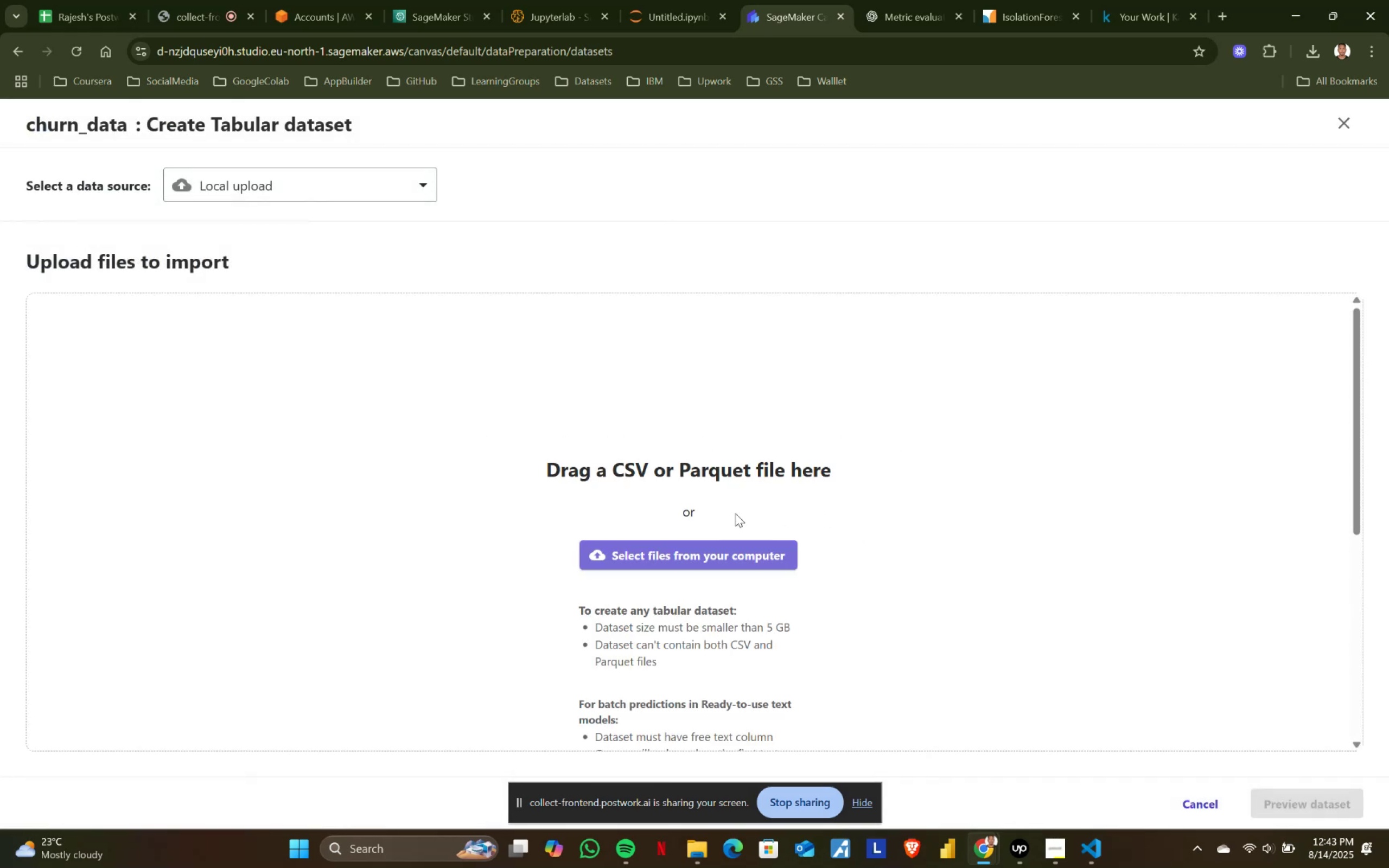 
left_click([676, 556])
 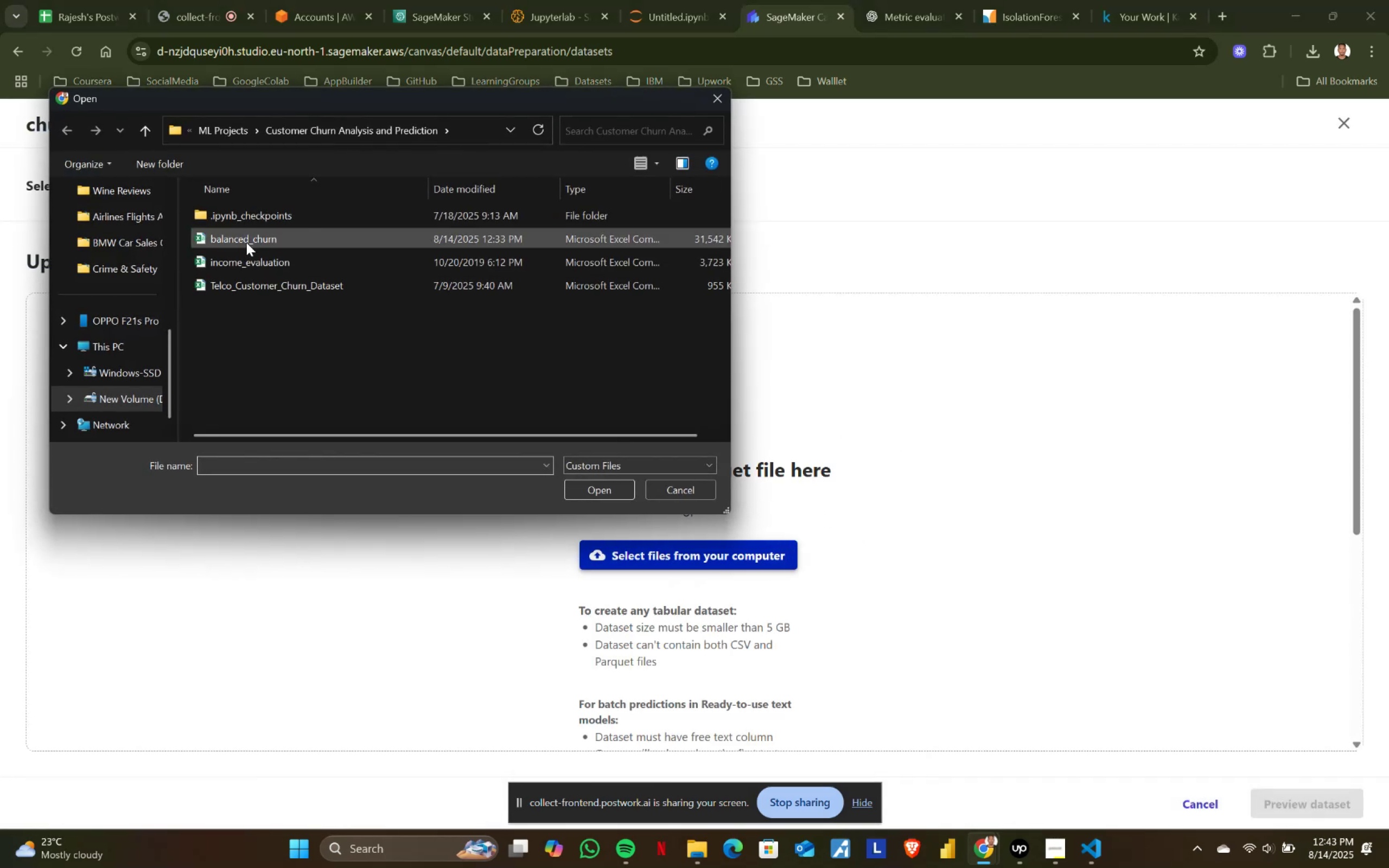 
double_click([246, 242])
 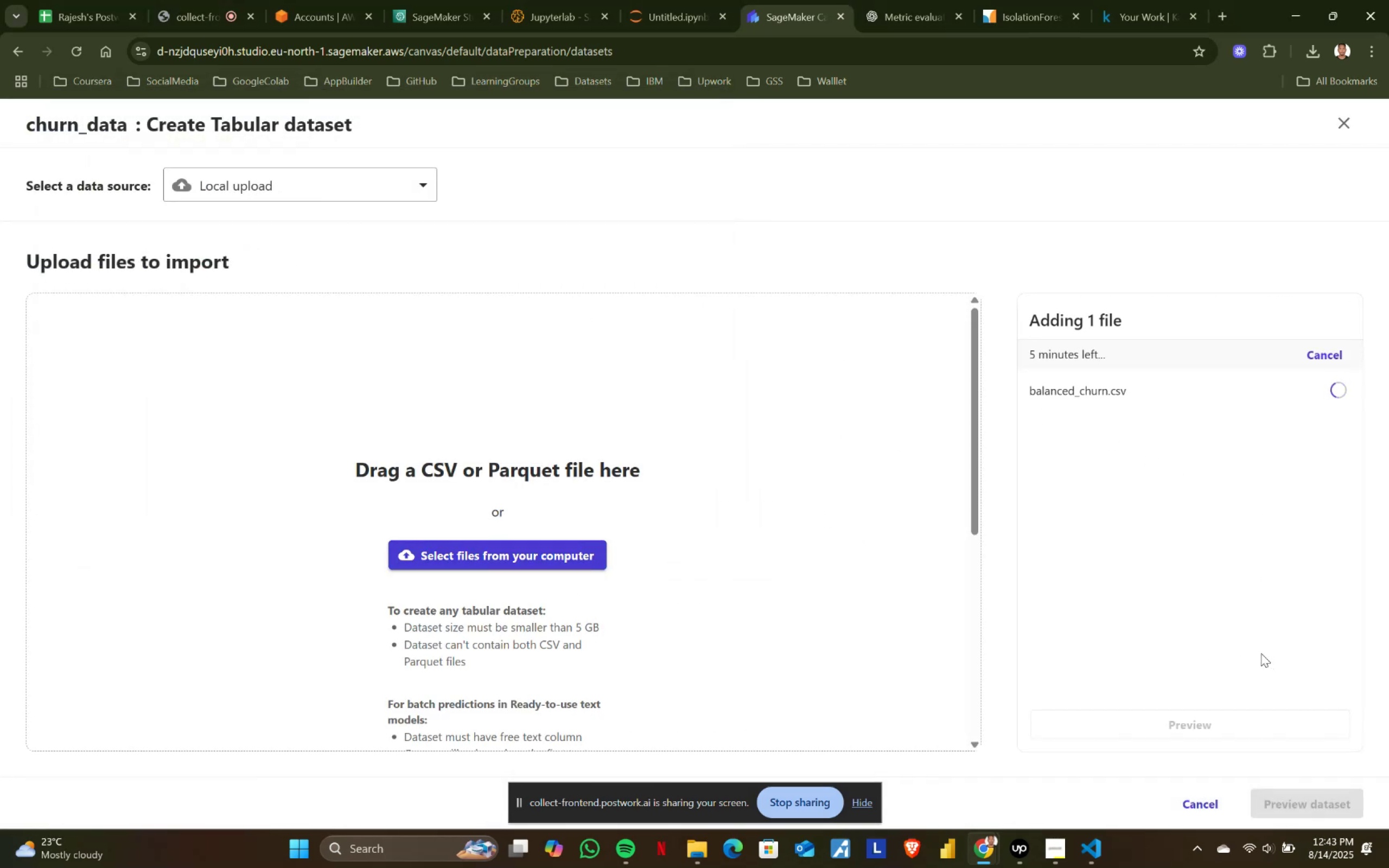 
scroll: coordinate [661, 656], scroll_direction: down, amount: 6.0
 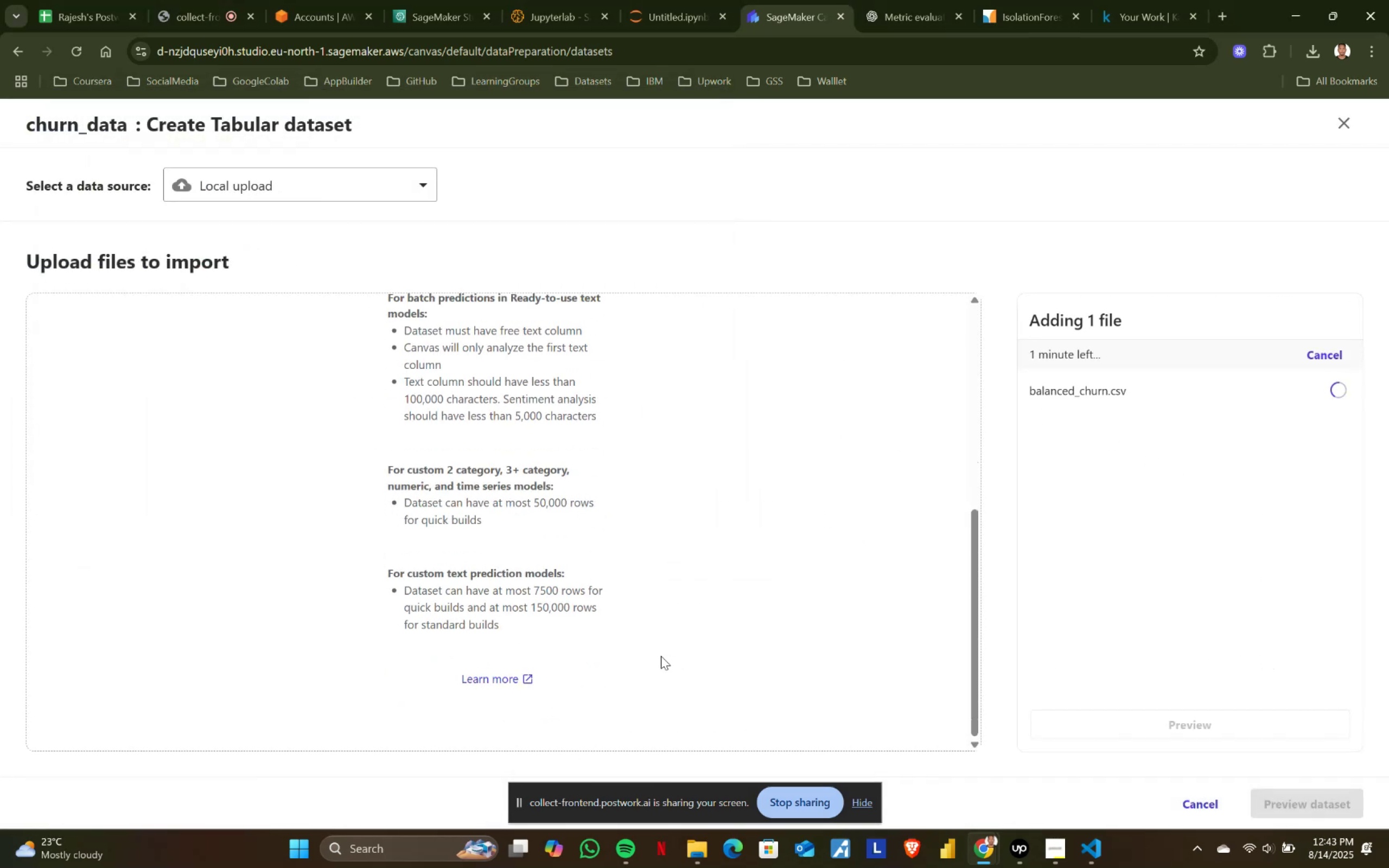 
scroll: coordinate [852, 605], scroll_direction: up, amount: 4.0
 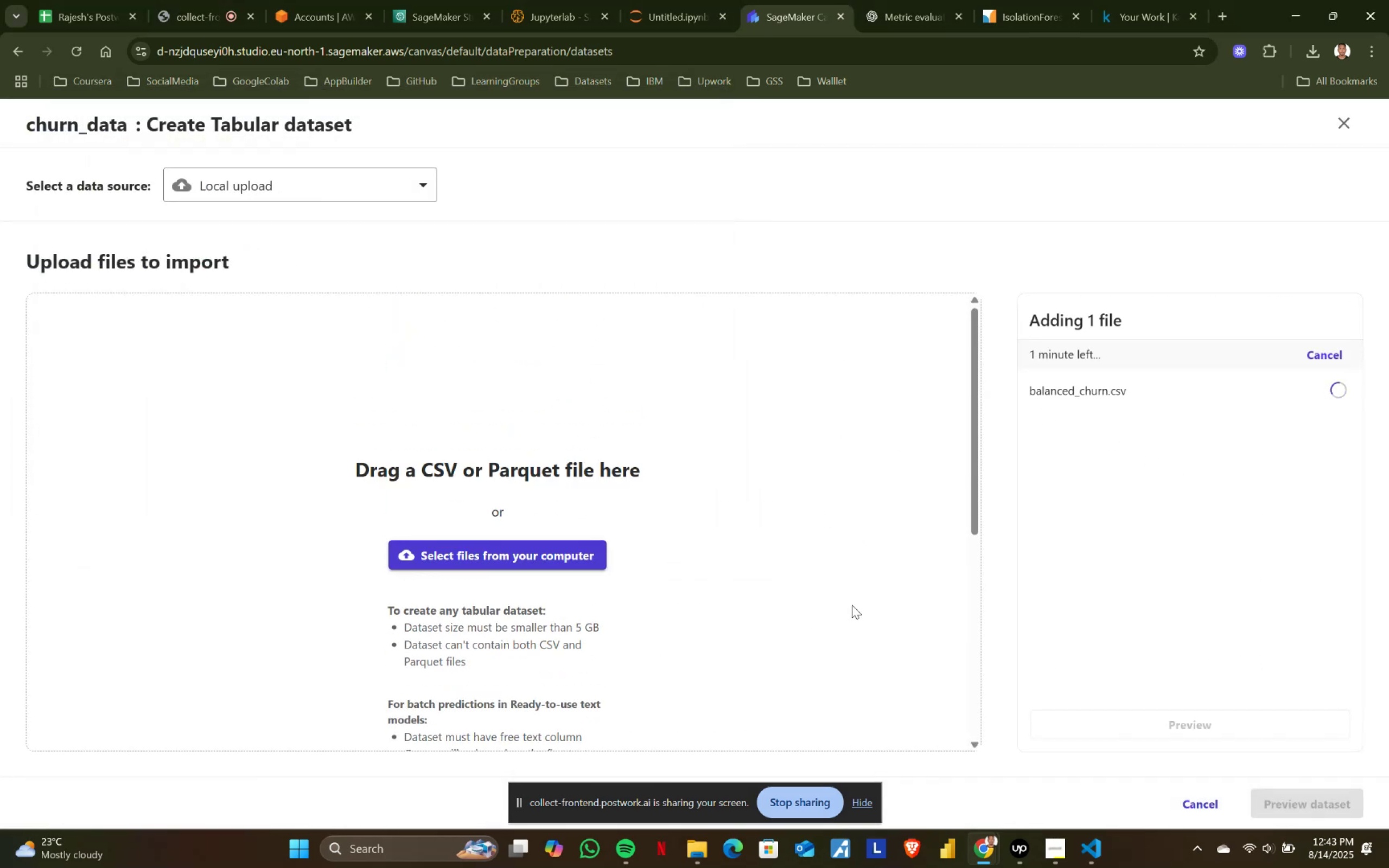 
scroll: coordinate [852, 605], scroll_direction: down, amount: 5.0
 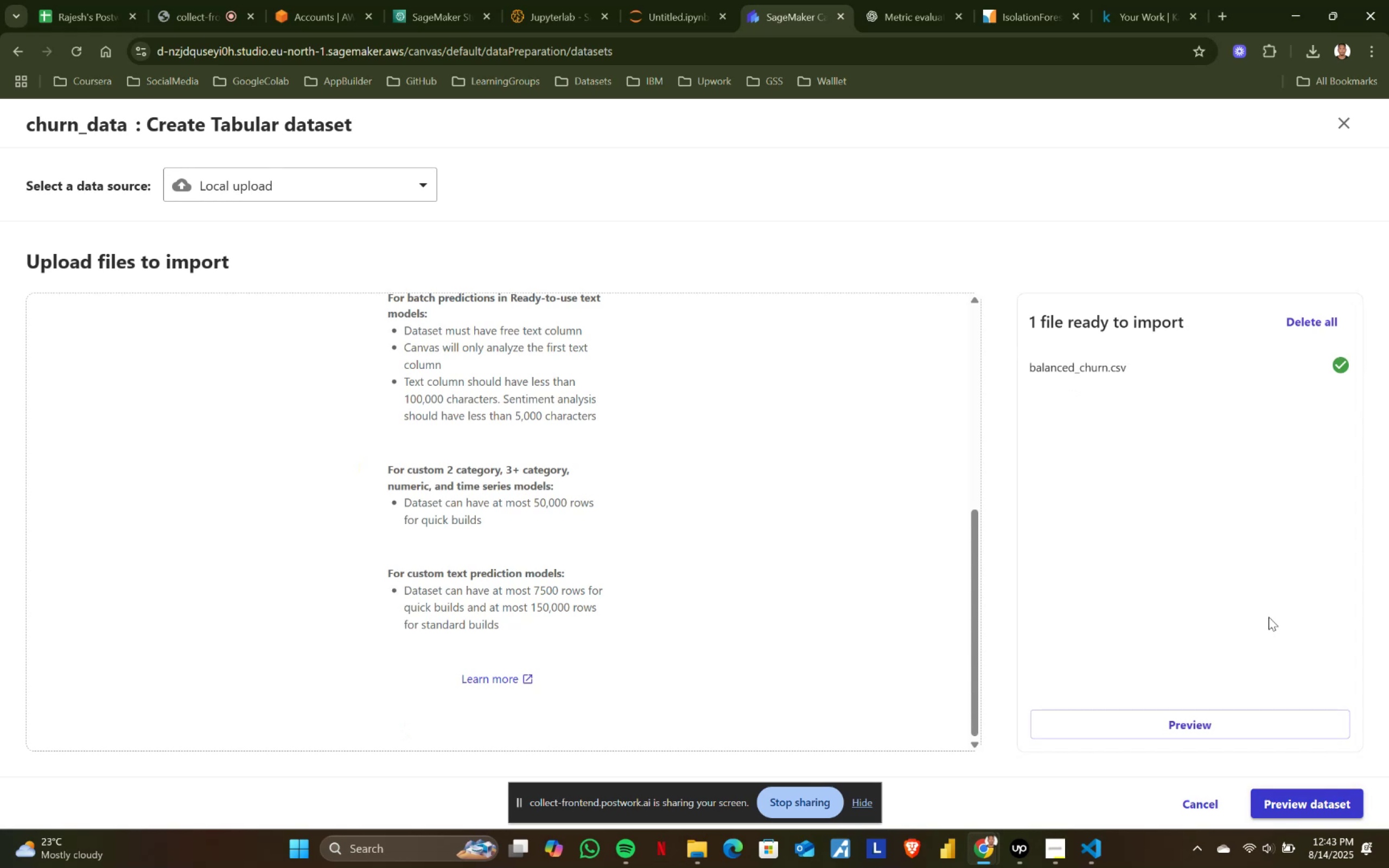 
left_click([1312, 801])
 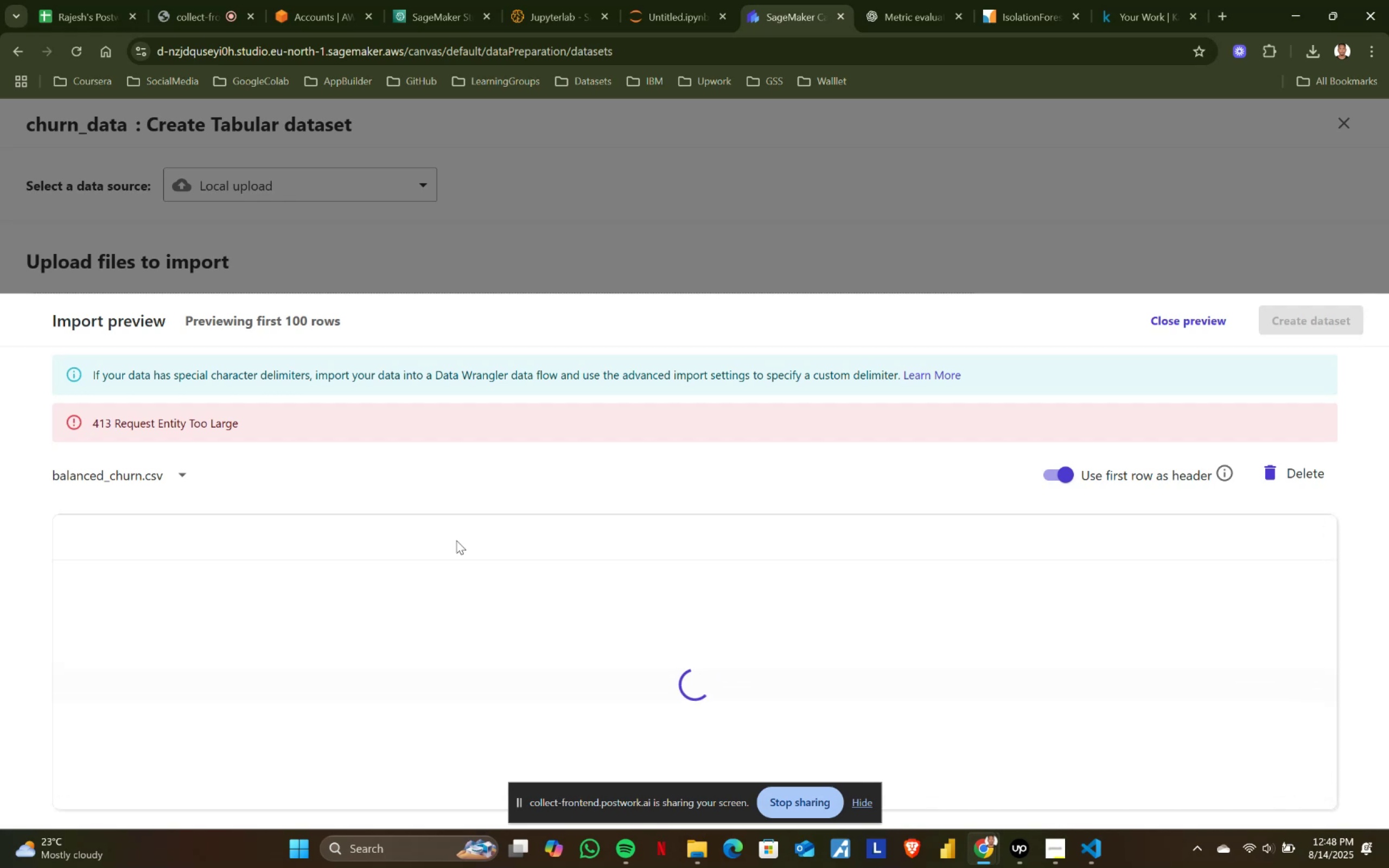 
wait(320.54)
 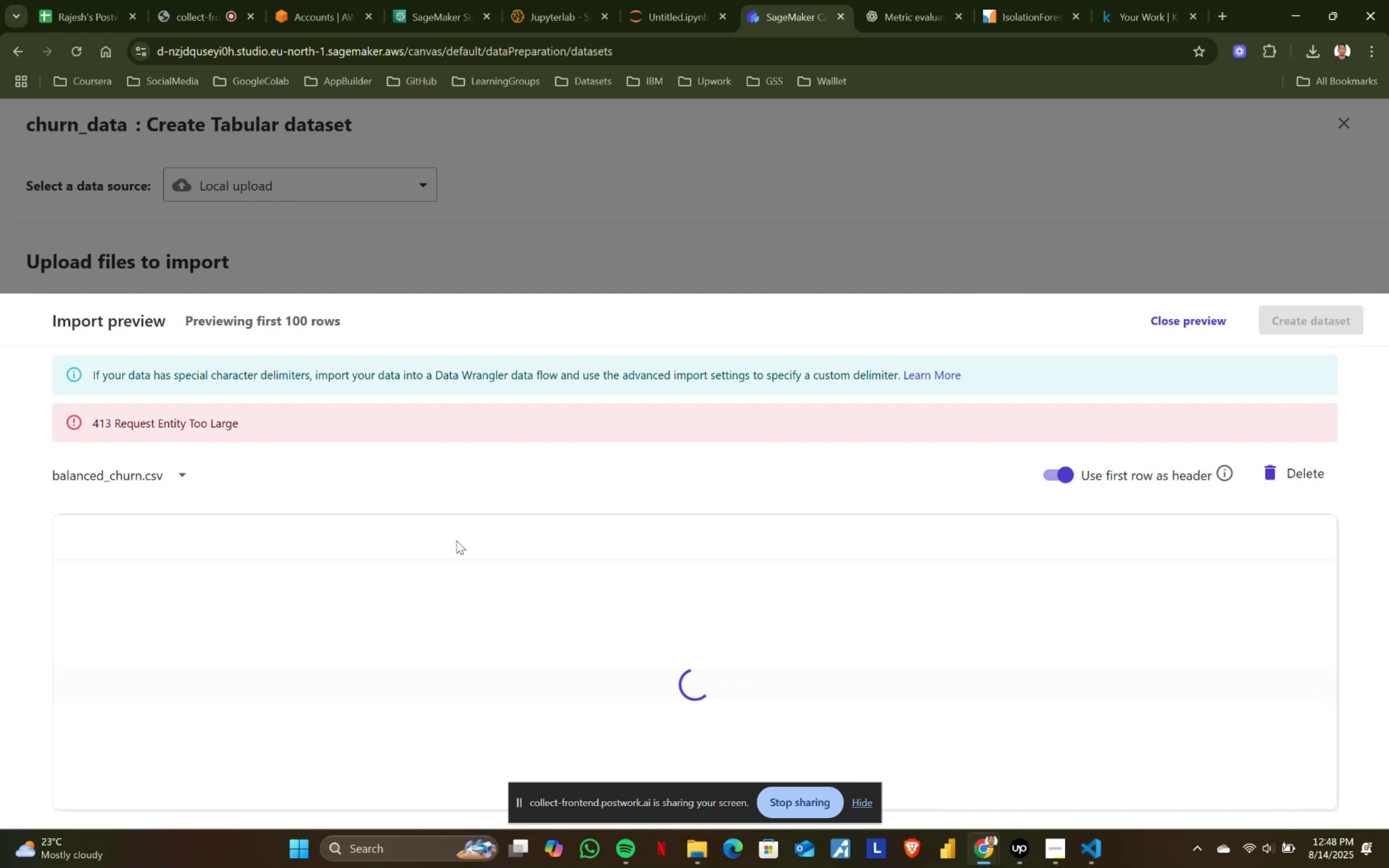 
left_click([1220, 18])
 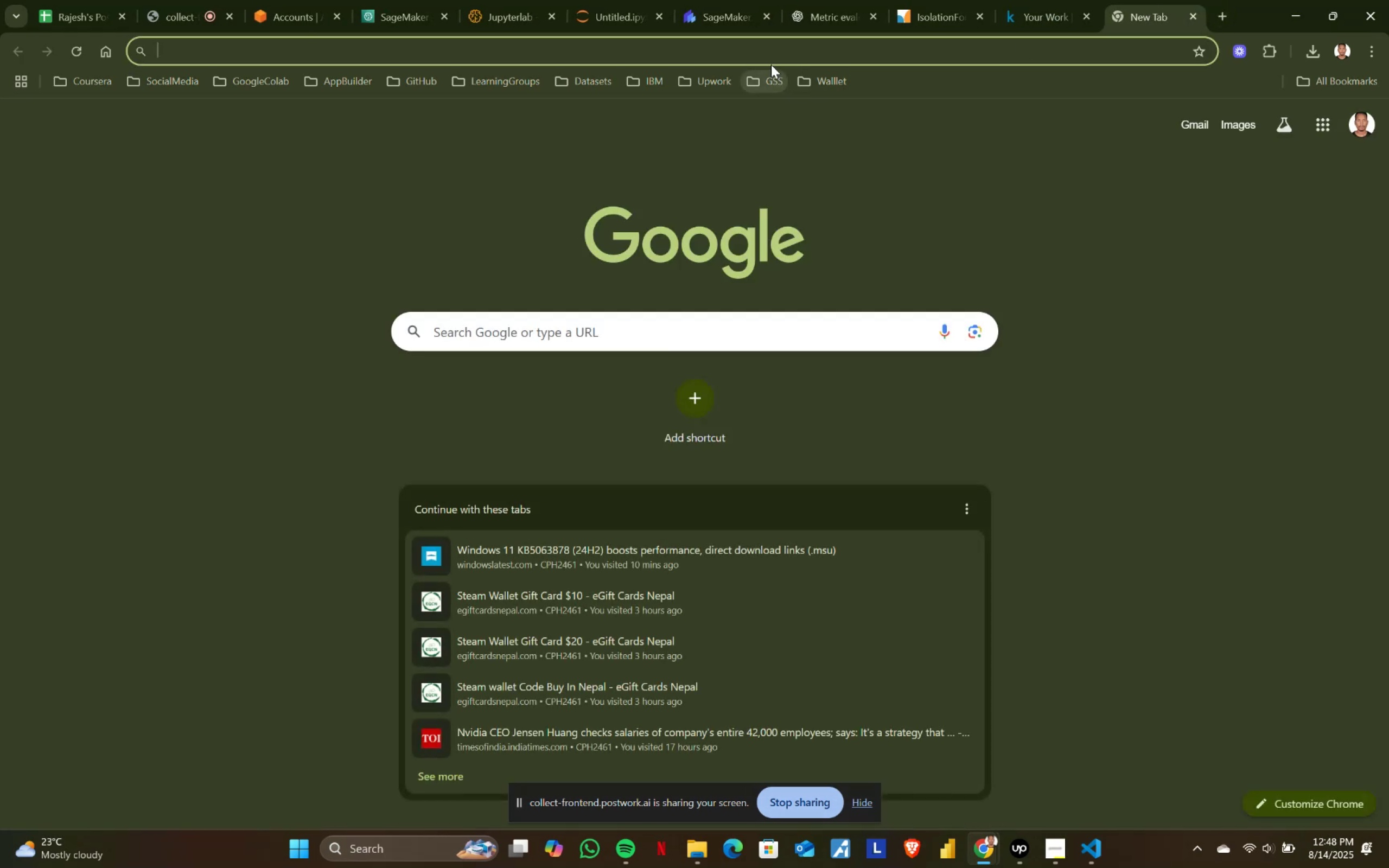 
left_click([776, 53])
 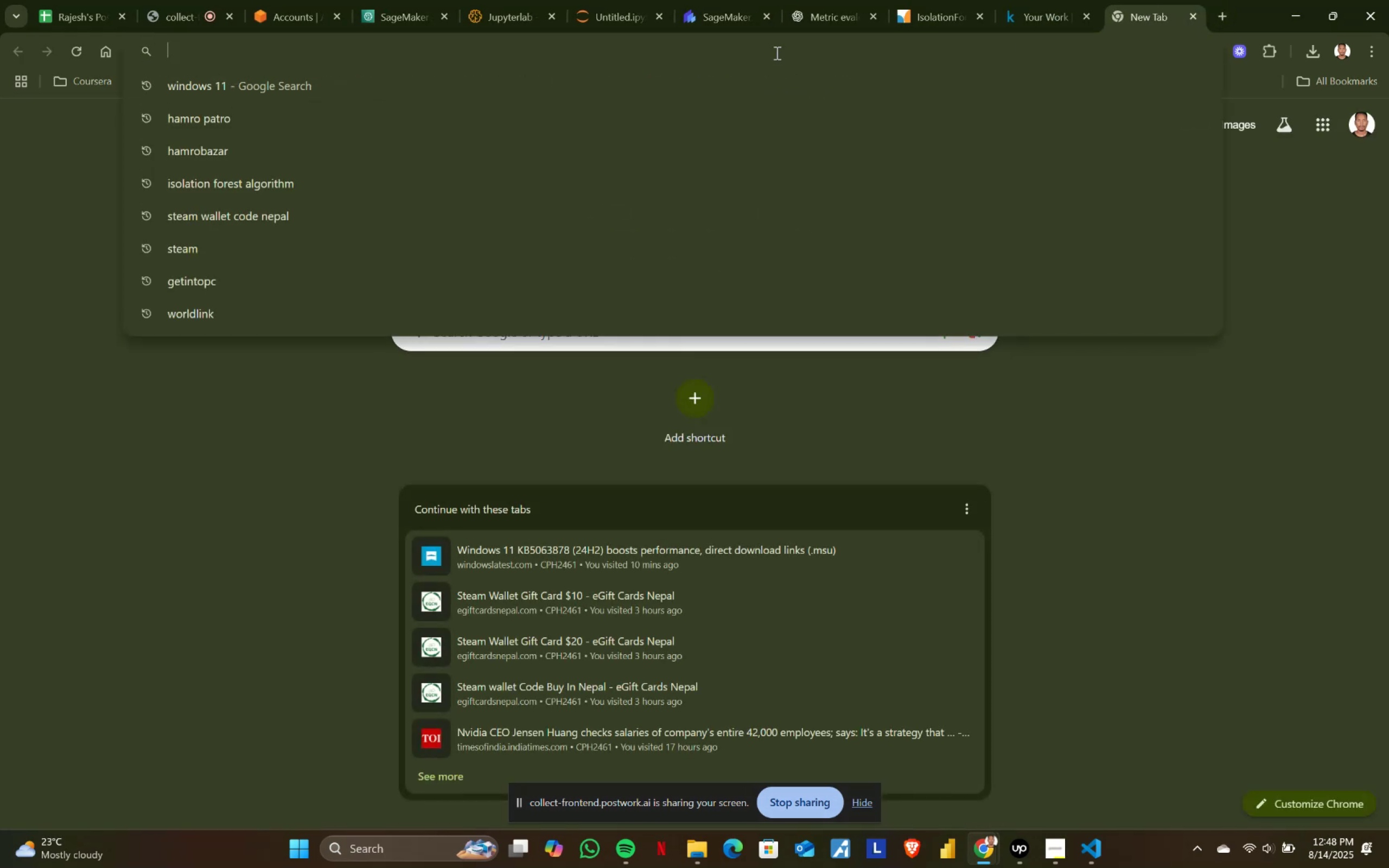 
type(notw)
key(Backspace)
type(ebook)
 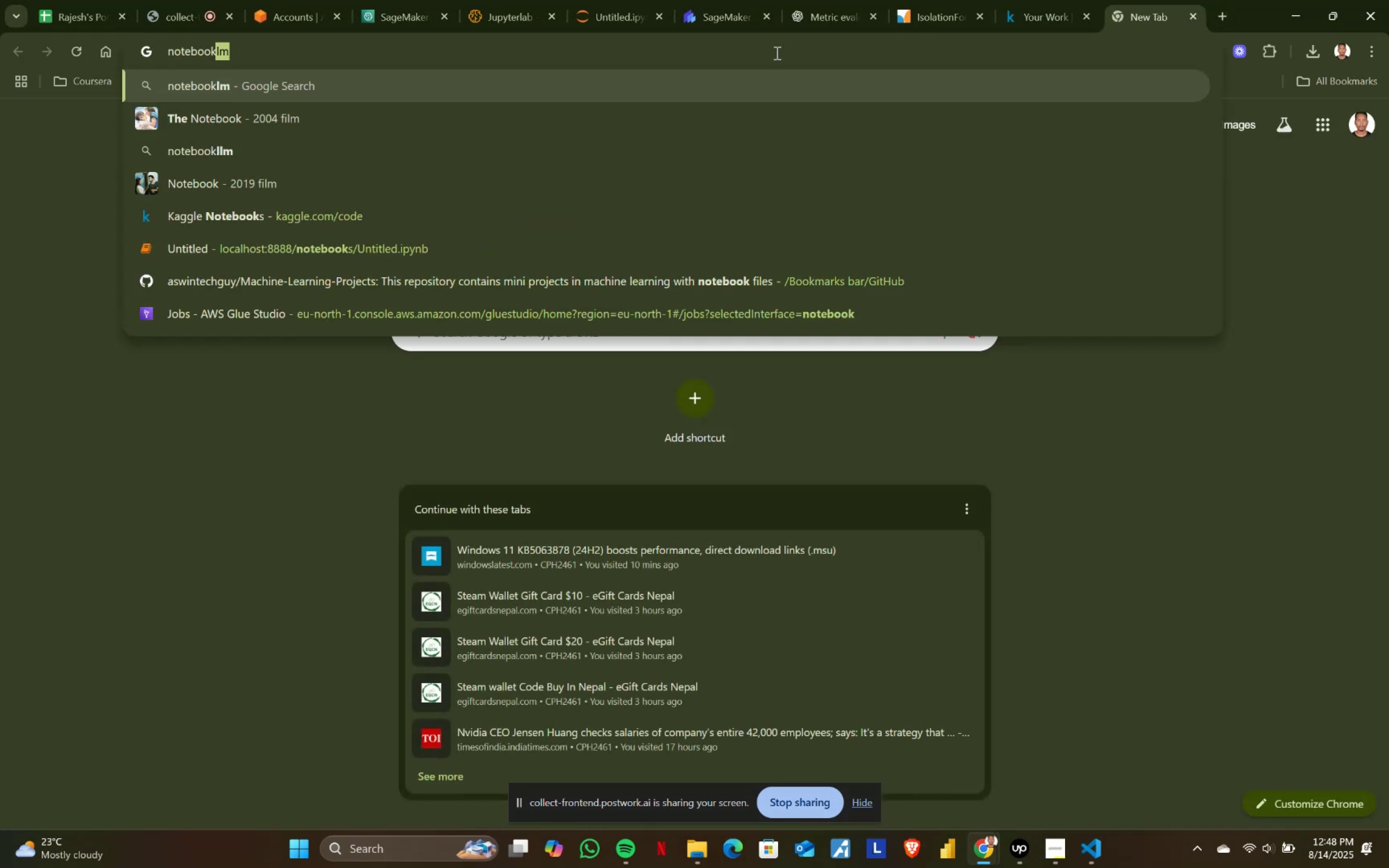 
key(Enter)
 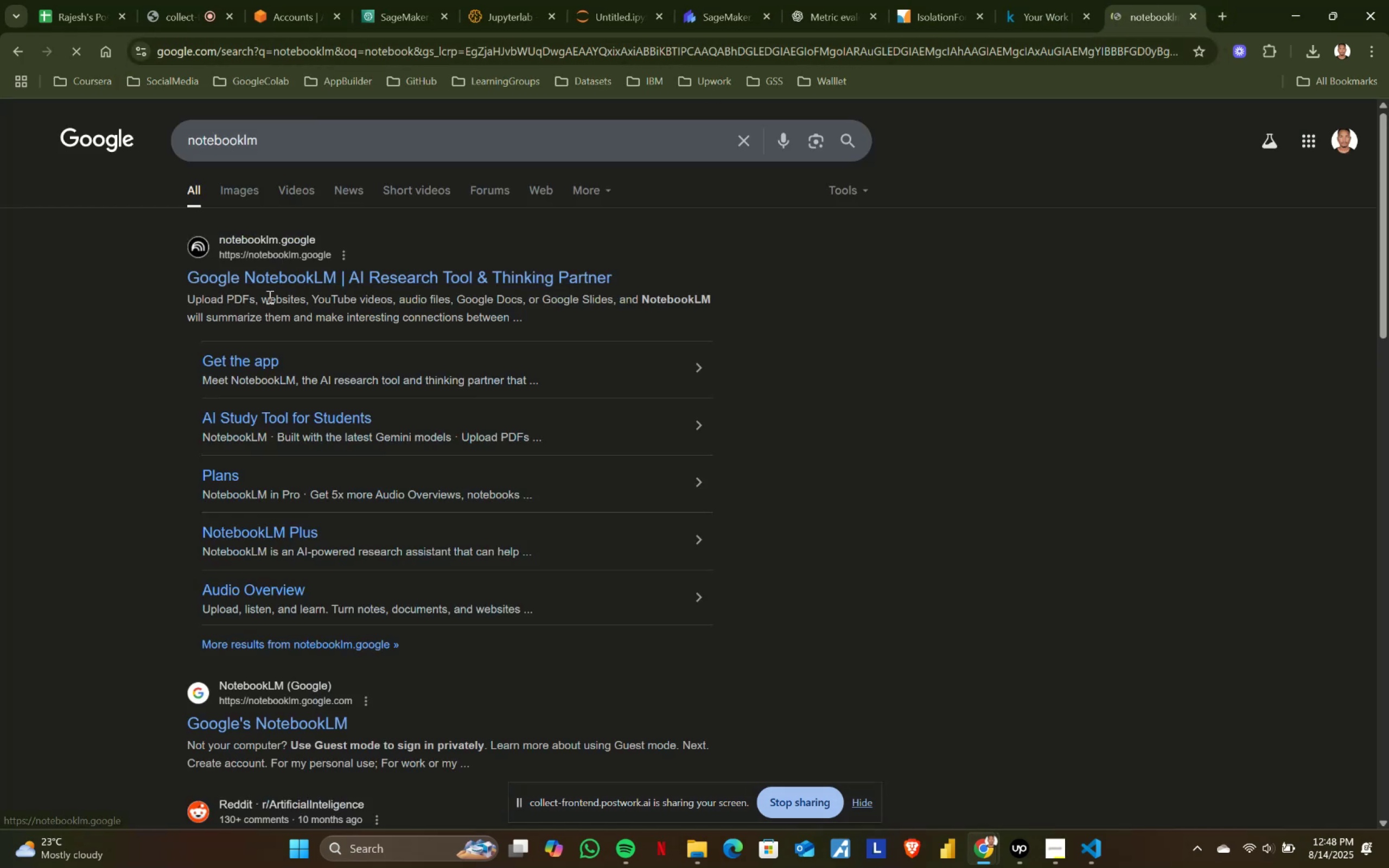 
left_click([283, 284])
 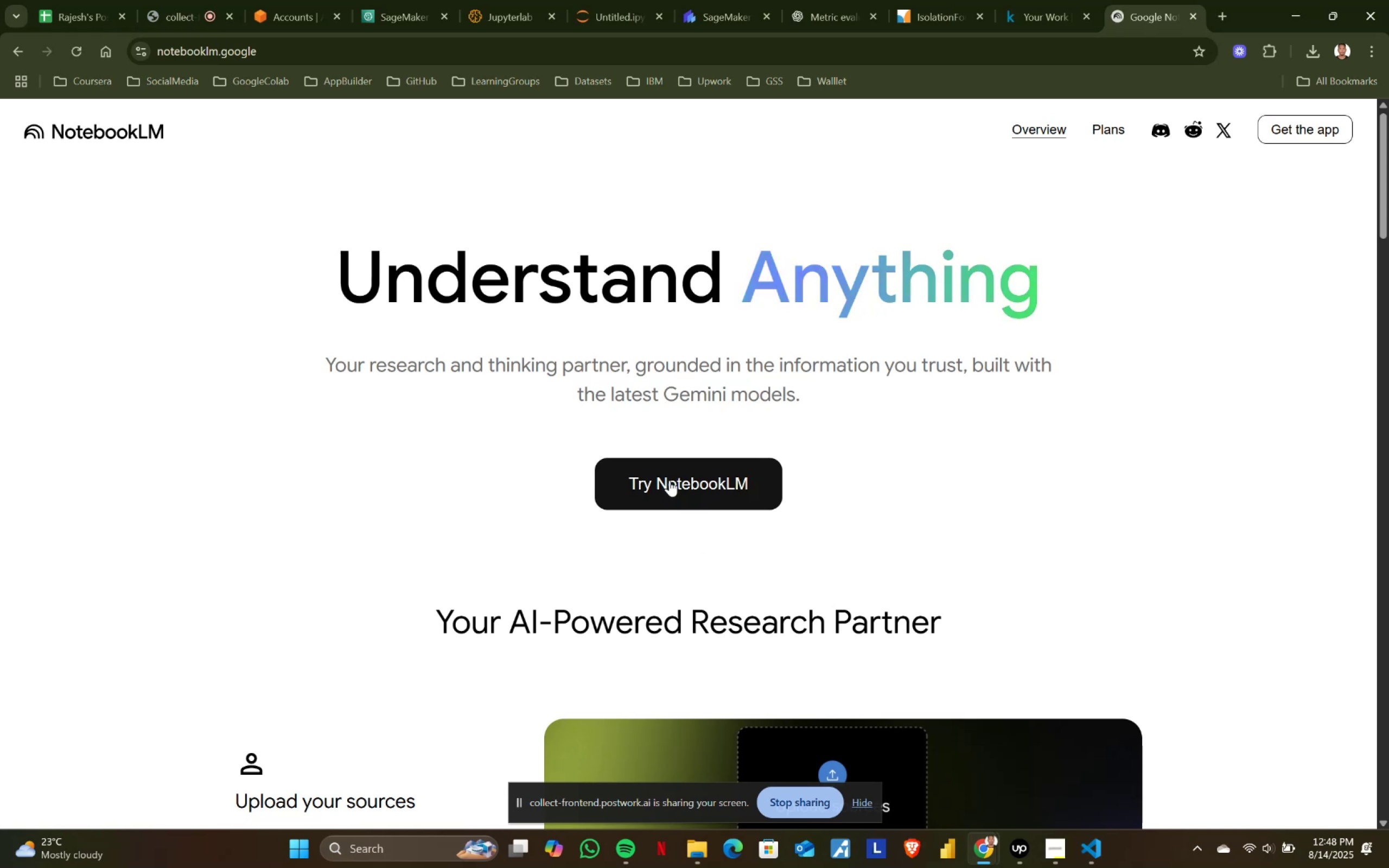 
left_click_drag(start_coordinate=[554, 368], to_coordinate=[852, 391])
 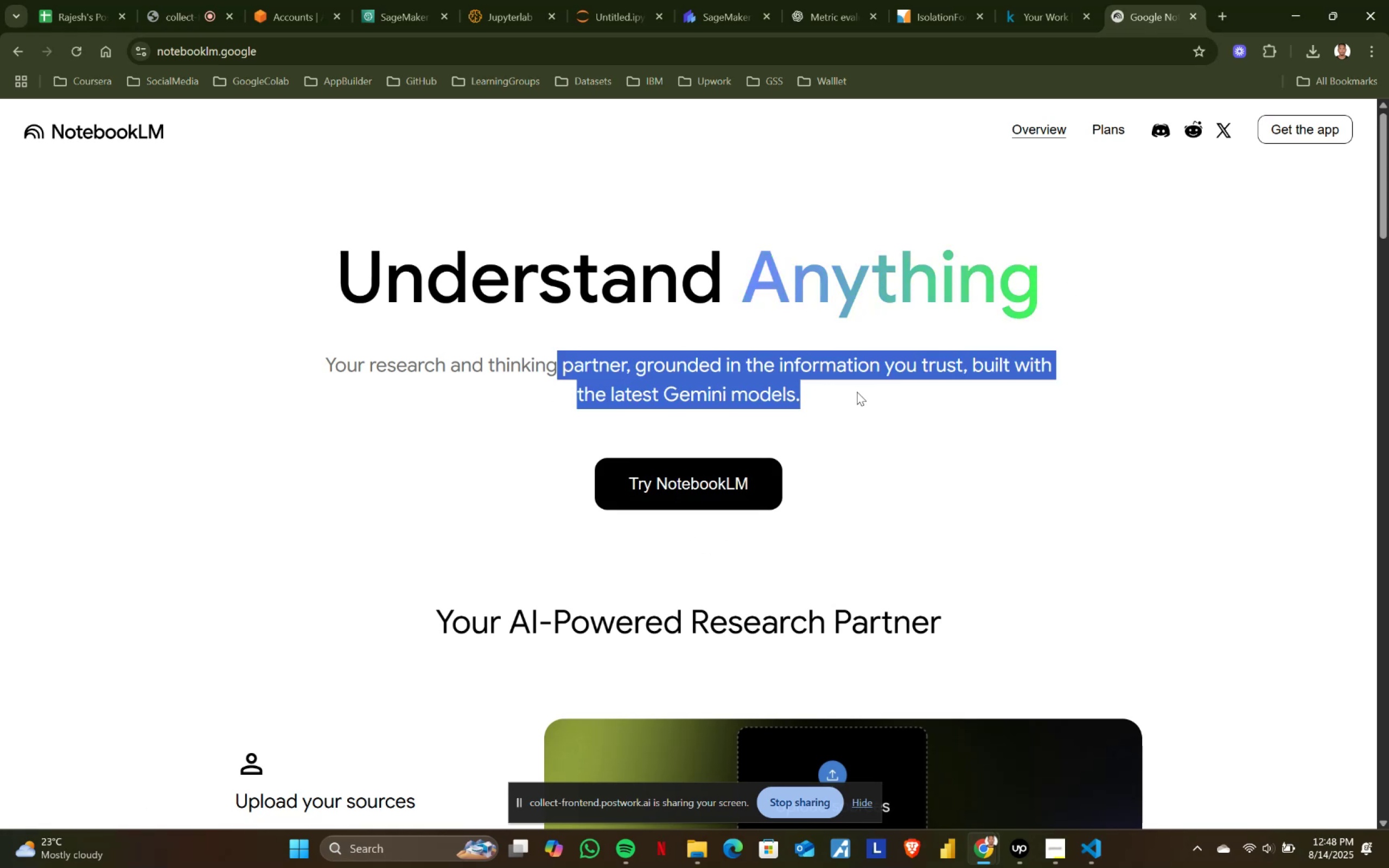 
scroll: coordinate [861, 392], scroll_direction: down, amount: 1.0
 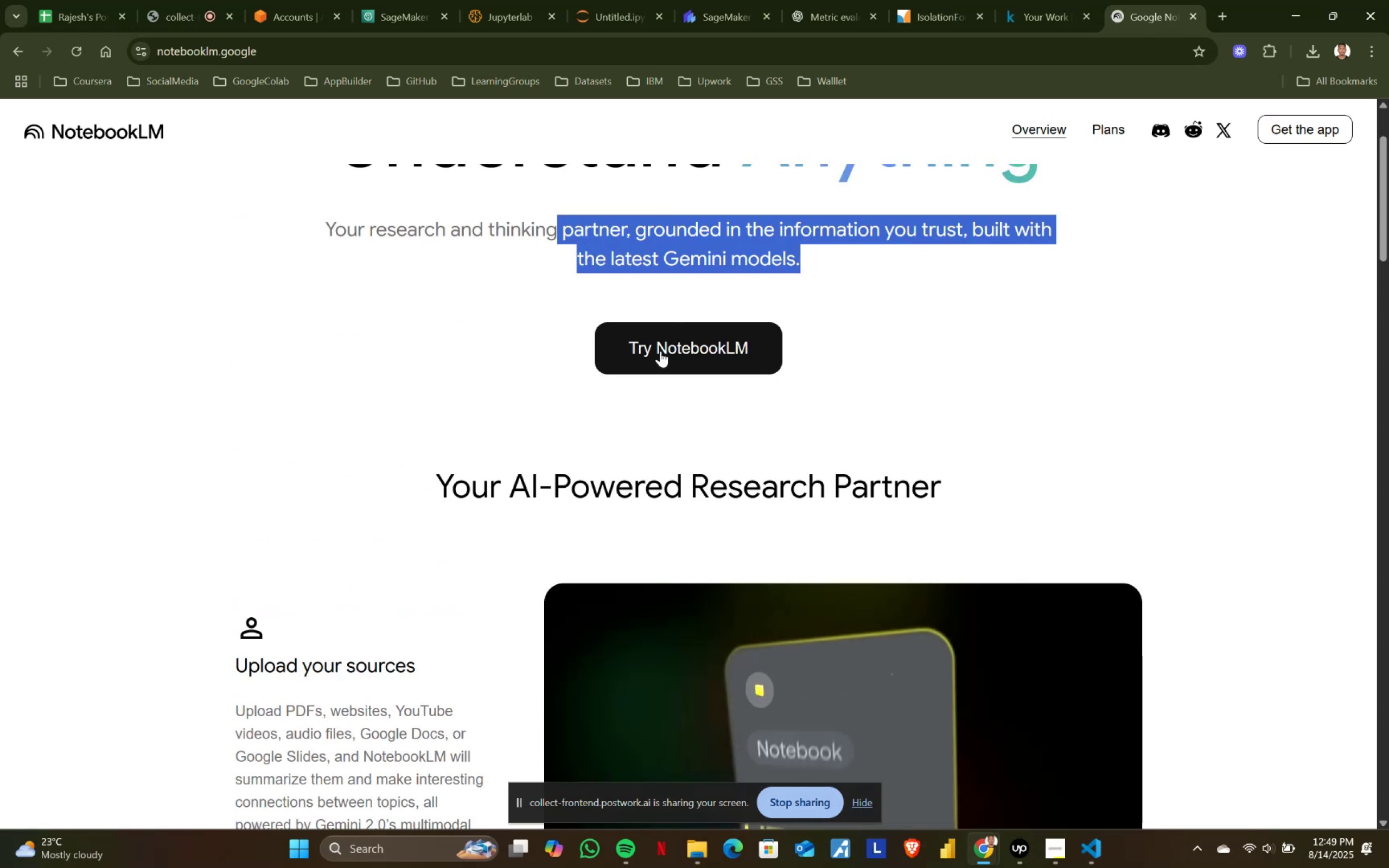 
left_click([673, 337])
 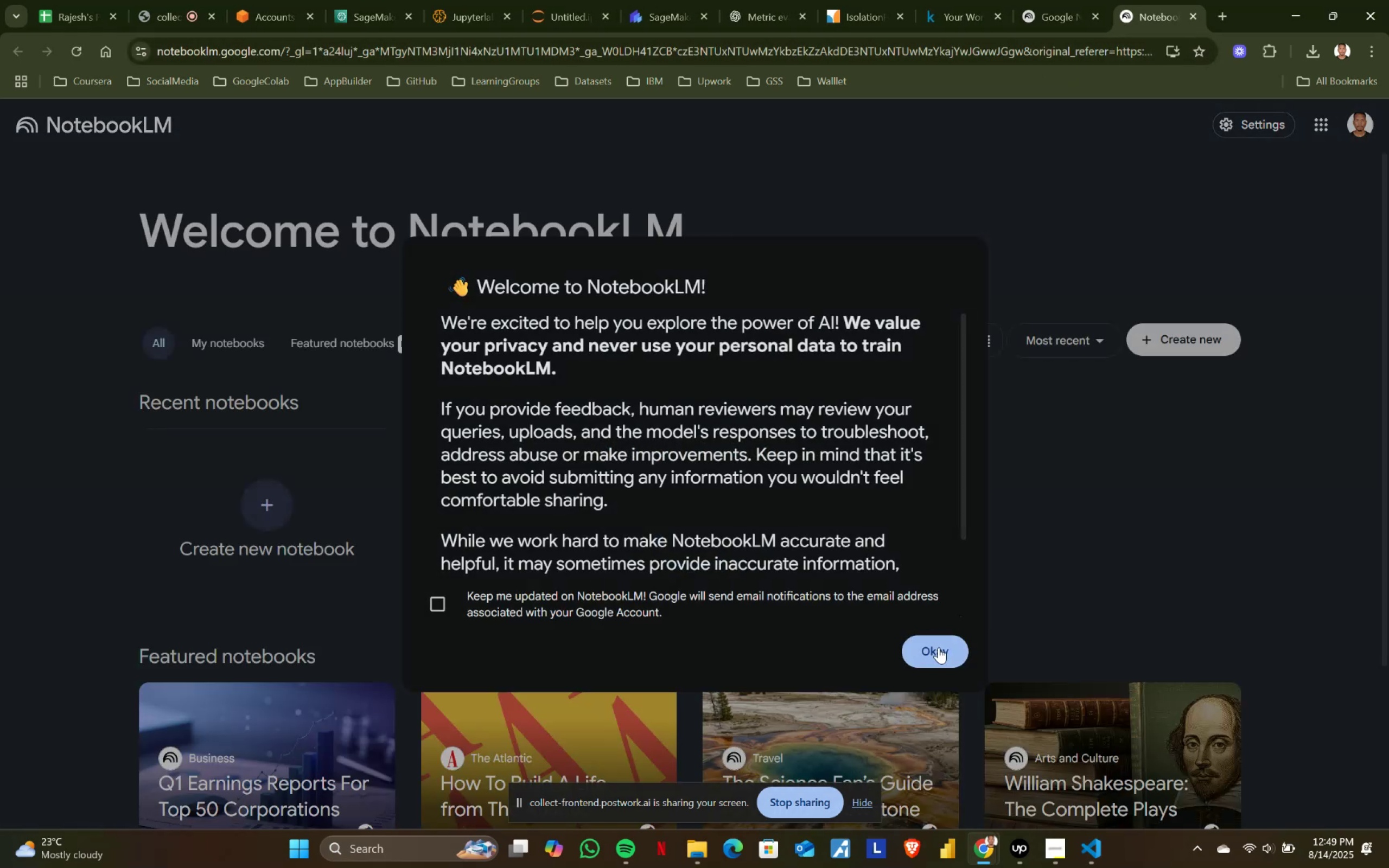 
left_click([436, 602])
 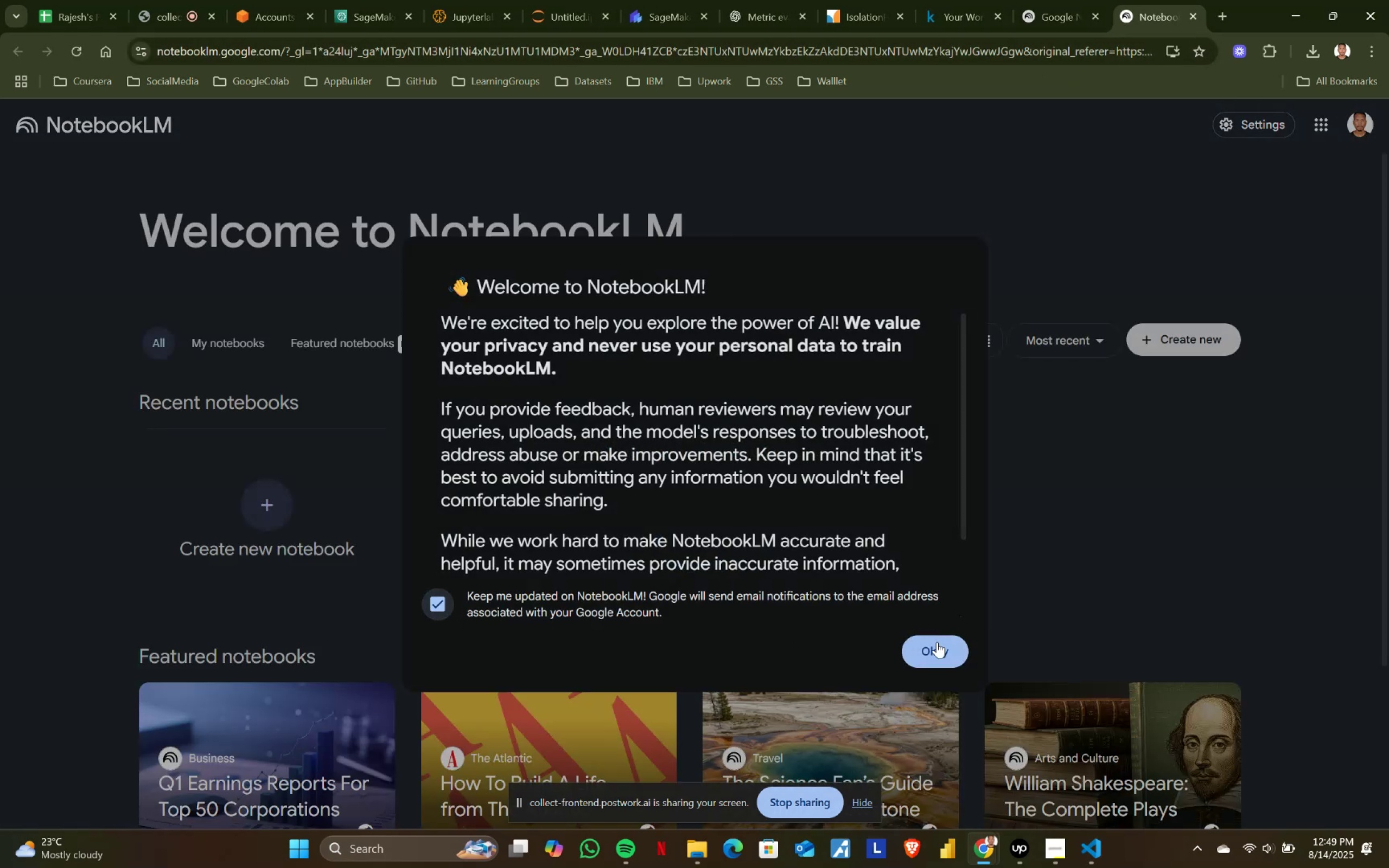 
scroll: coordinate [822, 579], scroll_direction: down, amount: 10.0
 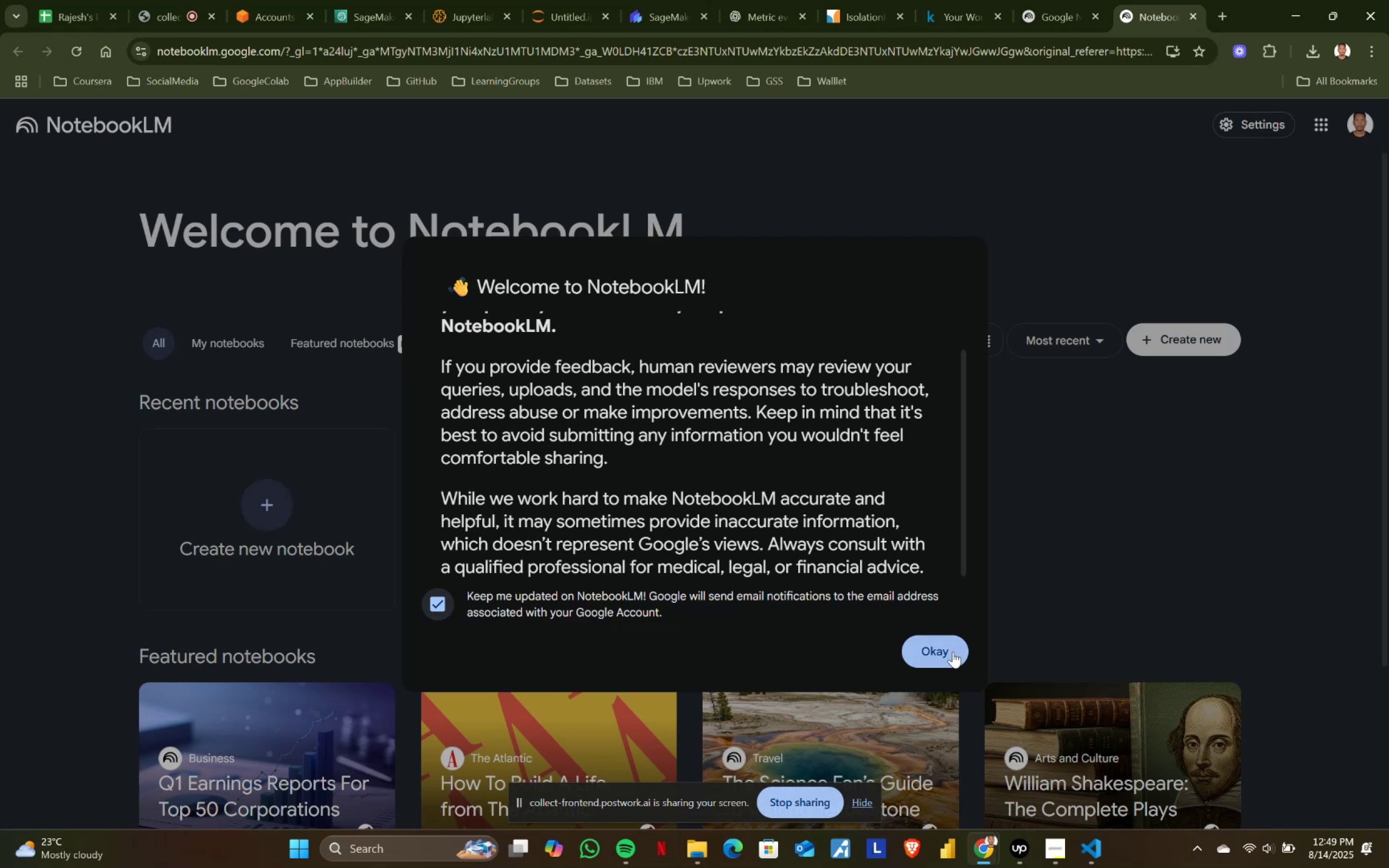 
left_click([952, 653])
 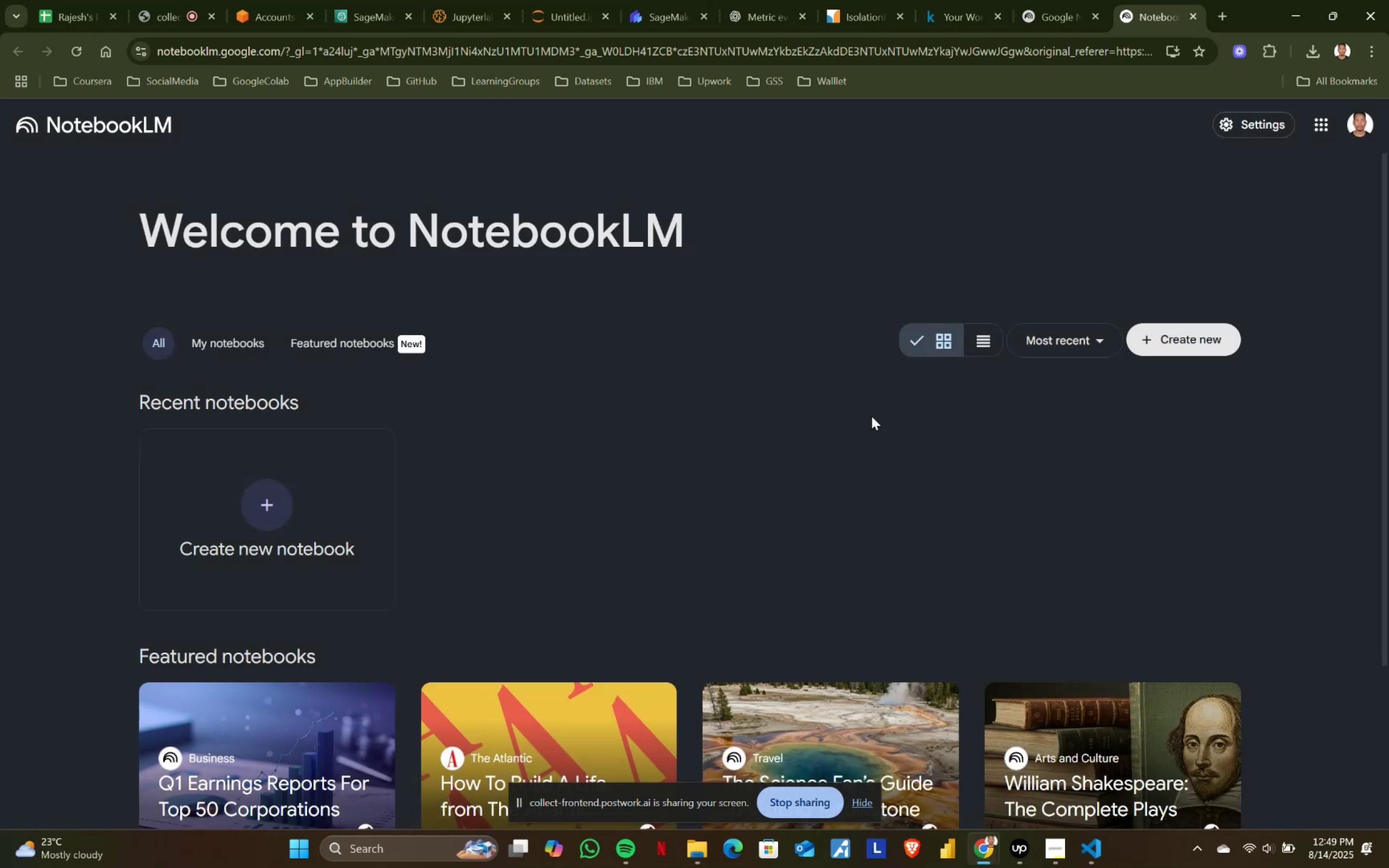 
scroll: coordinate [697, 436], scroll_direction: down, amount: 3.0
 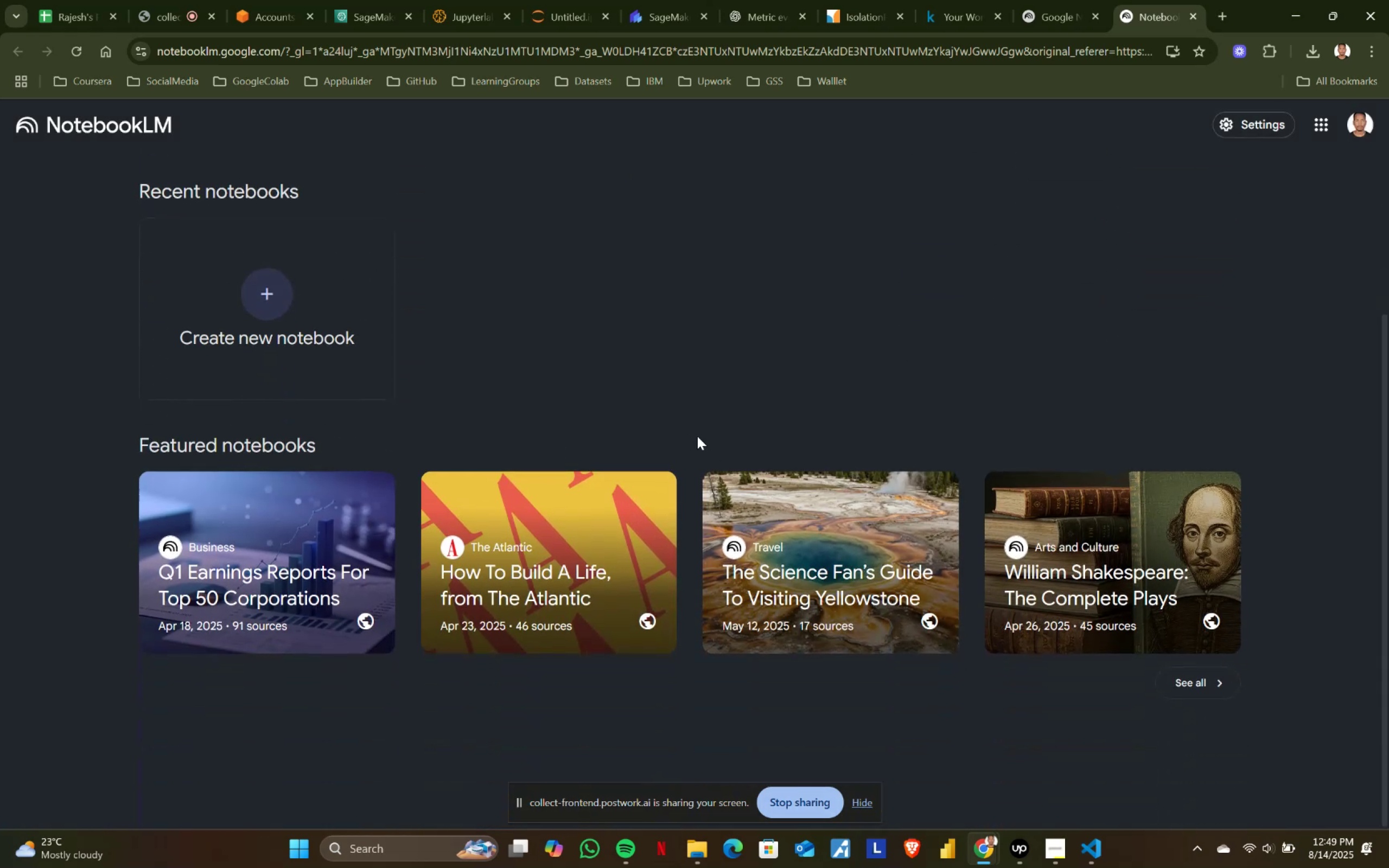 
scroll: coordinate [697, 436], scroll_direction: up, amount: 2.0
 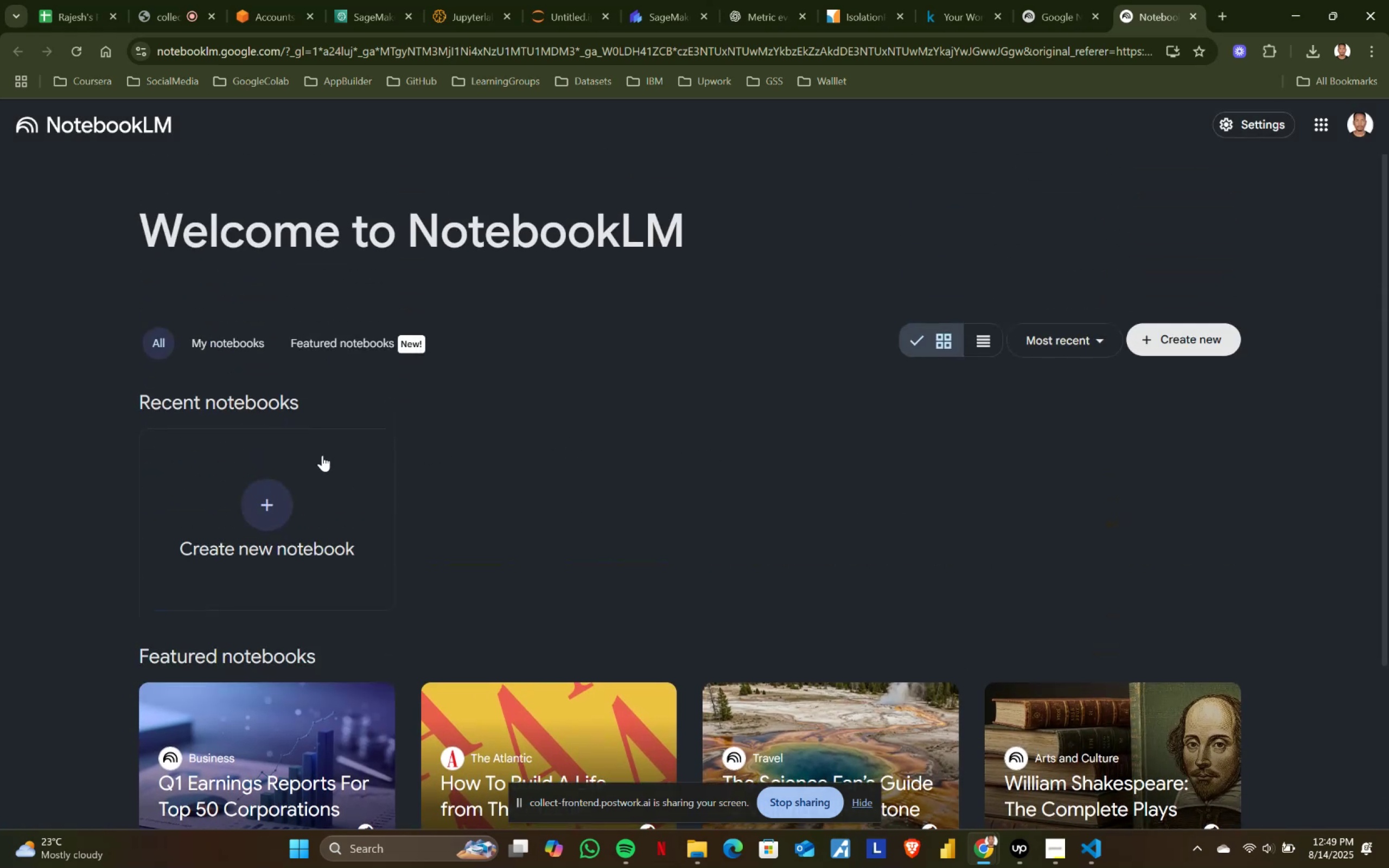 
left_click([271, 509])
 